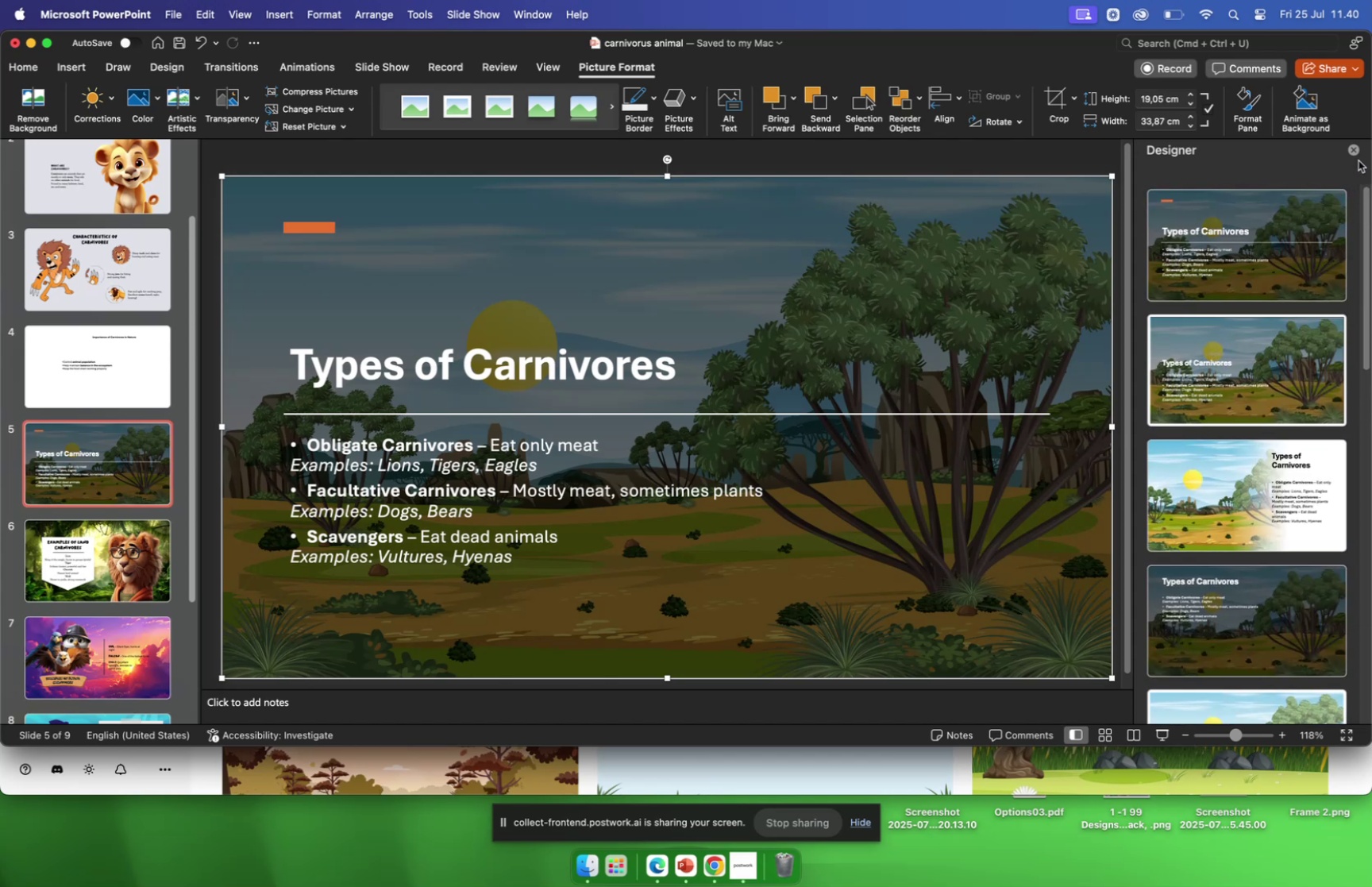 
left_click([1353, 151])
 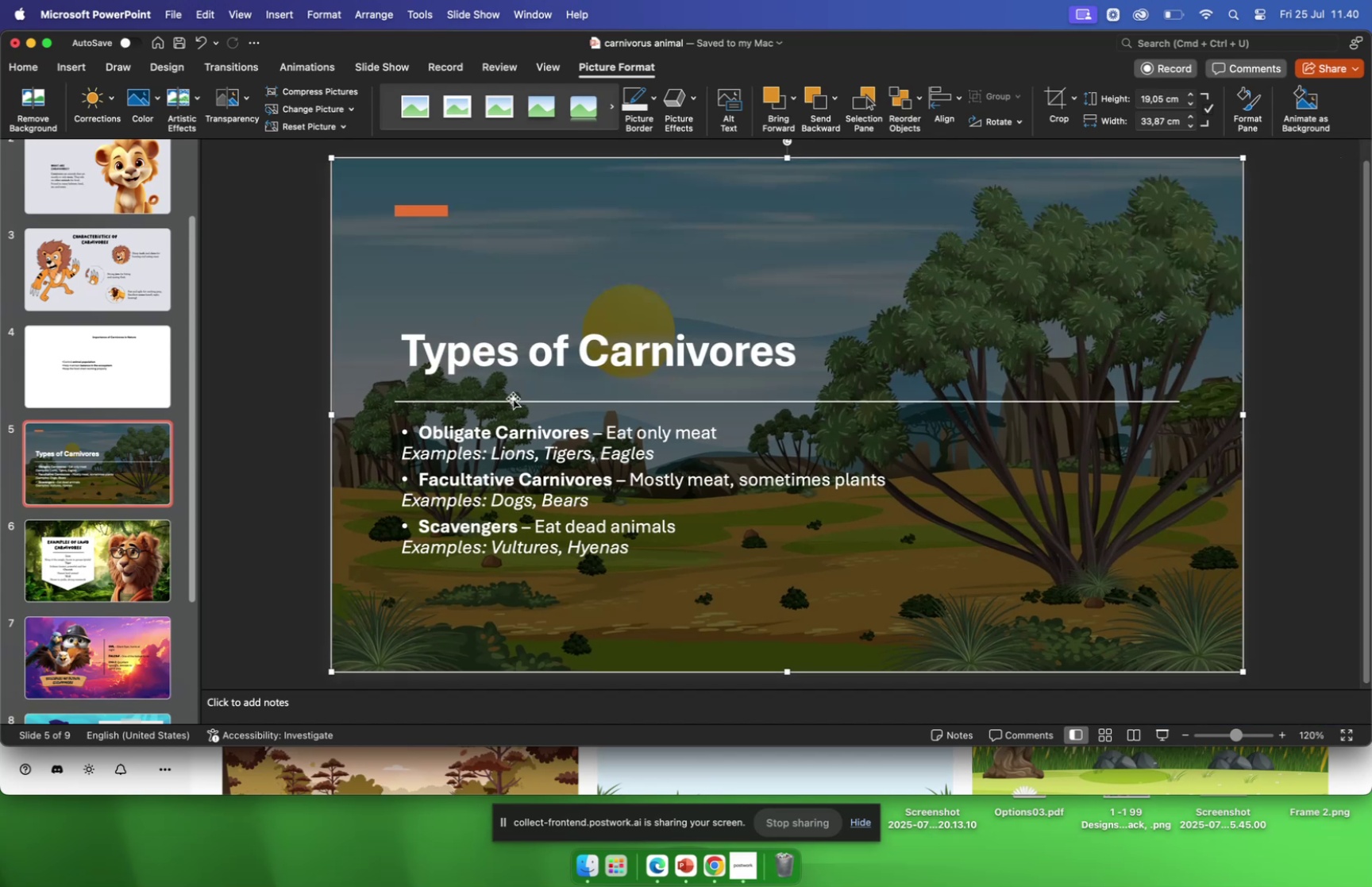 
left_click_drag(start_coordinate=[407, 343], to_coordinate=[744, 330])
 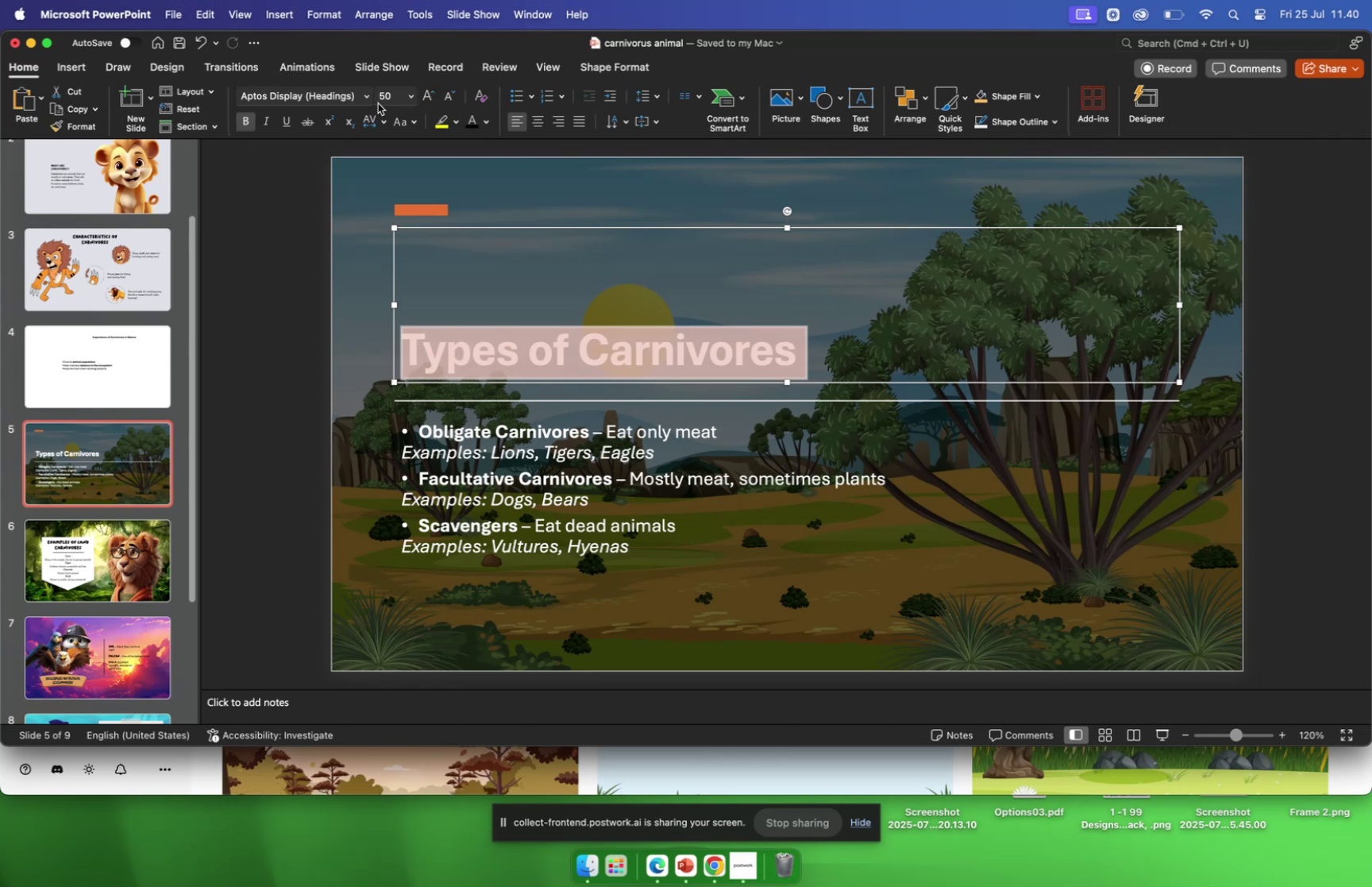 
left_click([366, 94])
 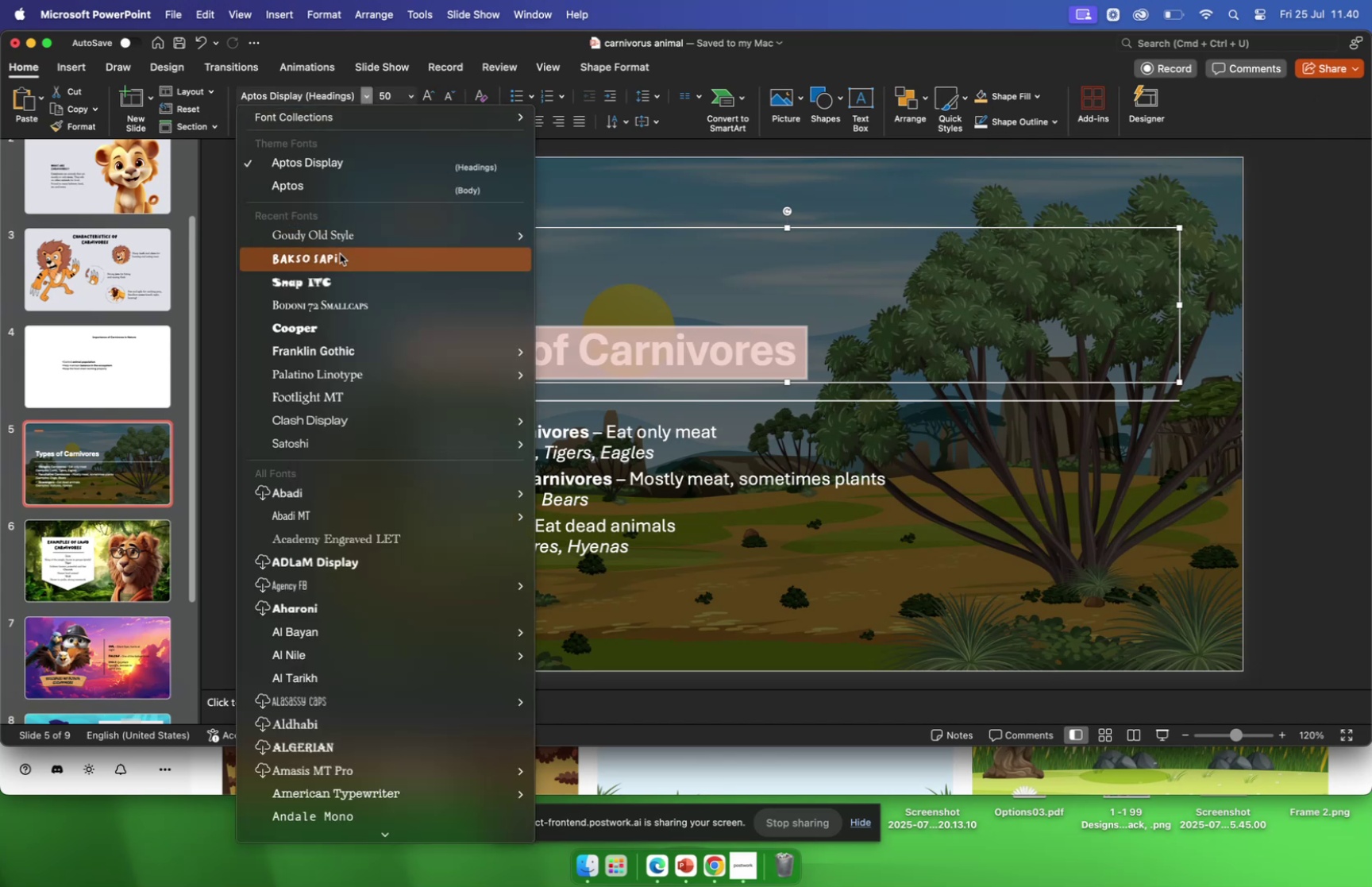 
left_click([339, 255])
 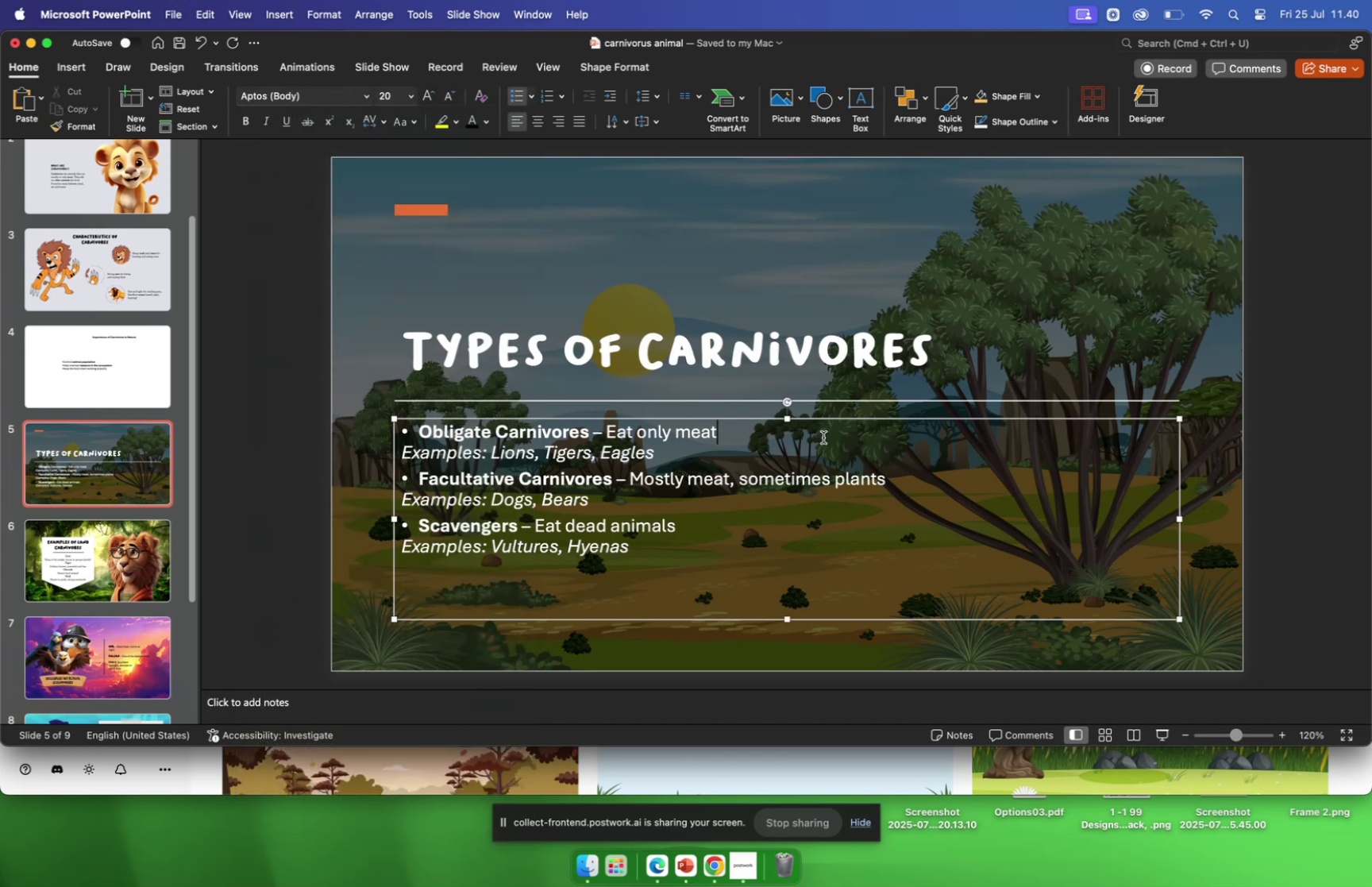 
left_click_drag(start_coordinate=[423, 431], to_coordinate=[656, 577])
 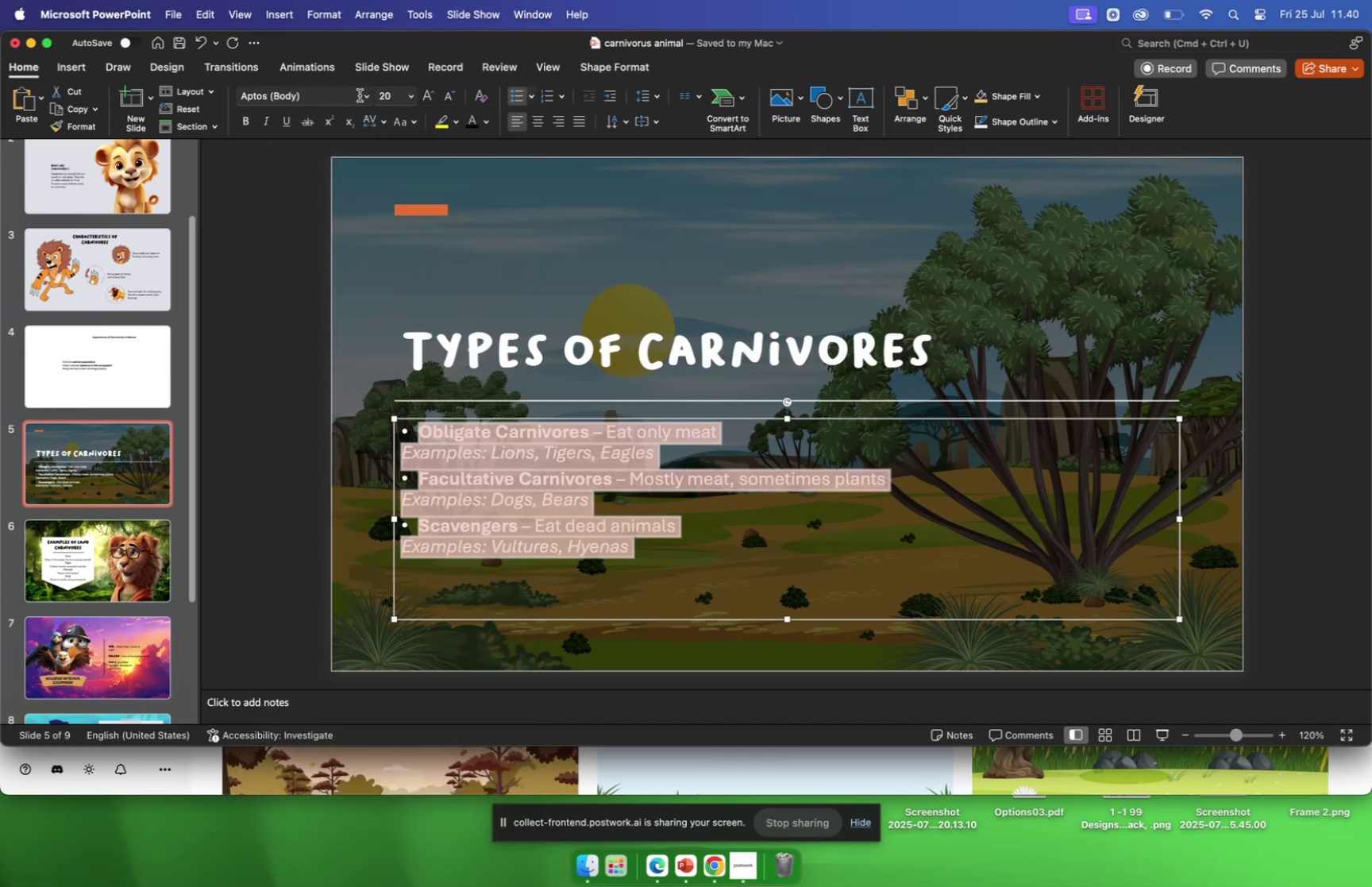 
left_click([362, 100])
 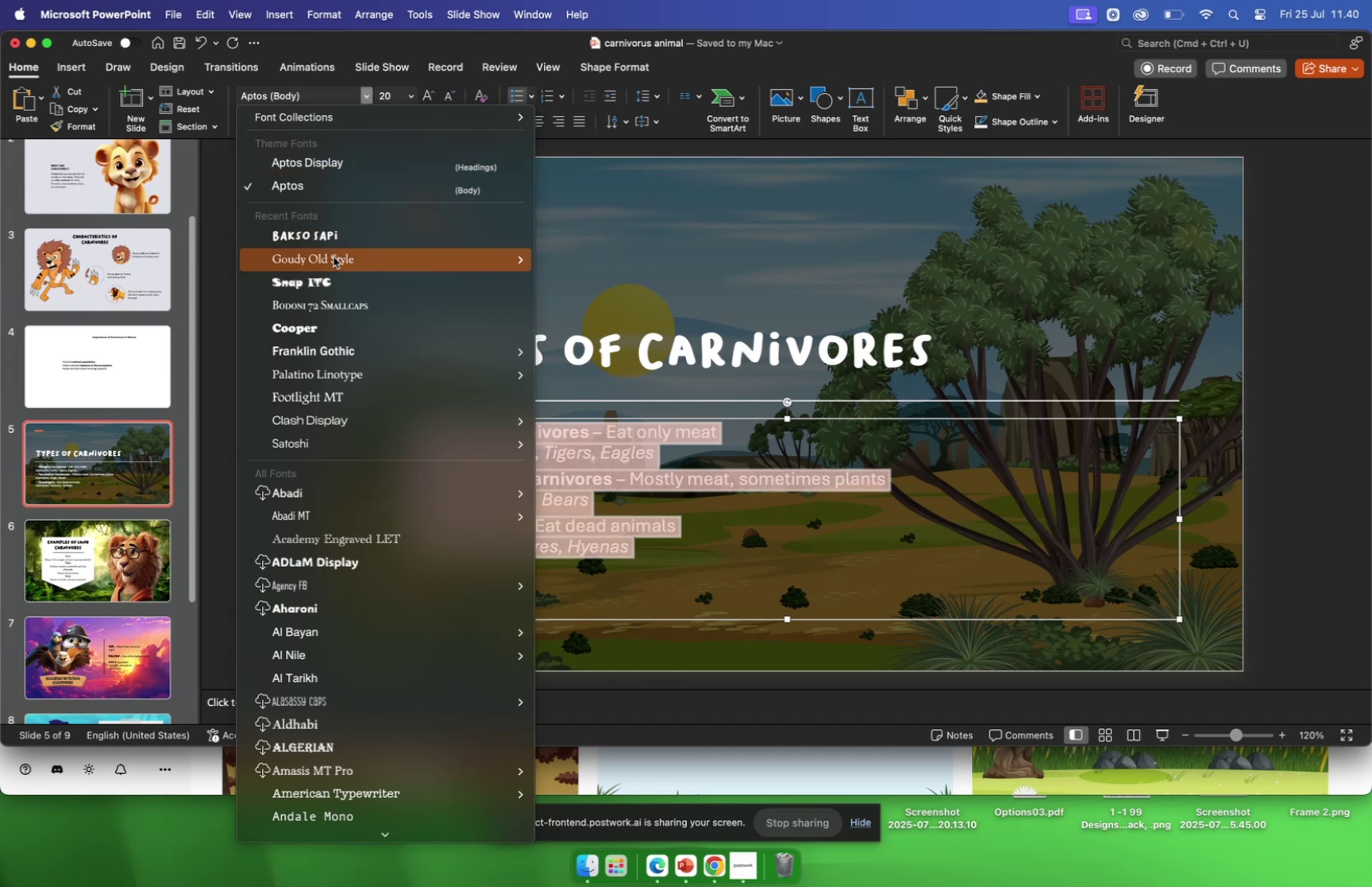 
left_click([333, 256])
 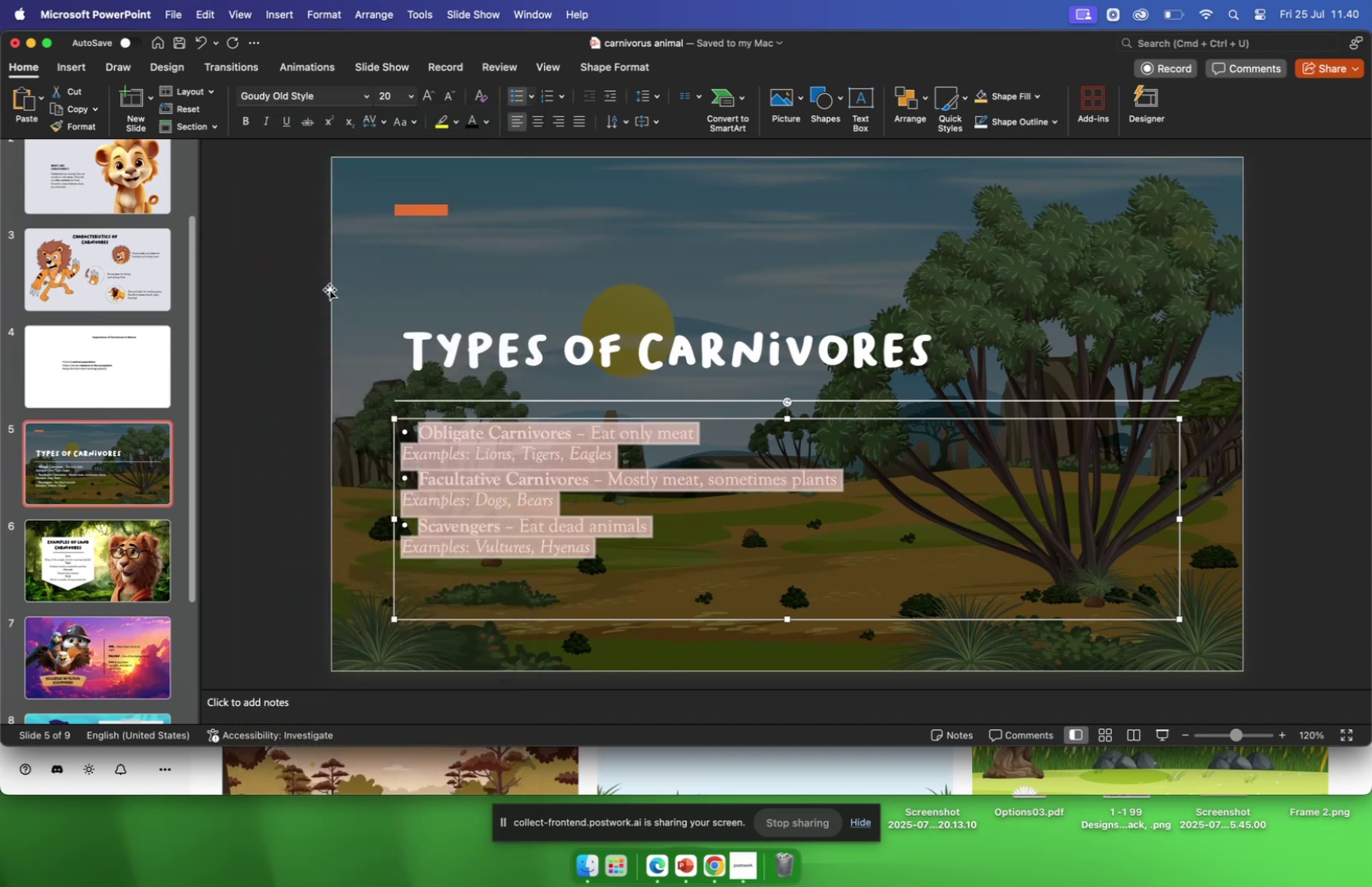 
left_click([295, 298])
 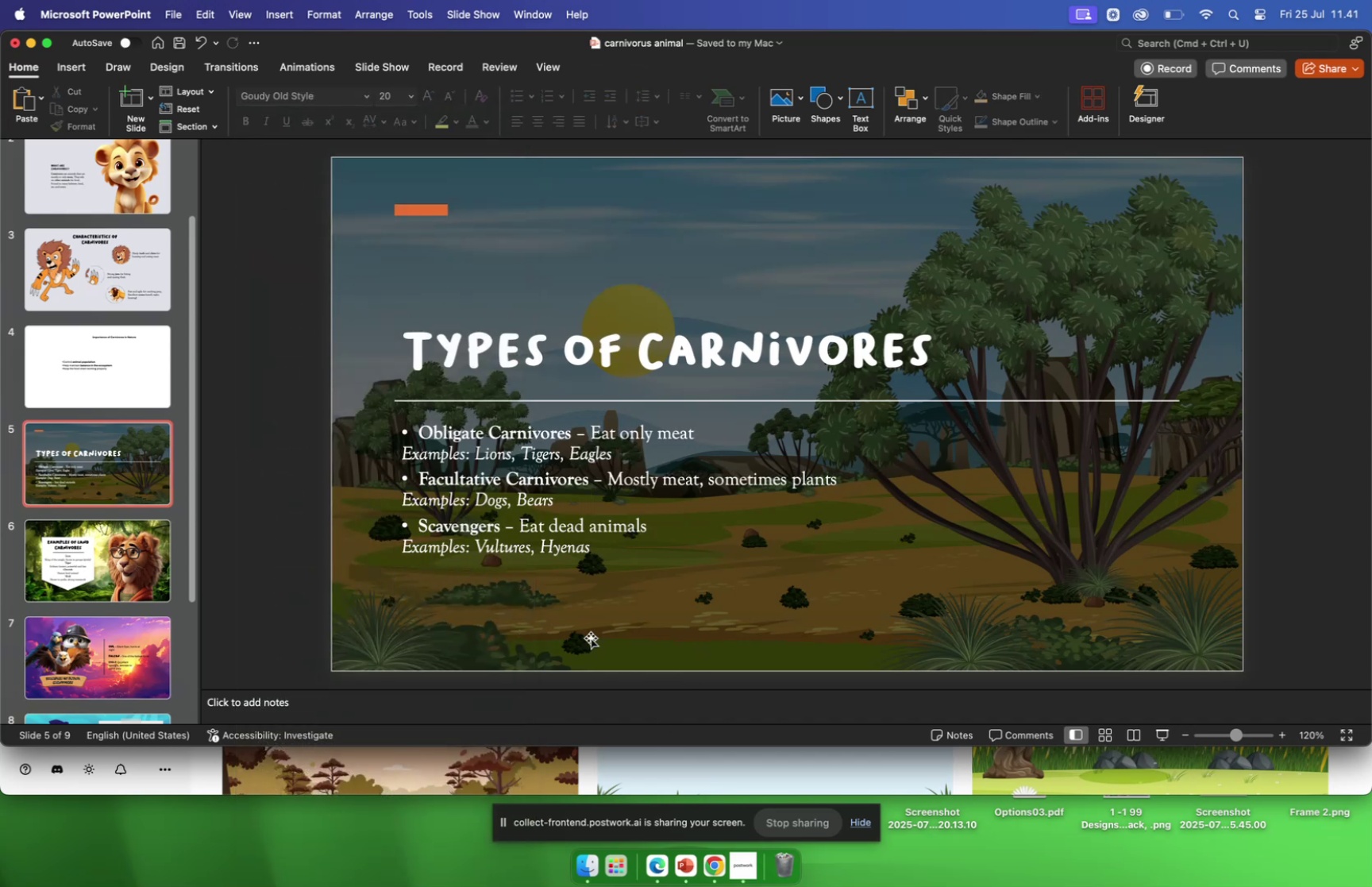 
scroll: coordinate [128, 530], scroll_direction: down, amount: 9.0
 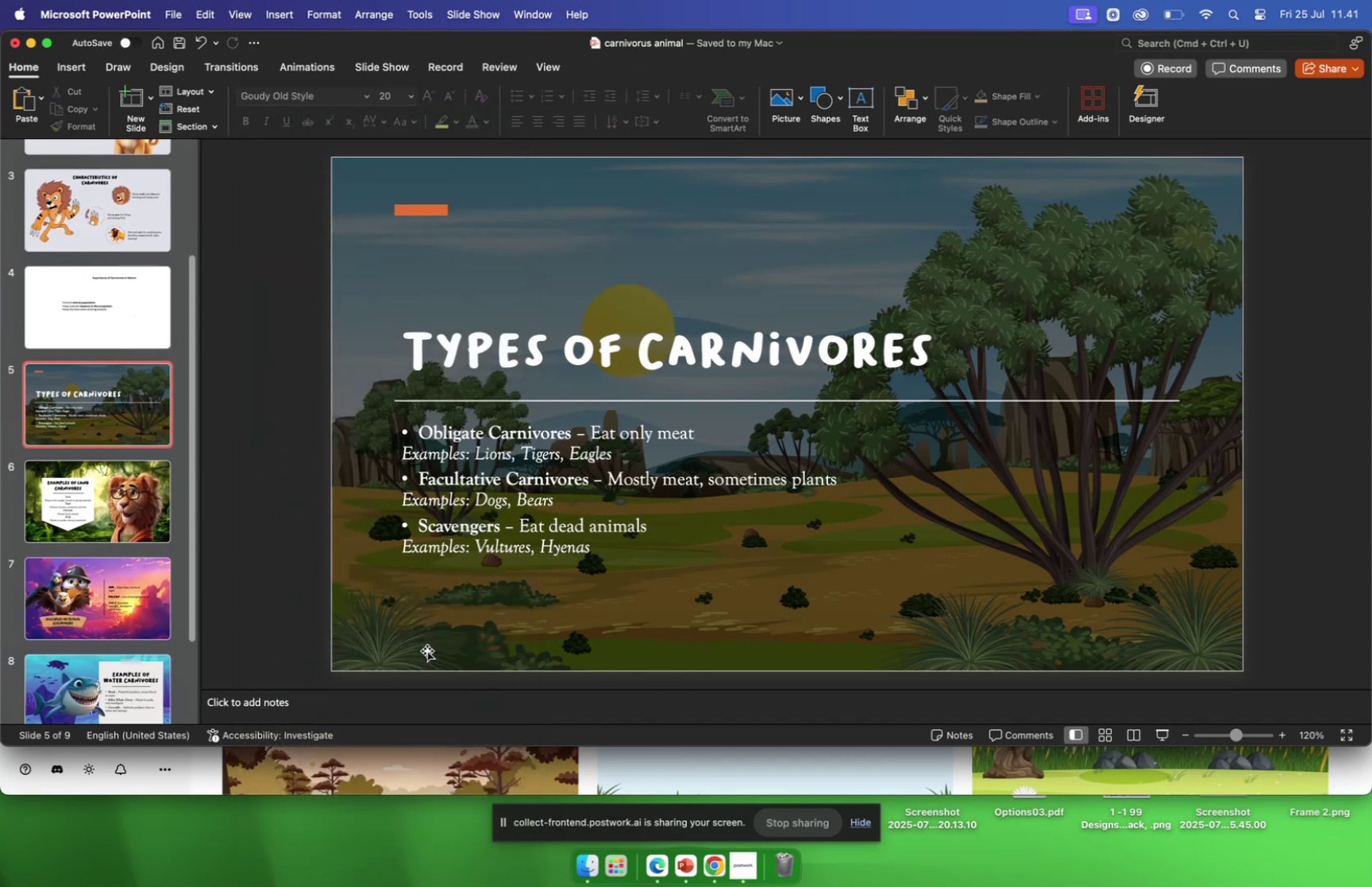 
wait(8.82)
 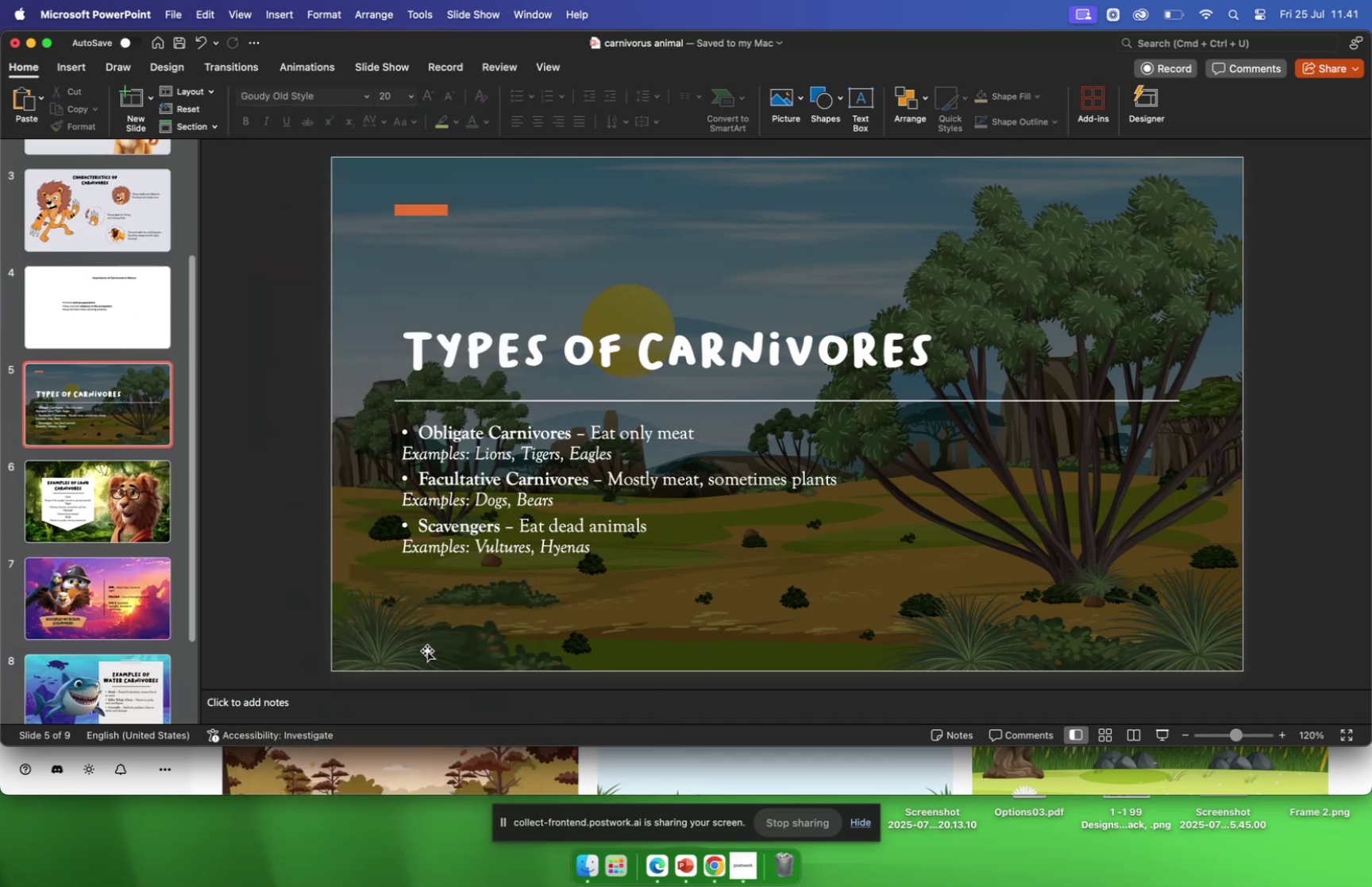 
left_click([718, 868])
 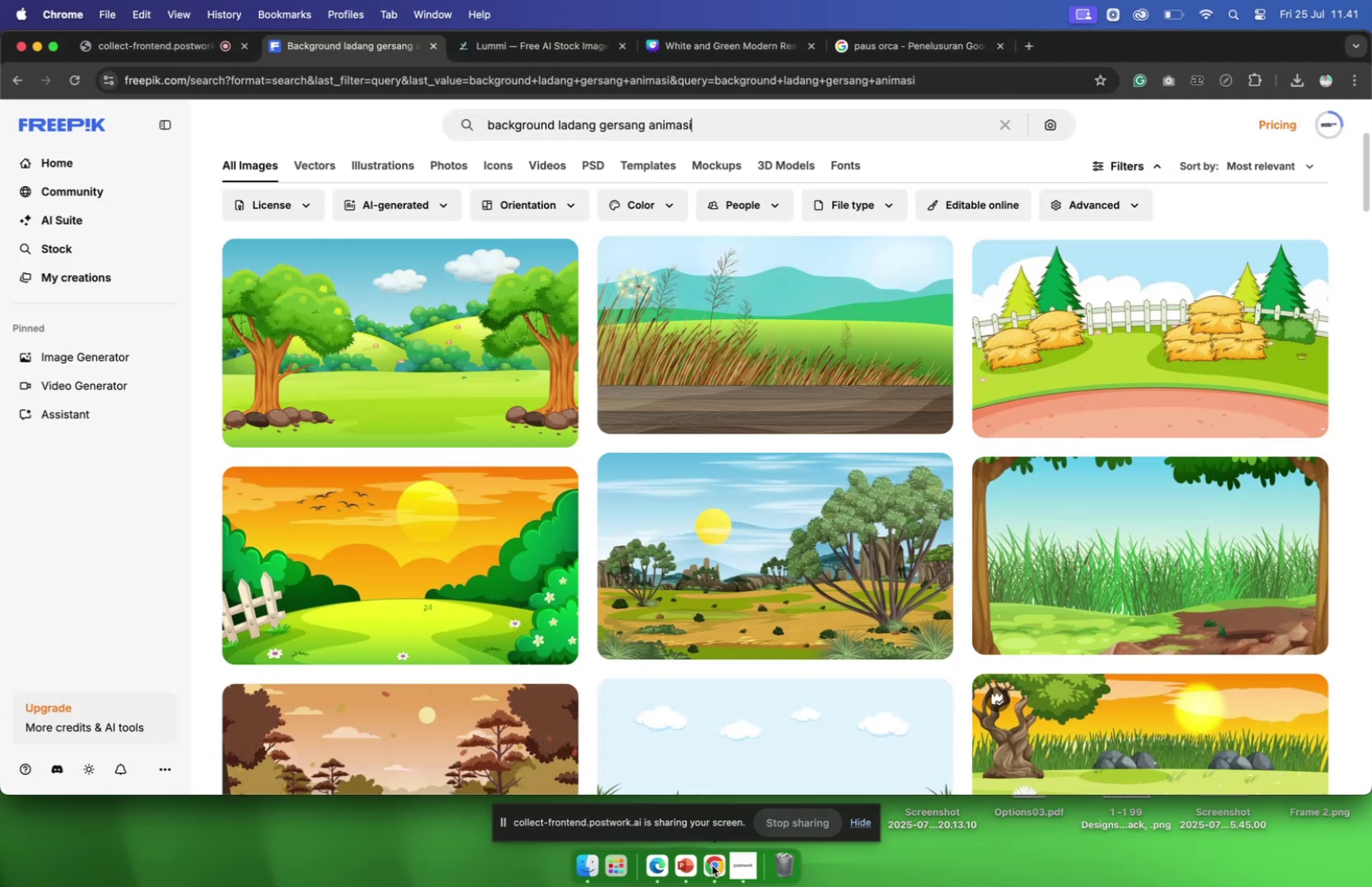 
wait(8.13)
 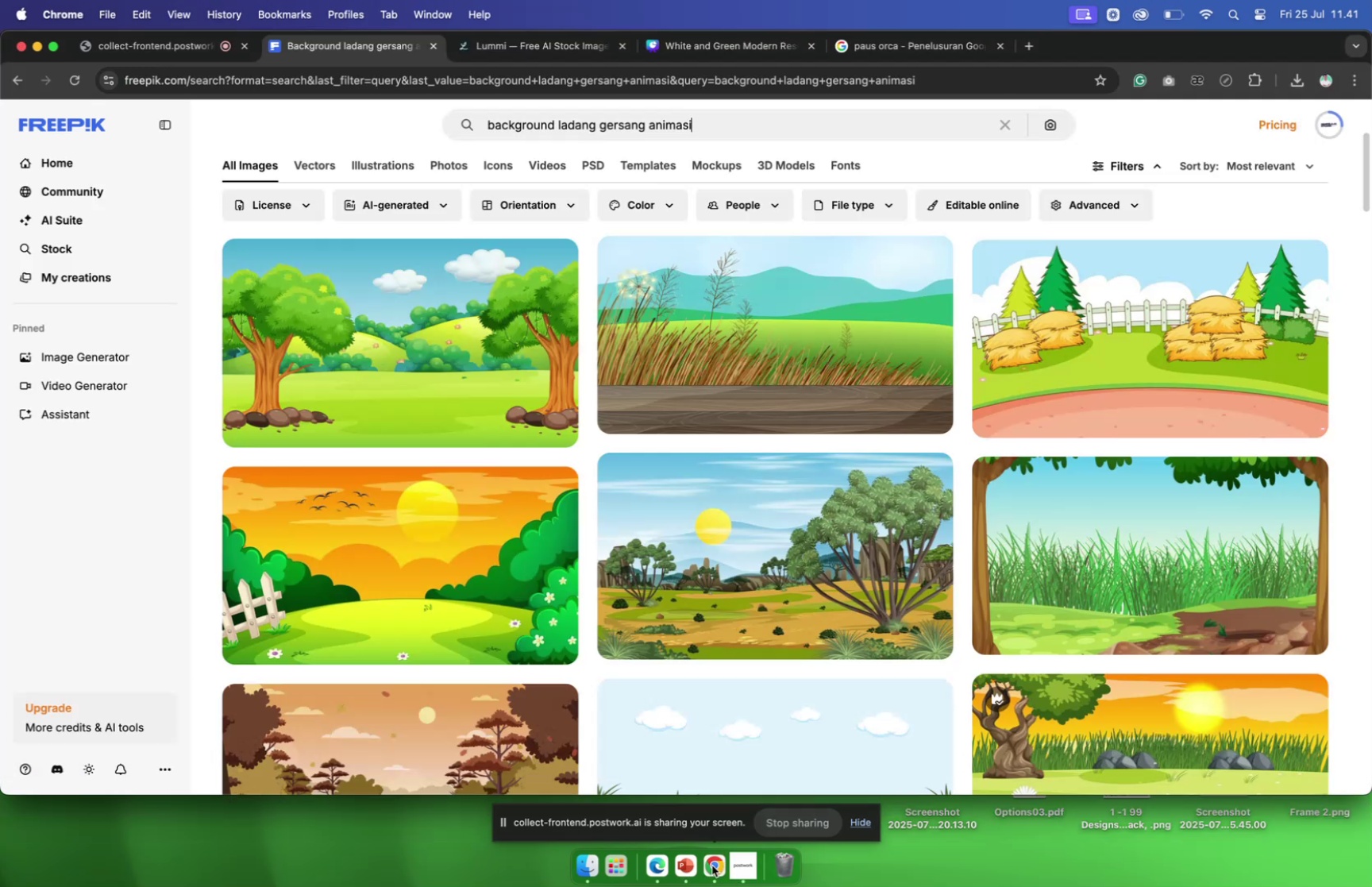 
scroll: coordinate [812, 364], scroll_direction: down, amount: 33.0
 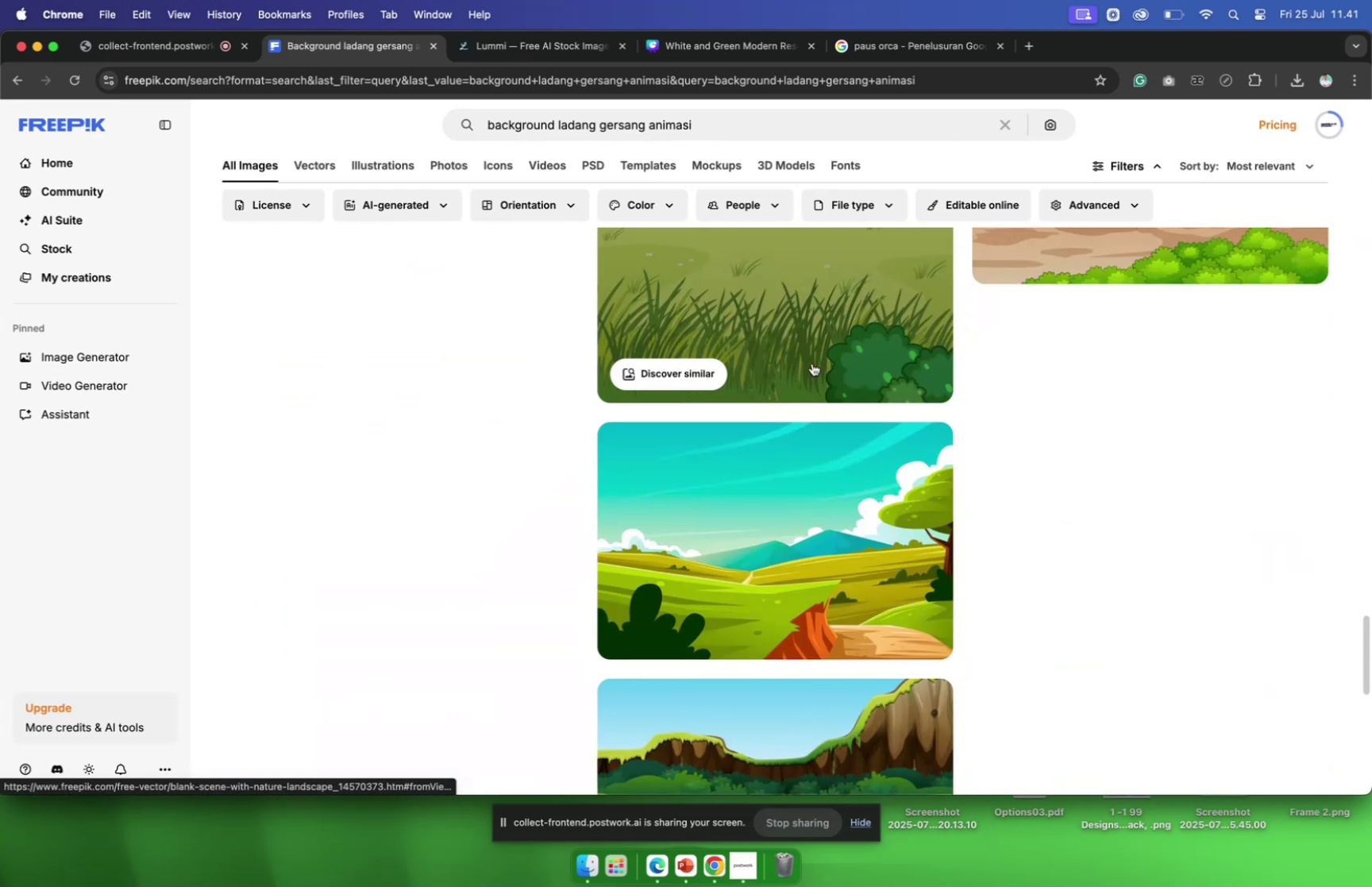 
scroll: coordinate [811, 369], scroll_direction: up, amount: 45.0
 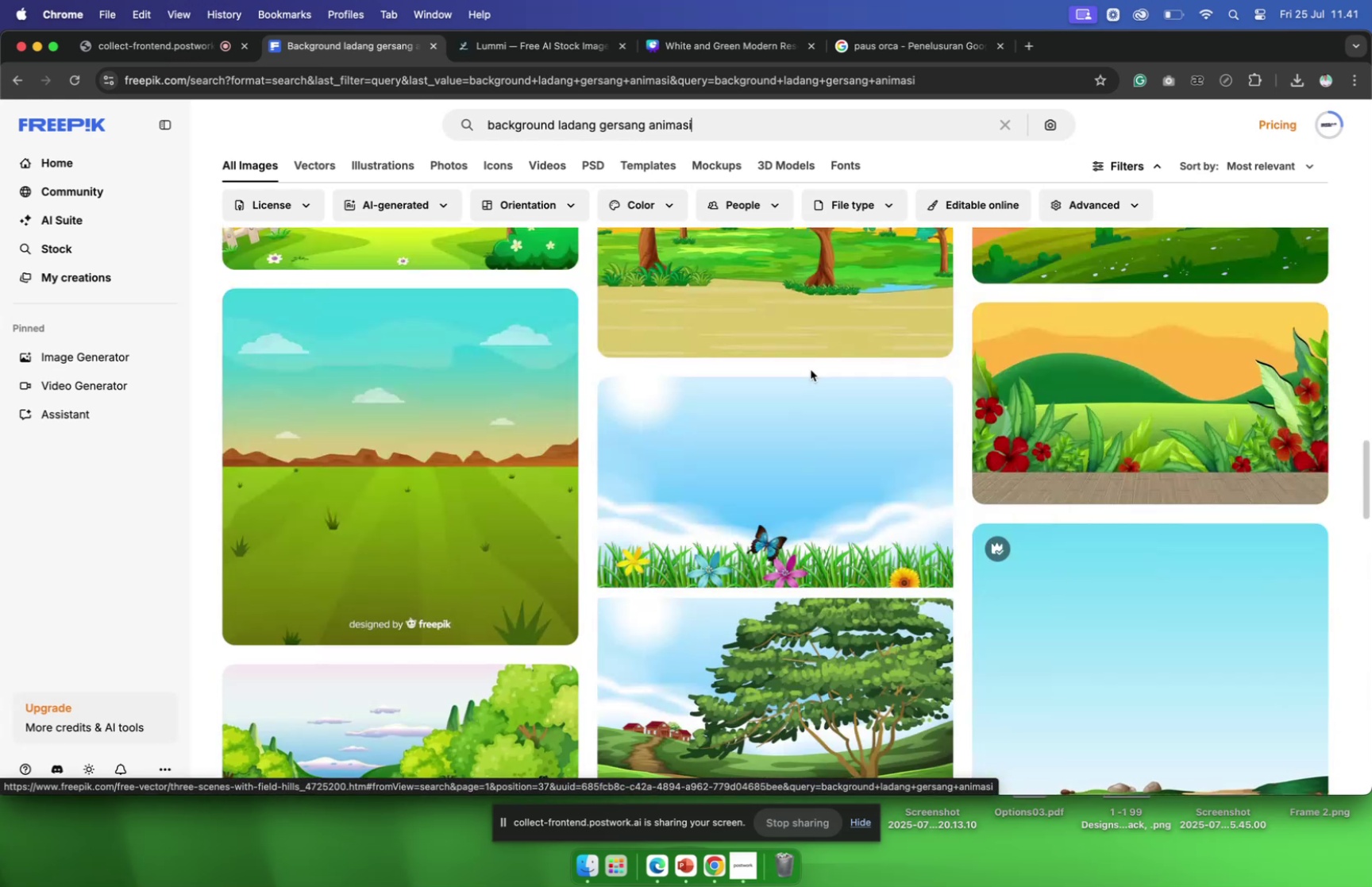 
scroll: coordinate [811, 369], scroll_direction: down, amount: 10.0
 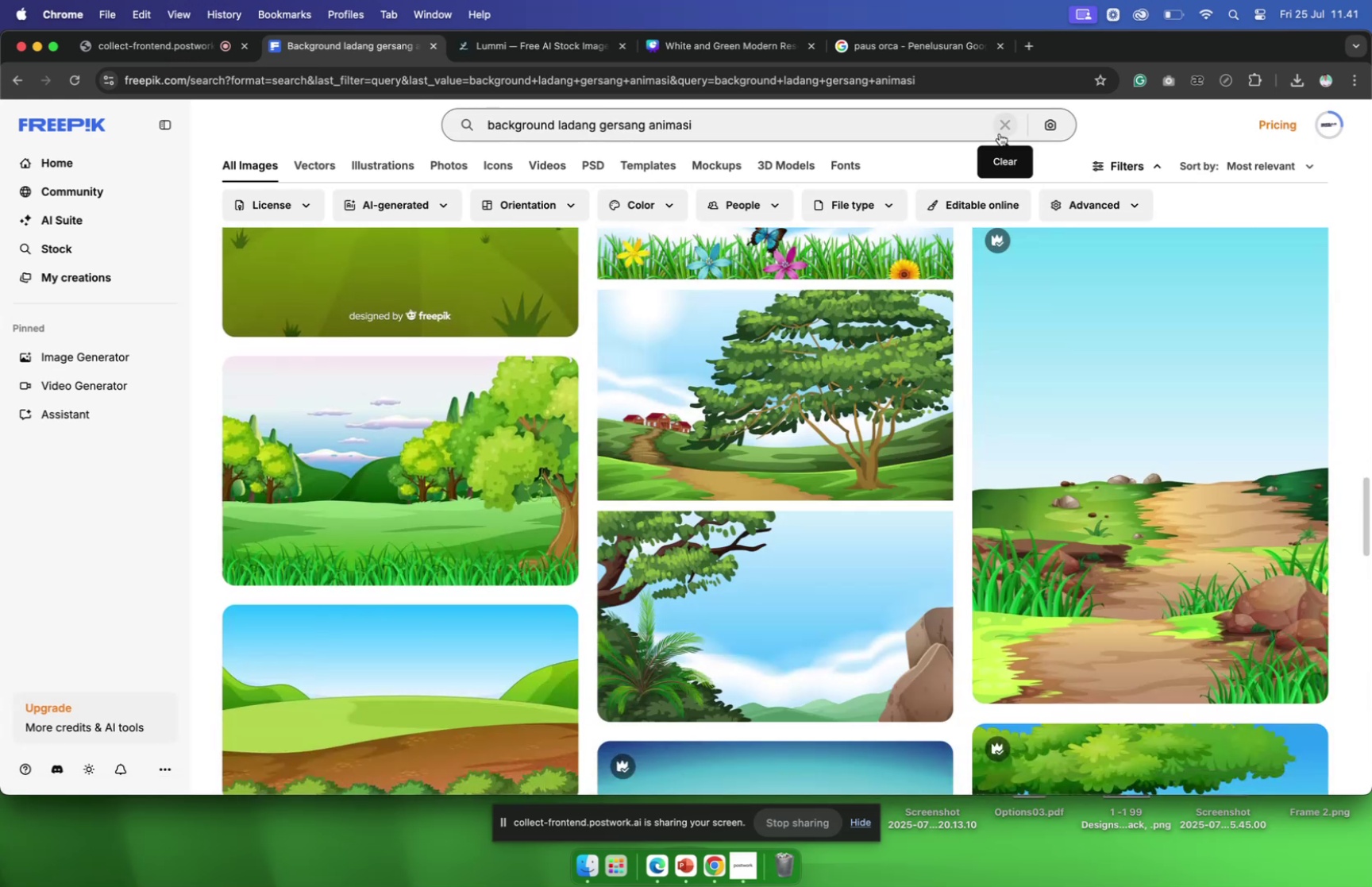 
left_click([1000, 133])
 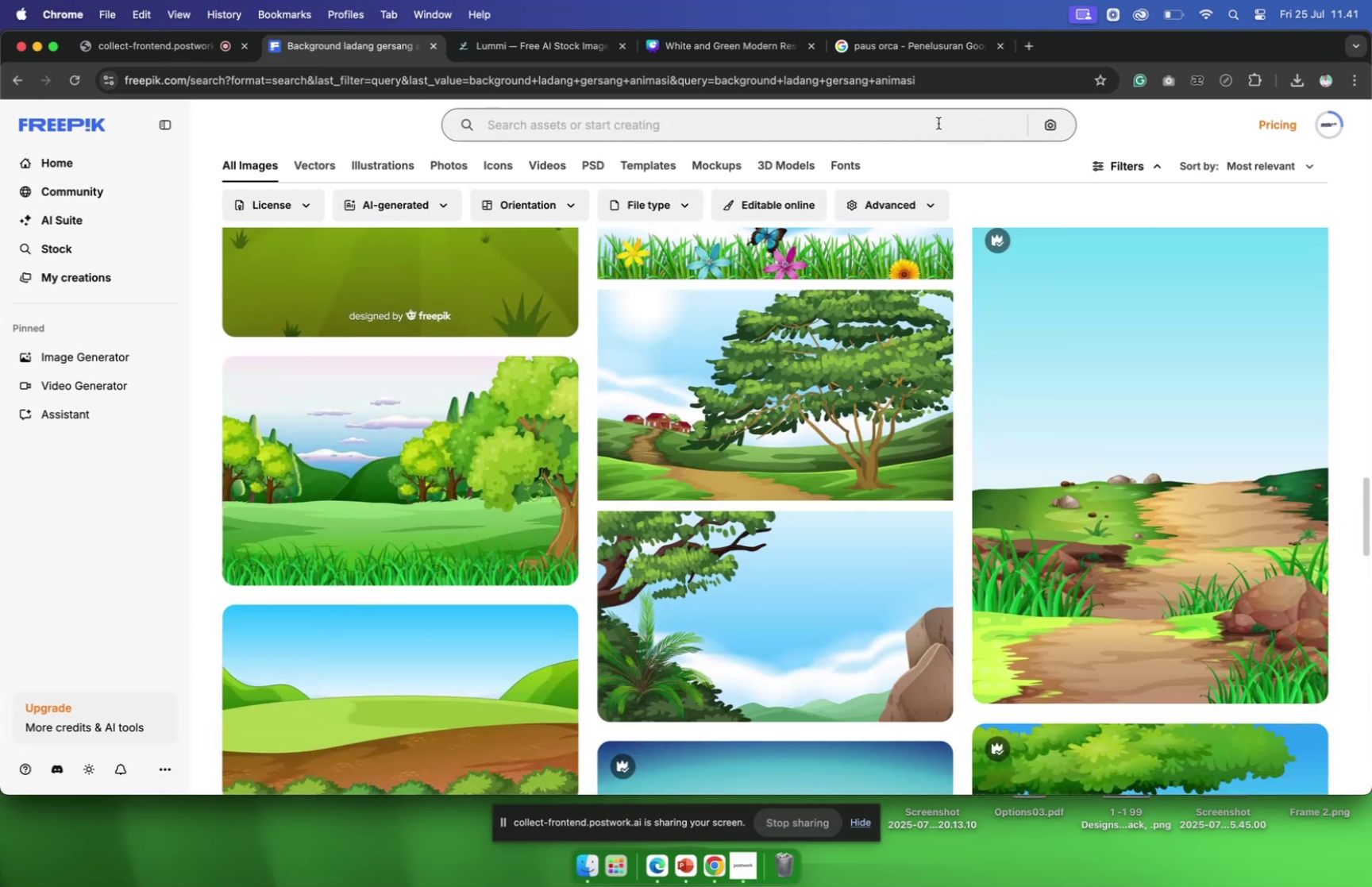 
left_click([938, 123])
 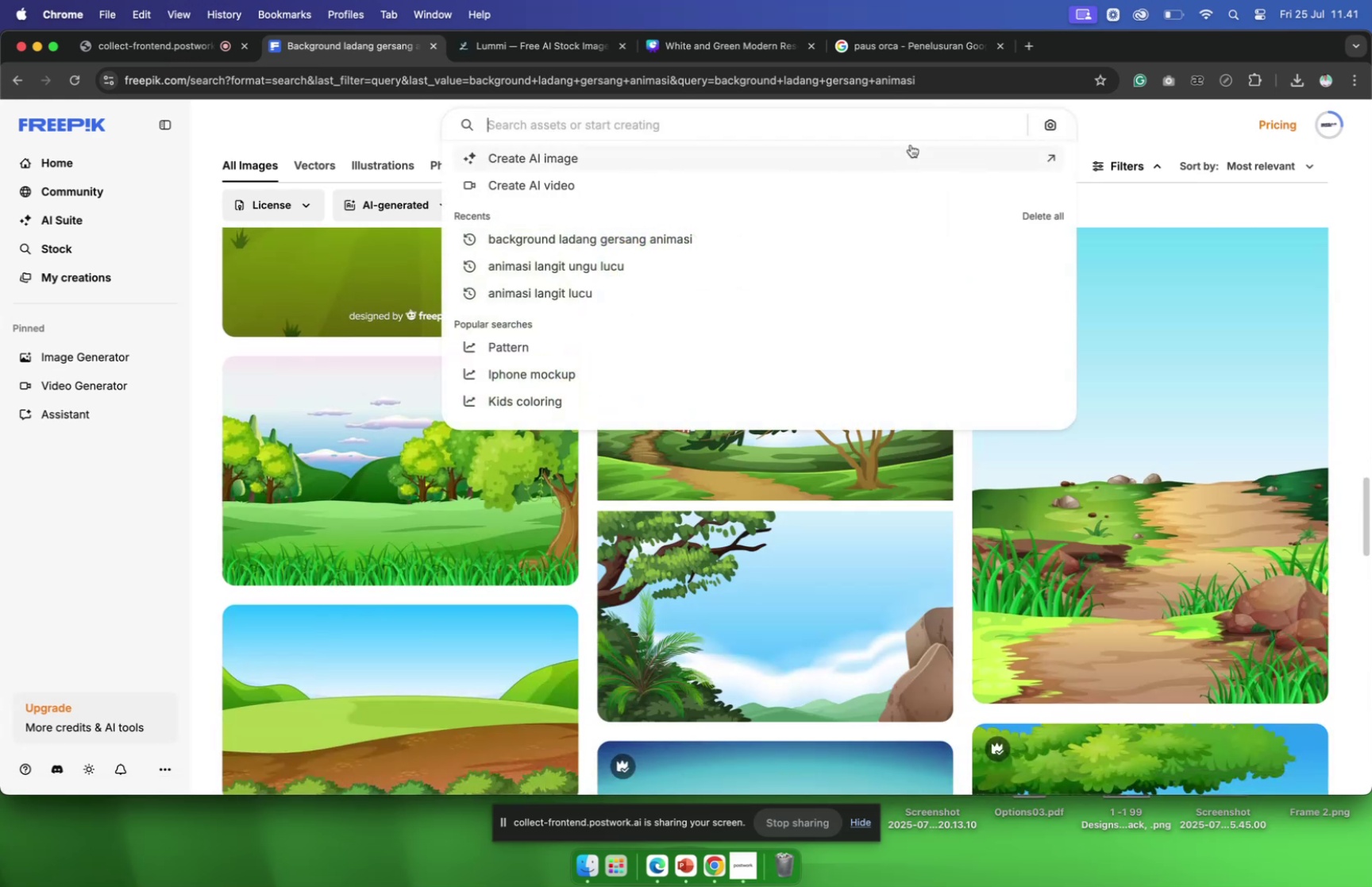 
type(ceetah animal lucu)
 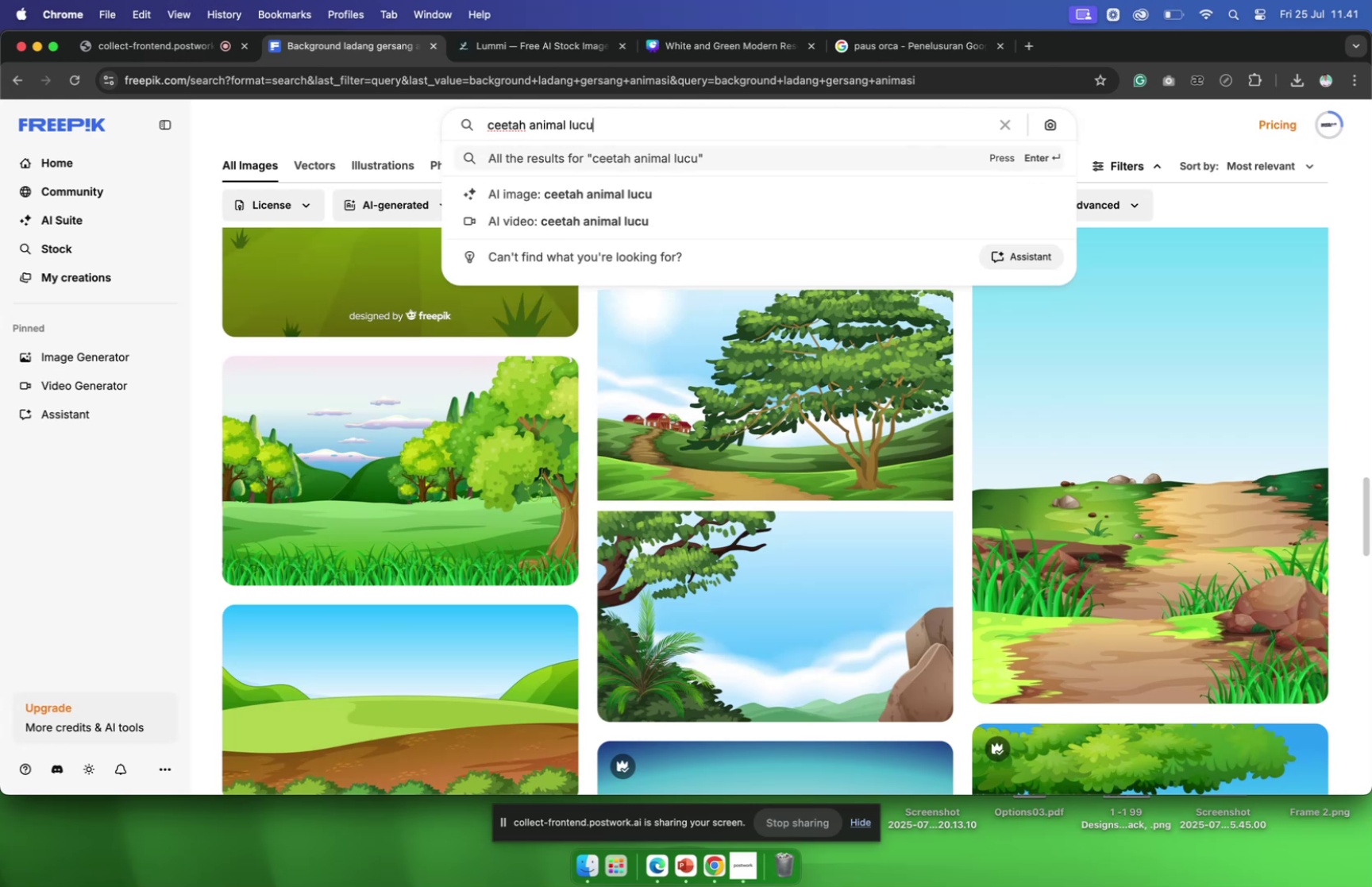 
key(Enter)
 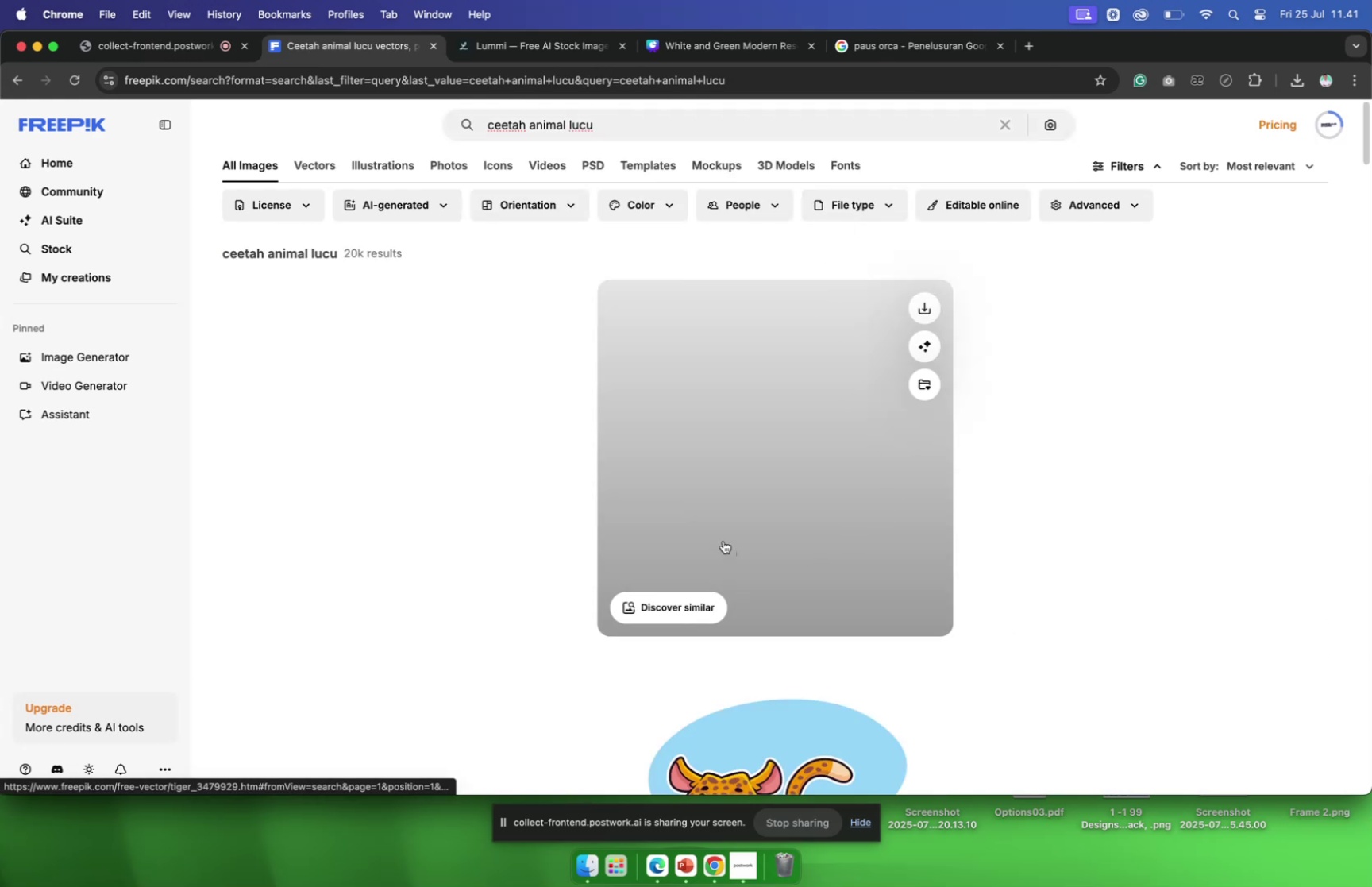 
scroll: coordinate [726, 541], scroll_direction: down, amount: 30.0
 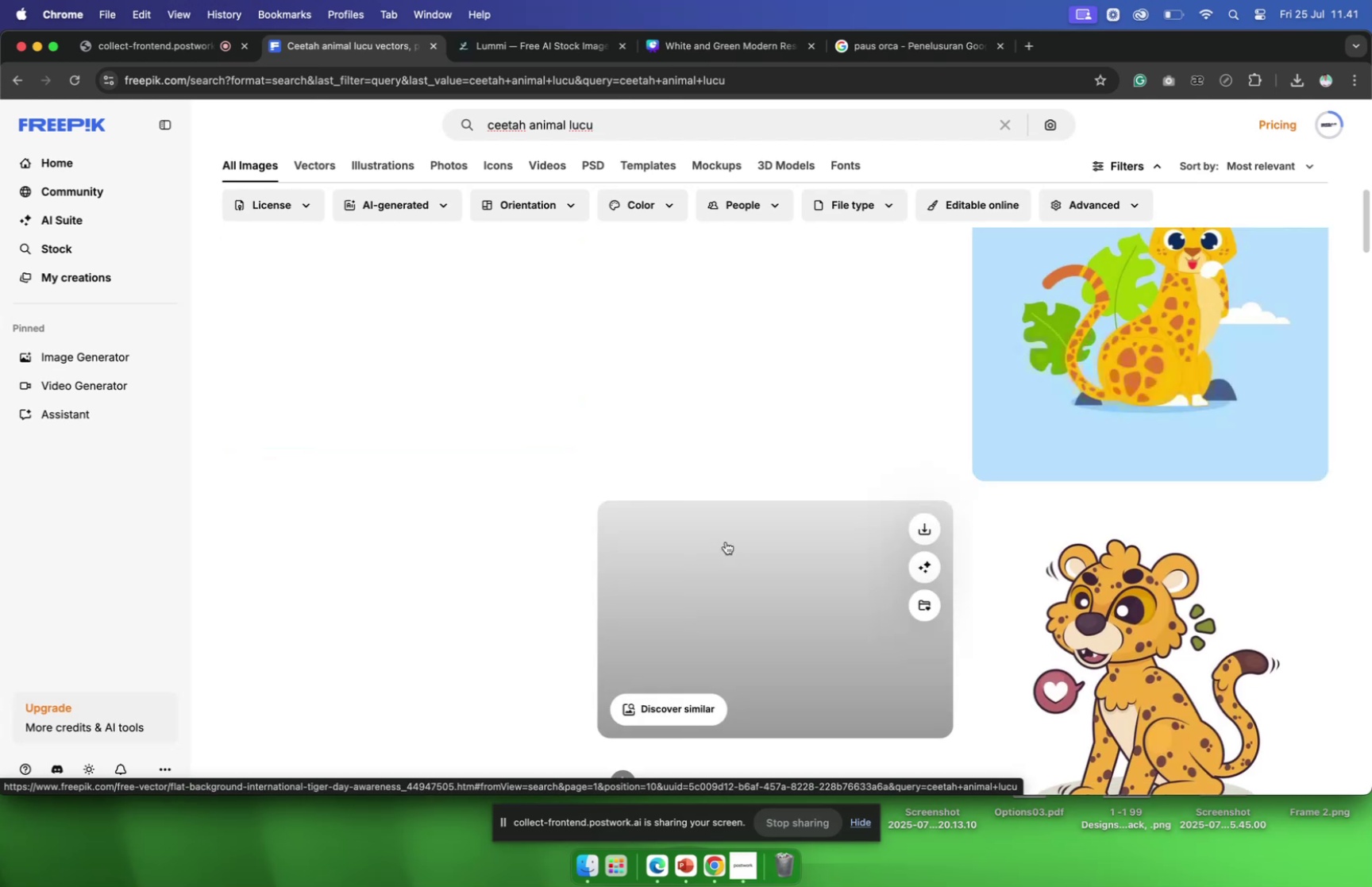 
scroll: coordinate [726, 544], scroll_direction: up, amount: 2.0
 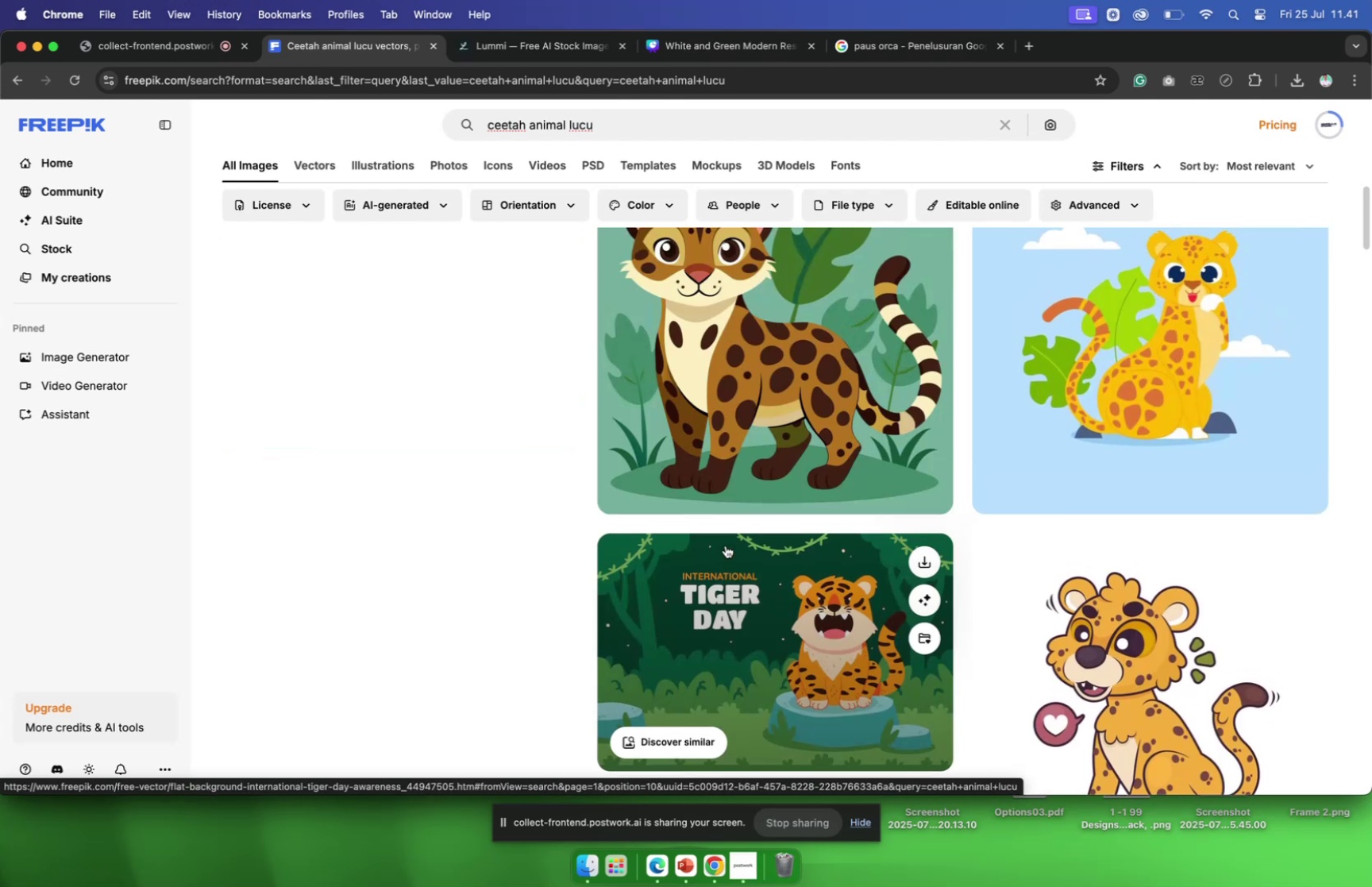 
scroll: coordinate [846, 579], scroll_direction: down, amount: 69.0
 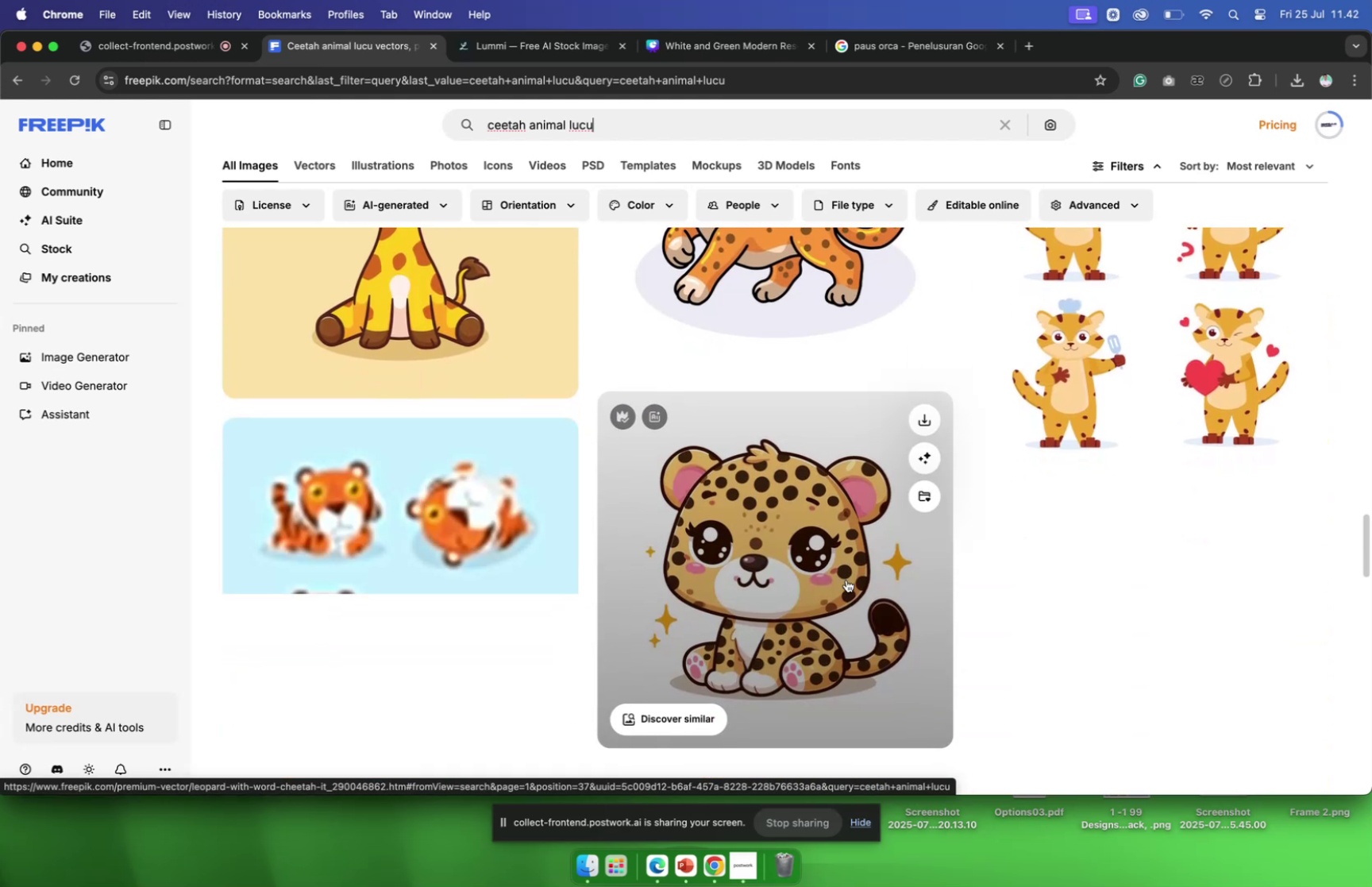 
scroll: coordinate [846, 578], scroll_direction: up, amount: 11.0
 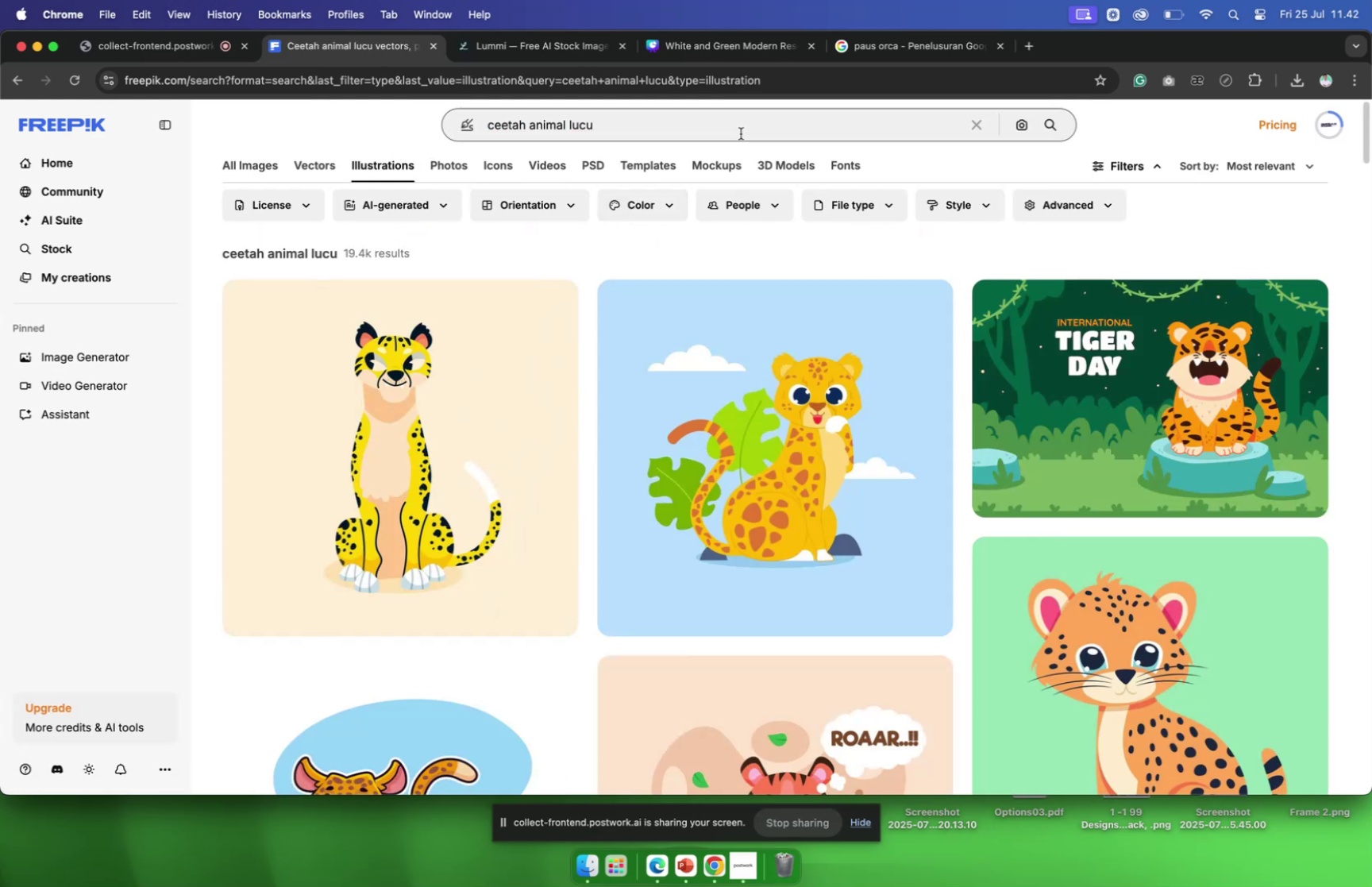 
scroll: coordinate [659, 430], scroll_direction: down, amount: 85.0
 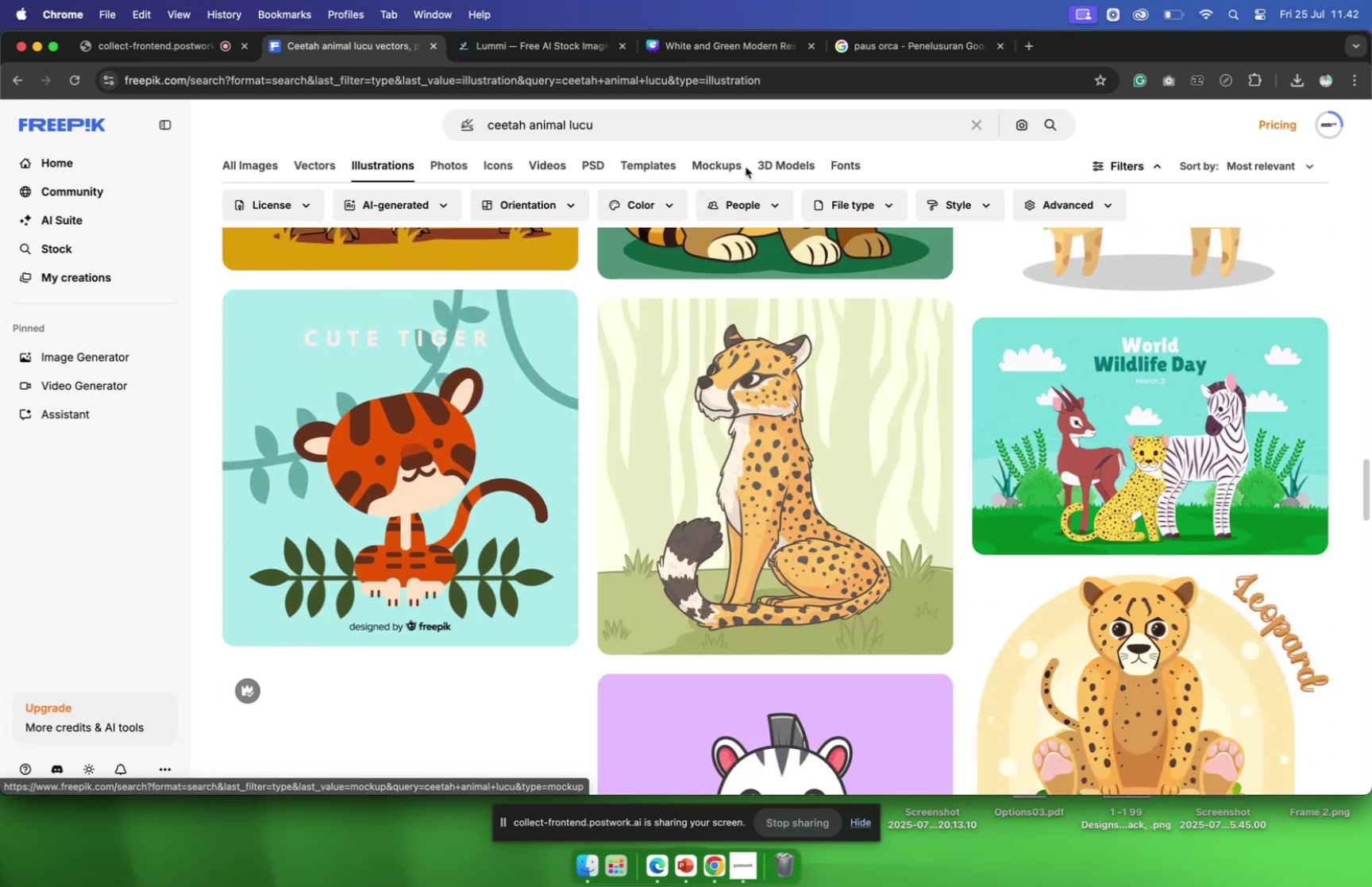 
left_click([738, 165])
 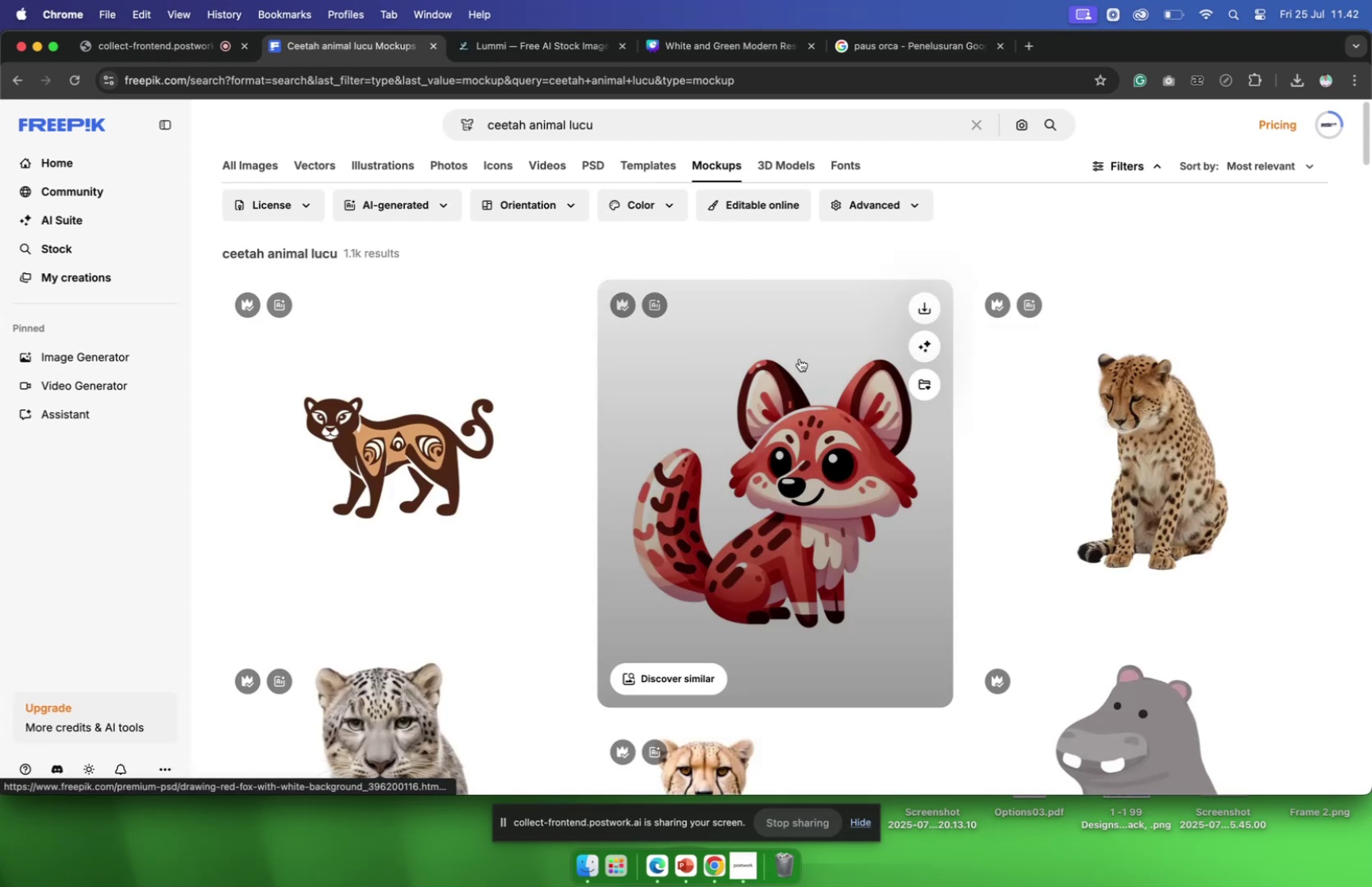 
scroll: coordinate [738, 442], scroll_direction: down, amount: 44.0
 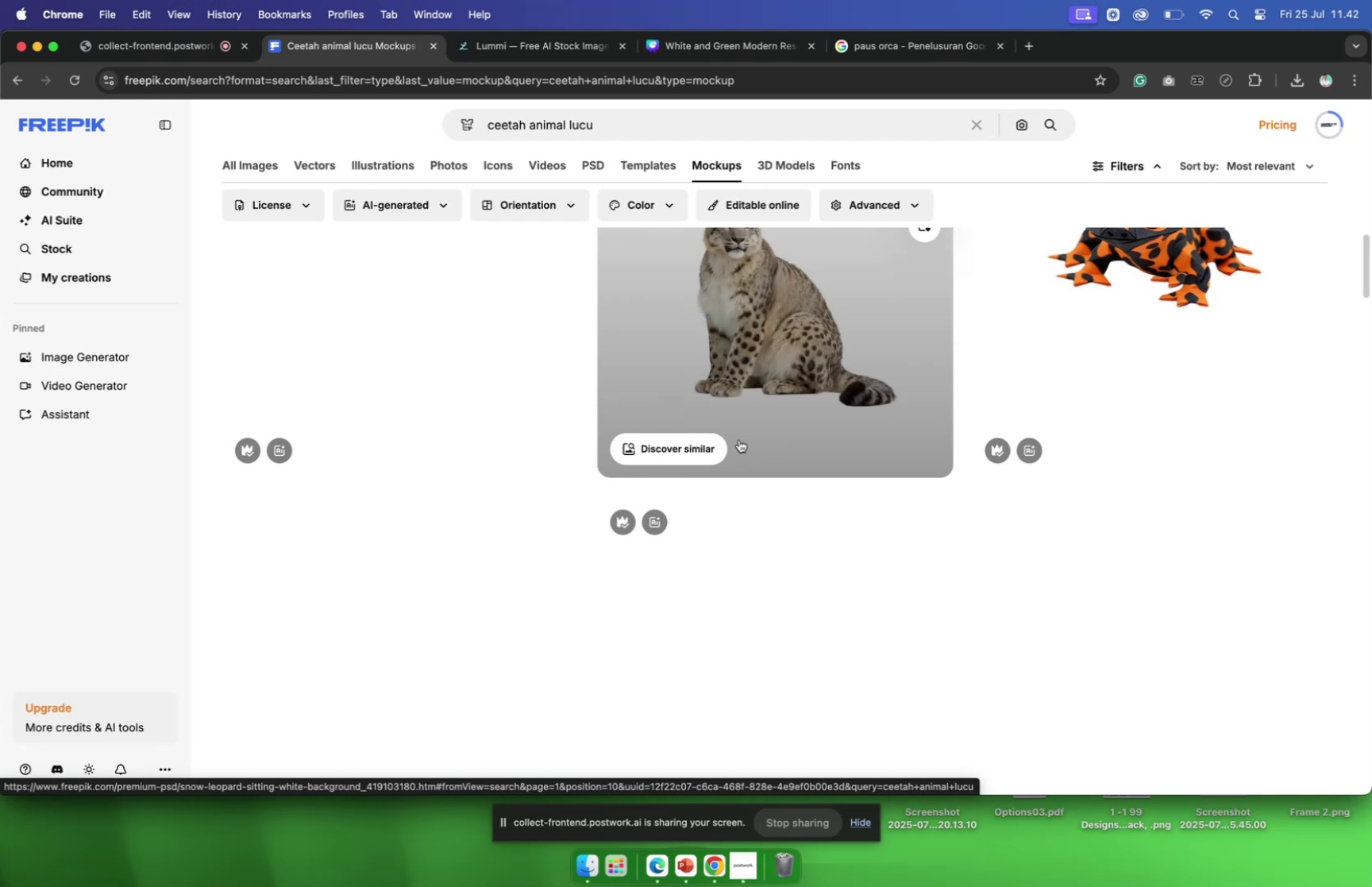 
scroll: coordinate [739, 439], scroll_direction: up, amount: 2.0
 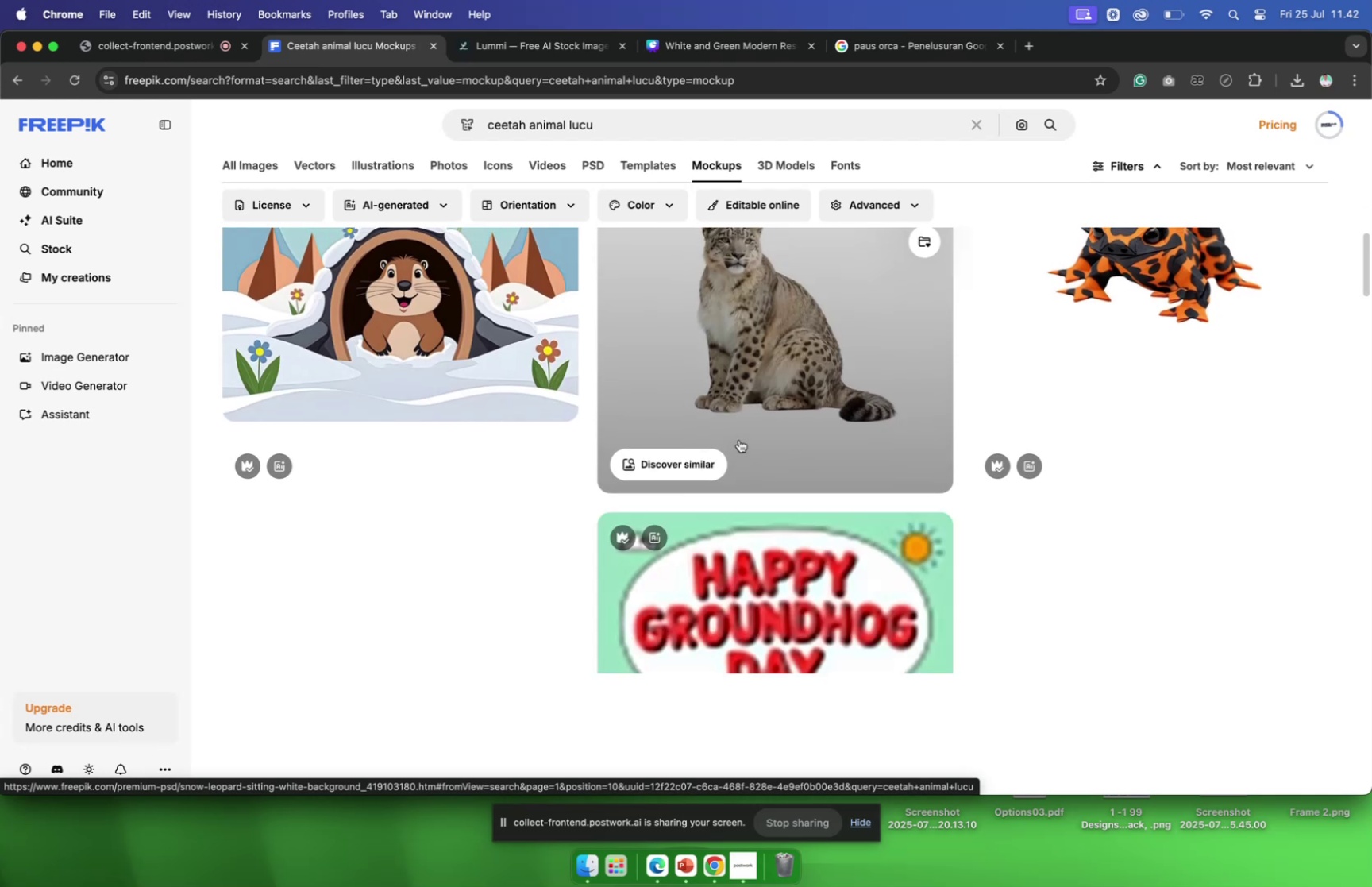 
scroll: coordinate [739, 439], scroll_direction: down, amount: 26.0
 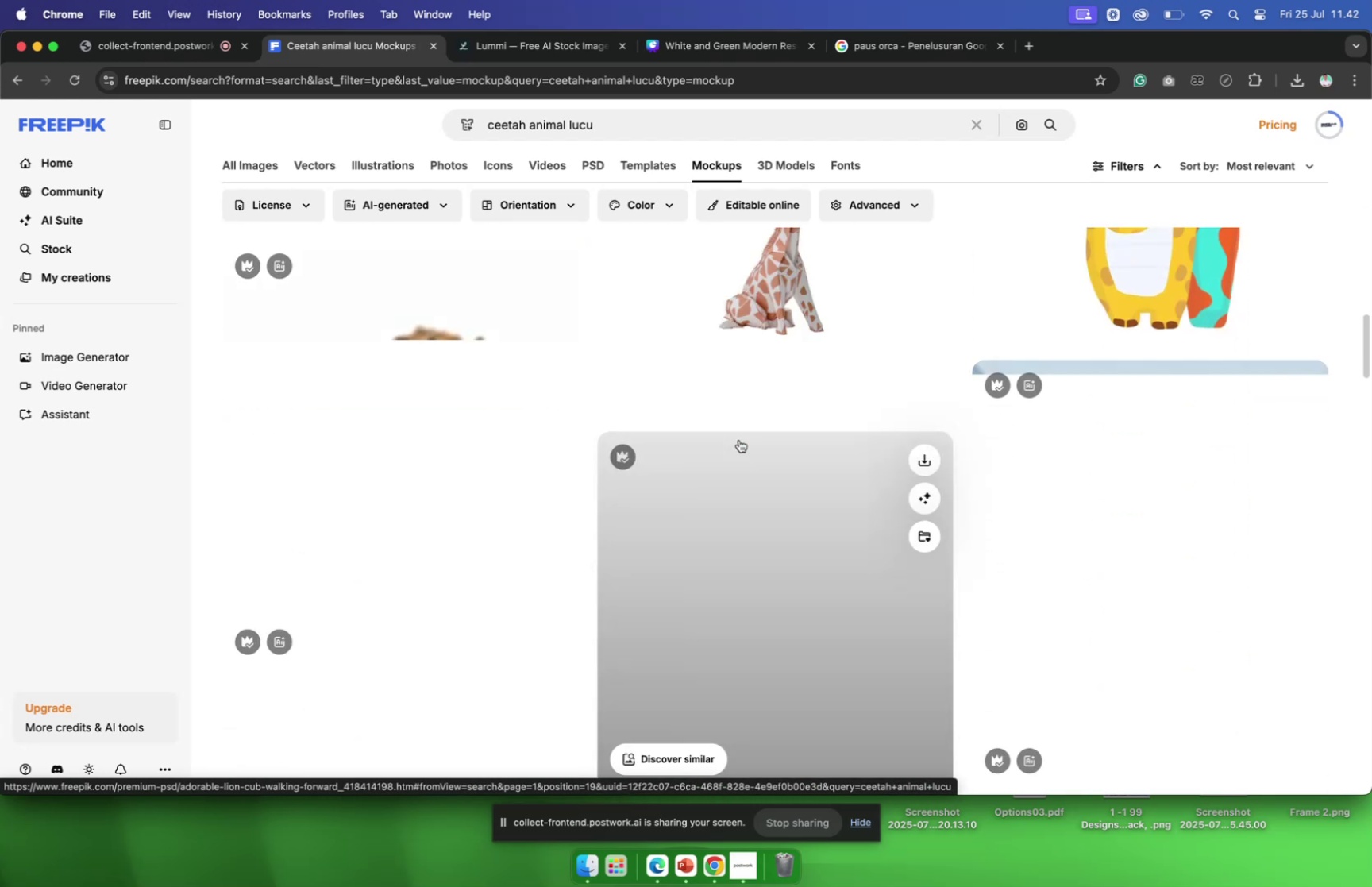 
scroll: coordinate [739, 439], scroll_direction: up, amount: 1.0
 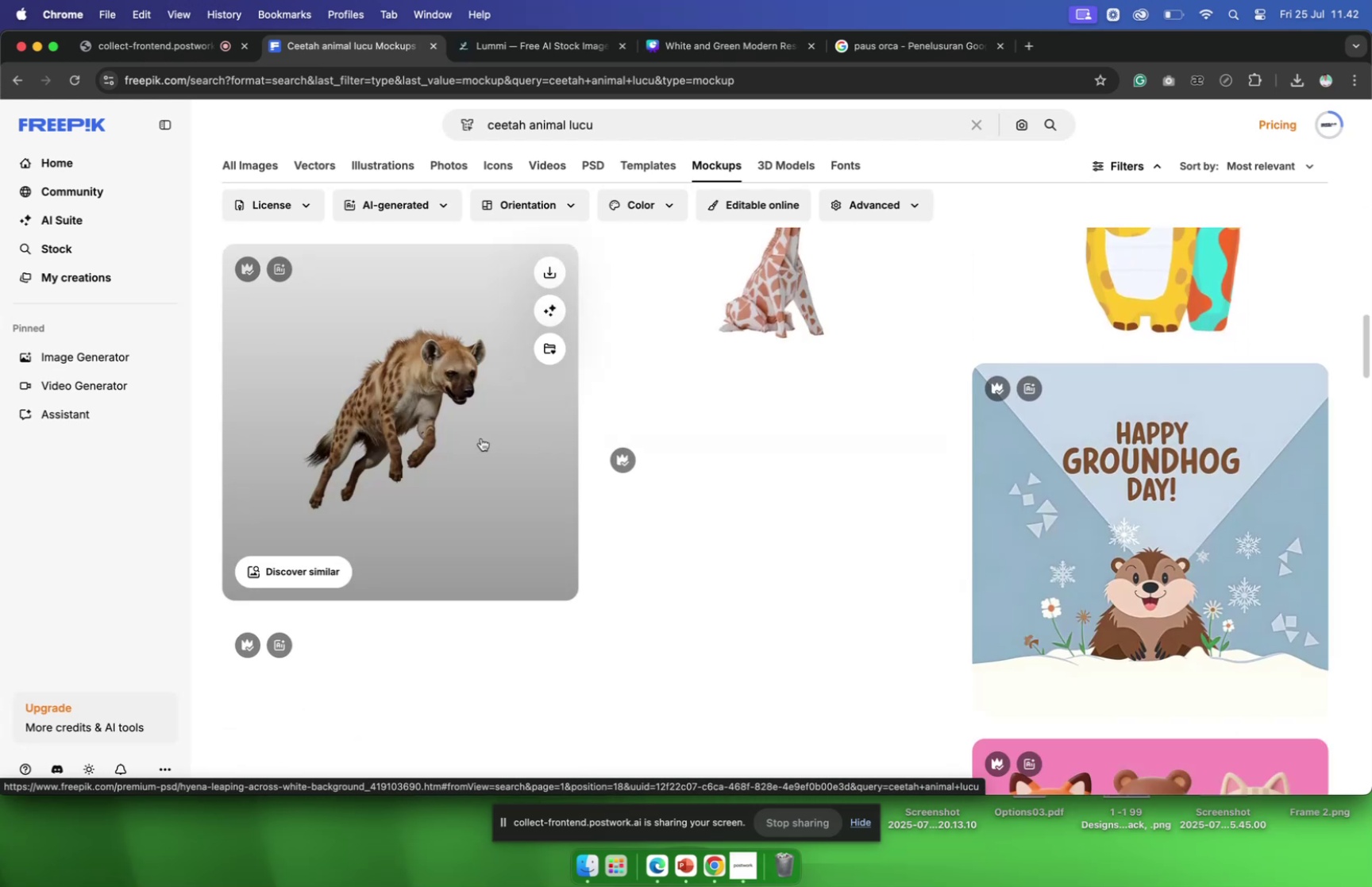 
left_click([481, 438])
 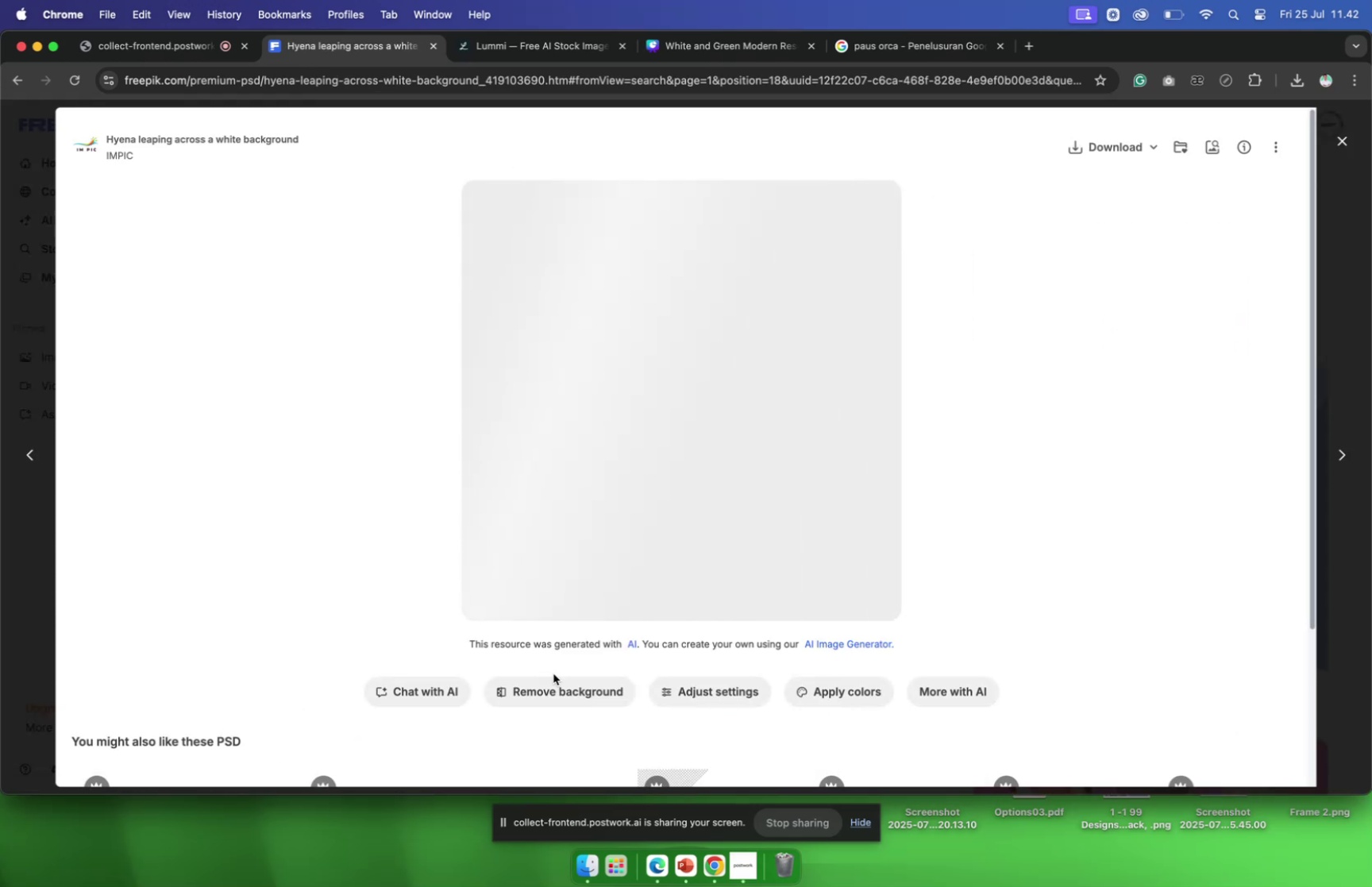 
scroll: coordinate [687, 508], scroll_direction: down, amount: 9.0
 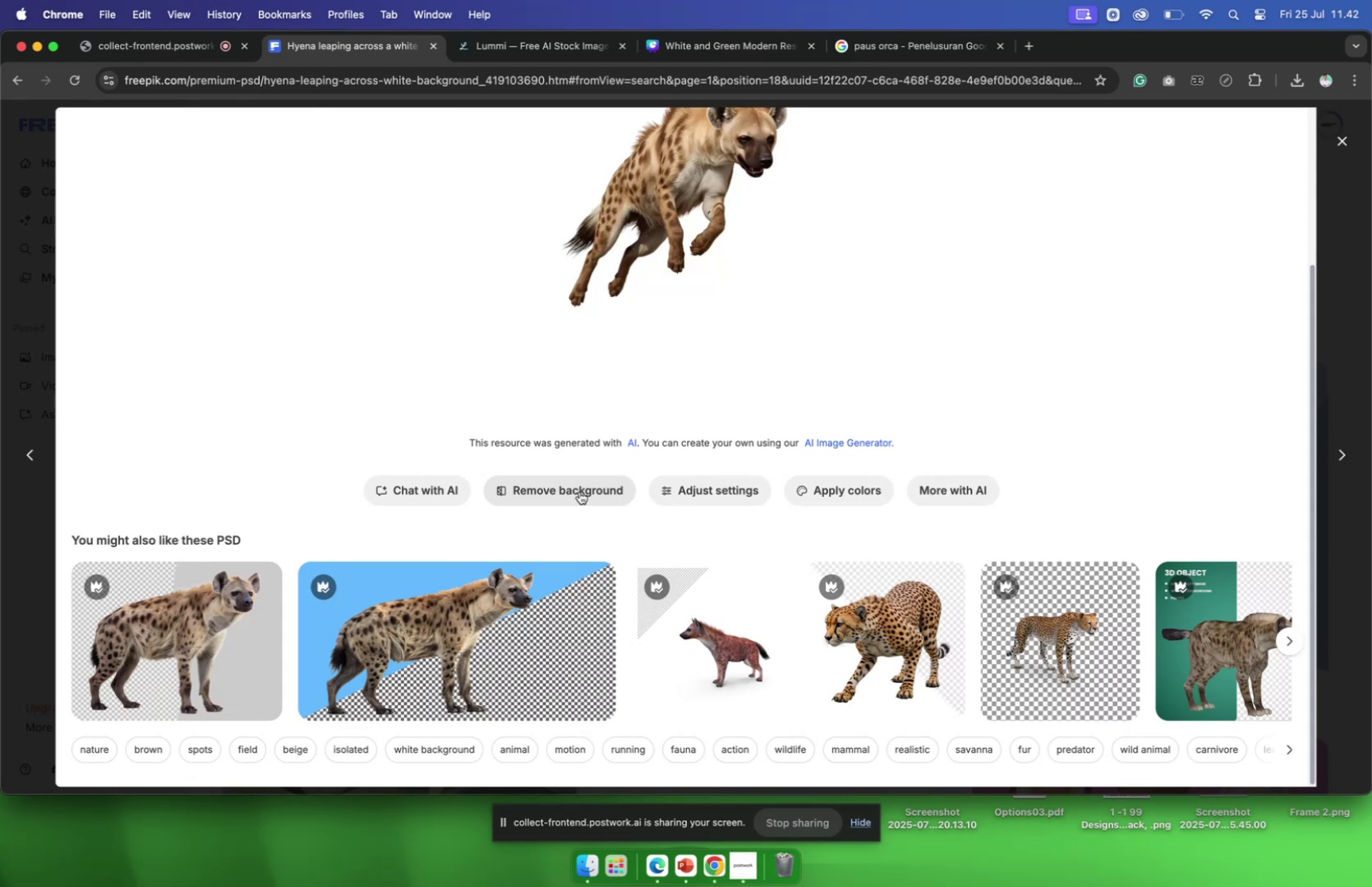 
left_click([576, 487])
 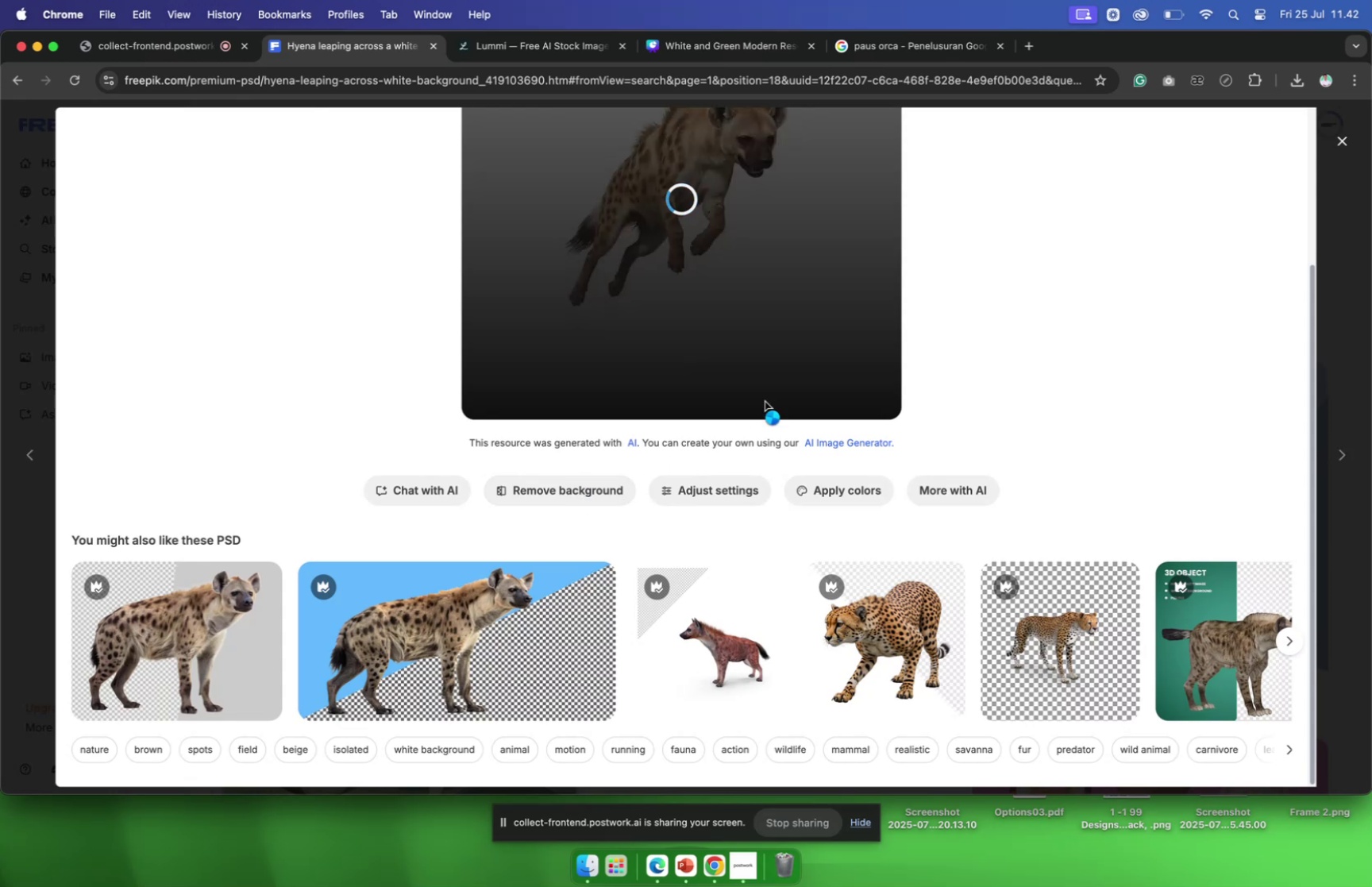 
scroll: coordinate [908, 361], scroll_direction: down, amount: 6.0
 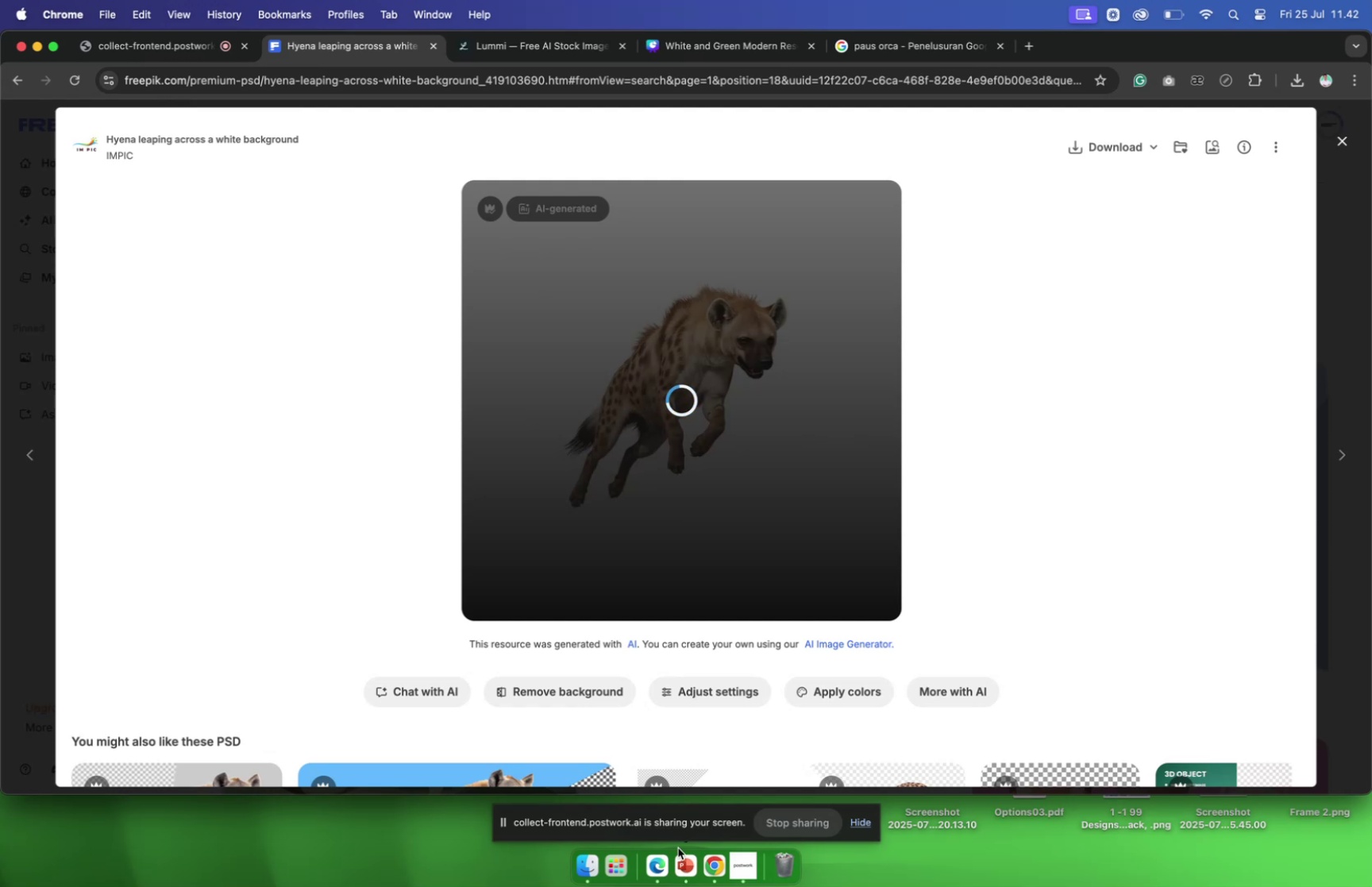 
wait(16.97)
 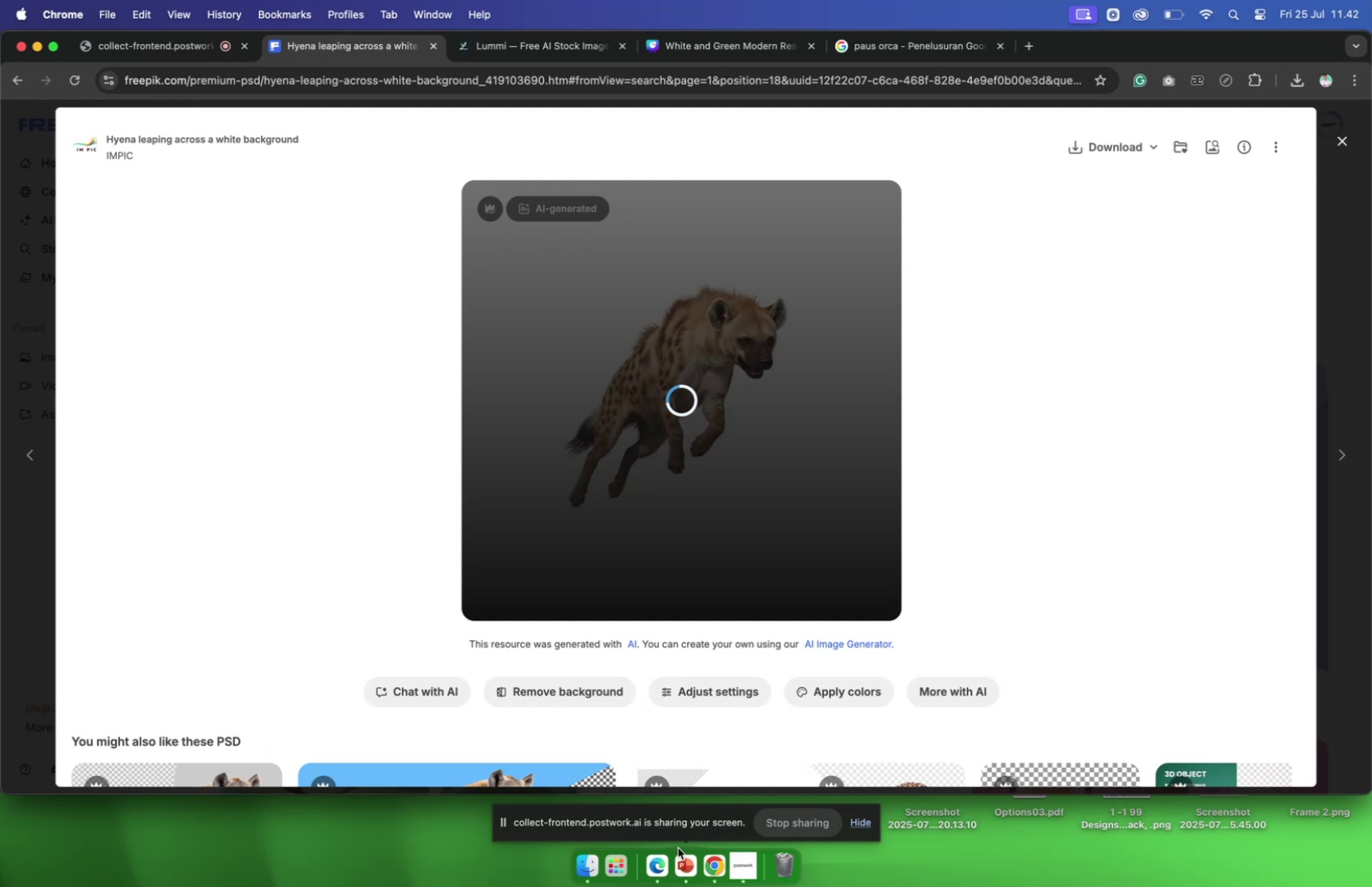 
left_click([1089, 143])
 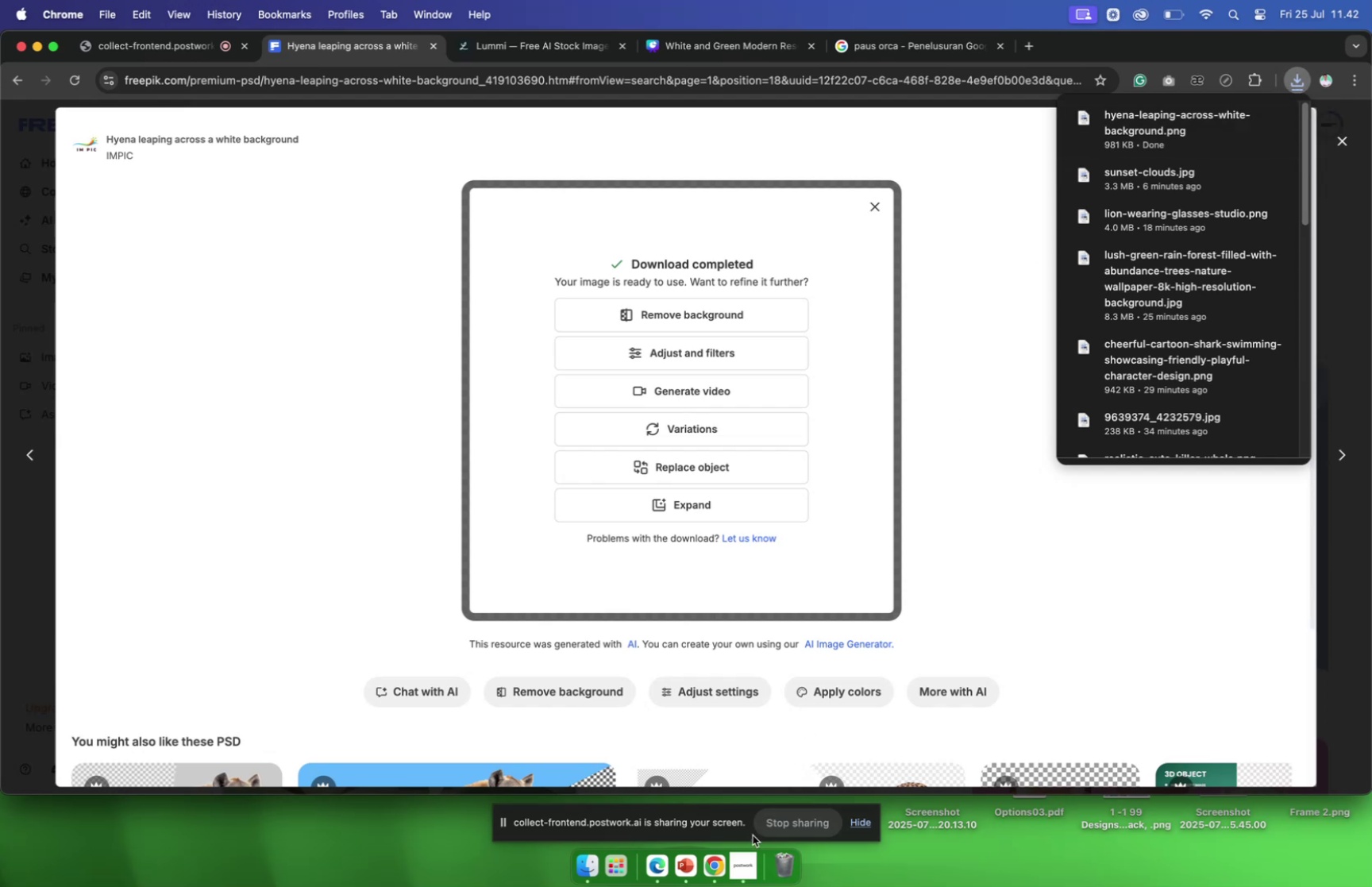 
left_click([691, 864])
 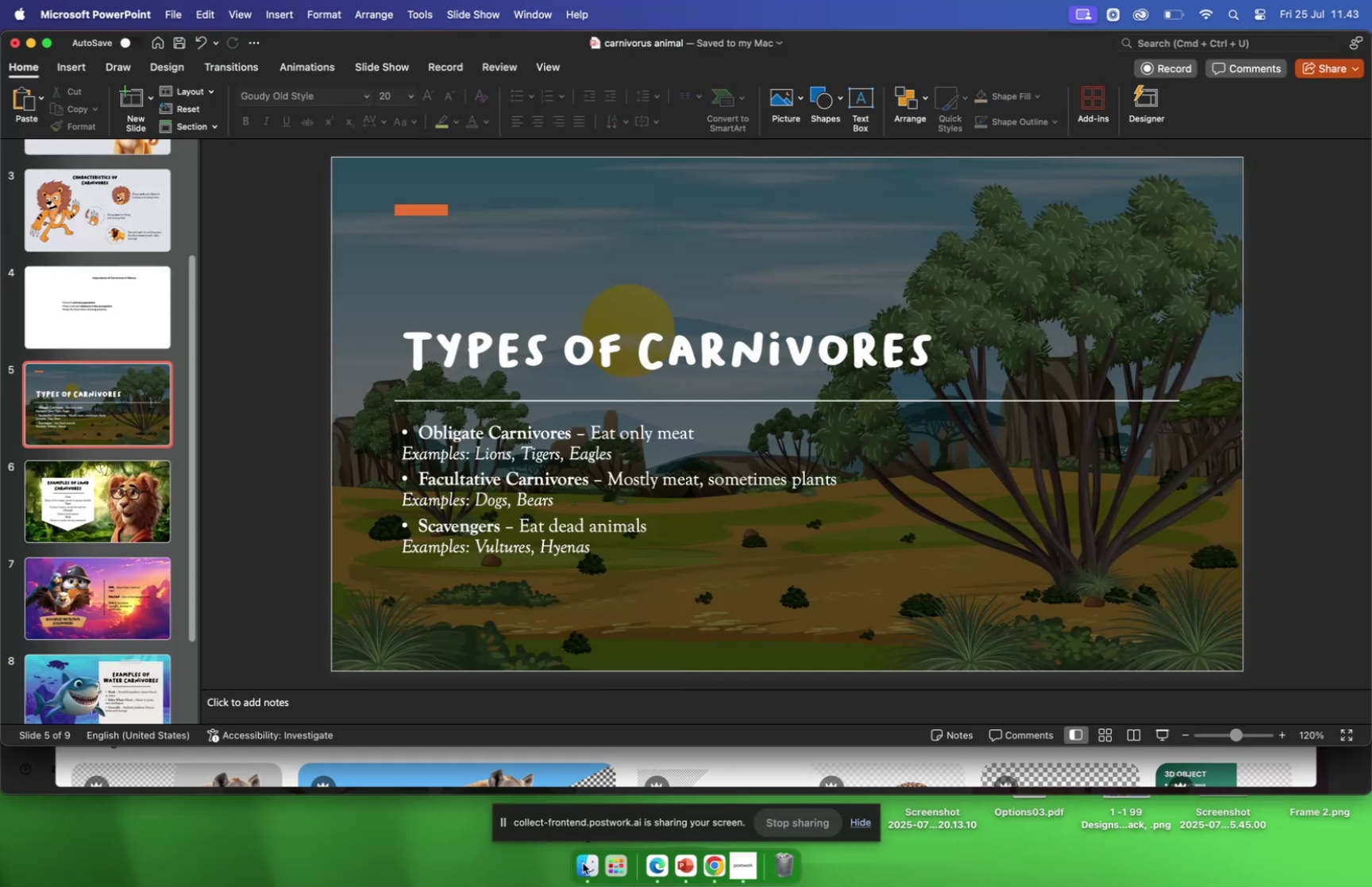 
left_click([588, 862])
 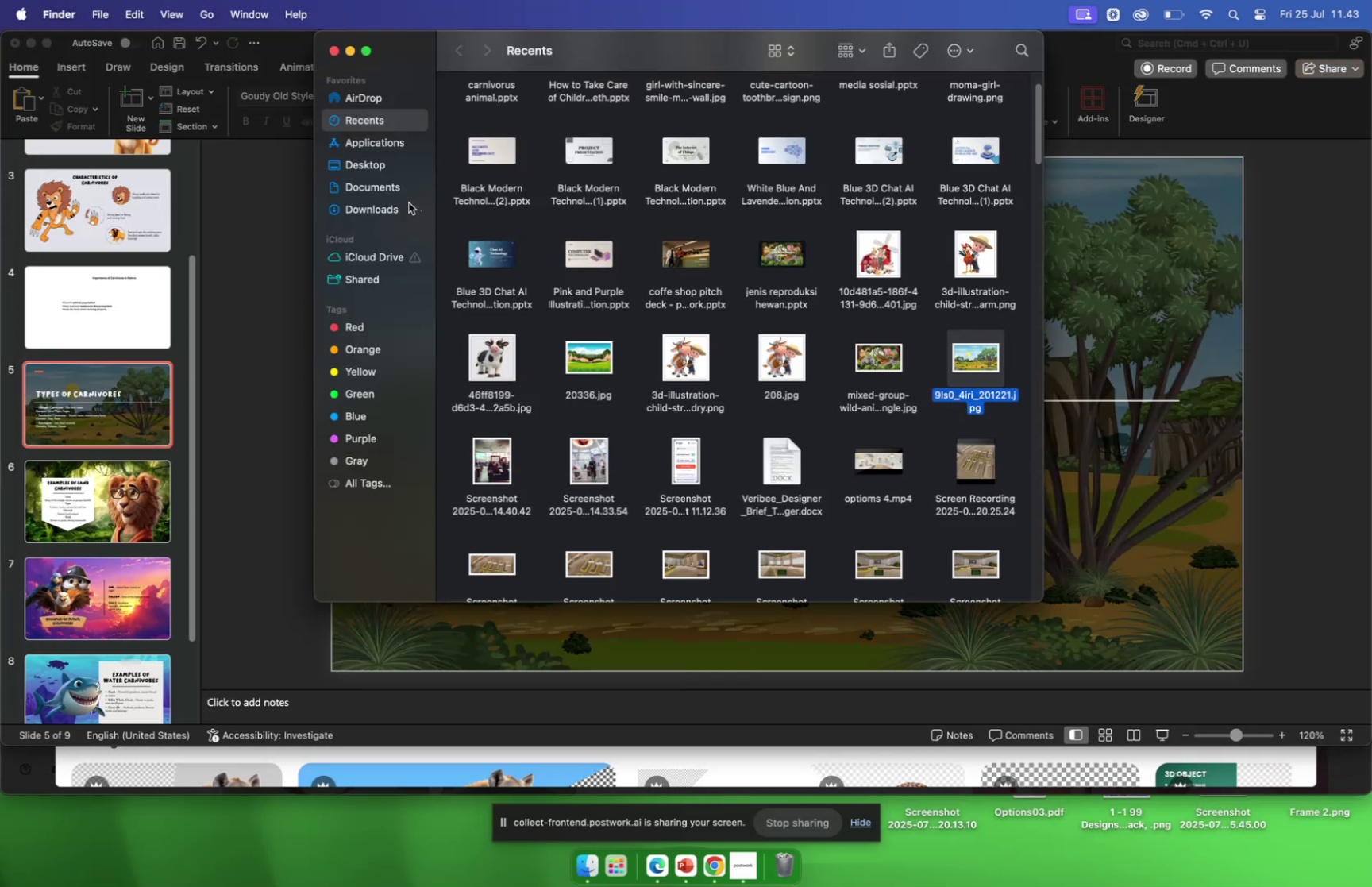 
left_click([385, 208])
 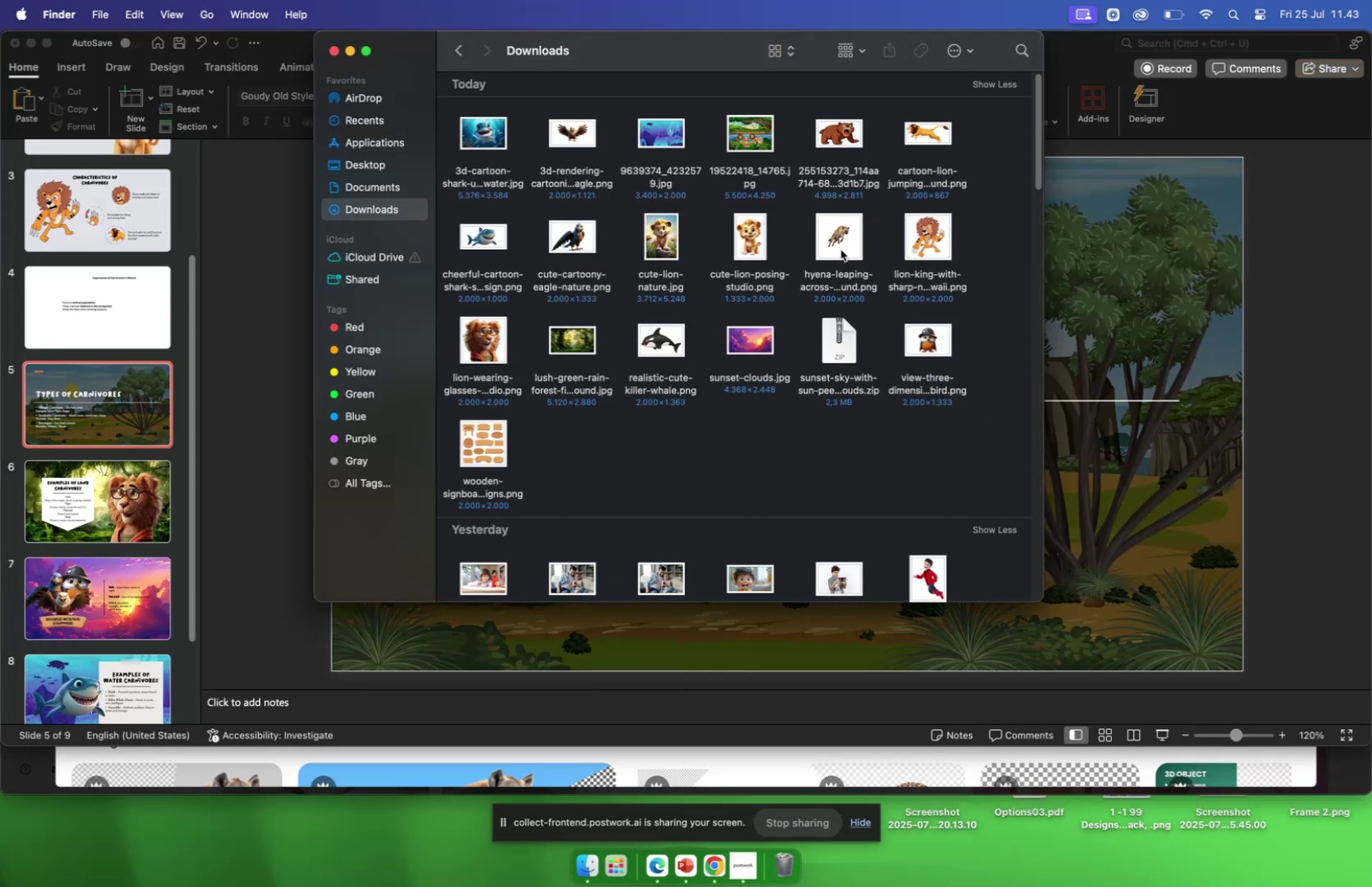 
left_click_drag(start_coordinate=[837, 238], to_coordinate=[1188, 350])
 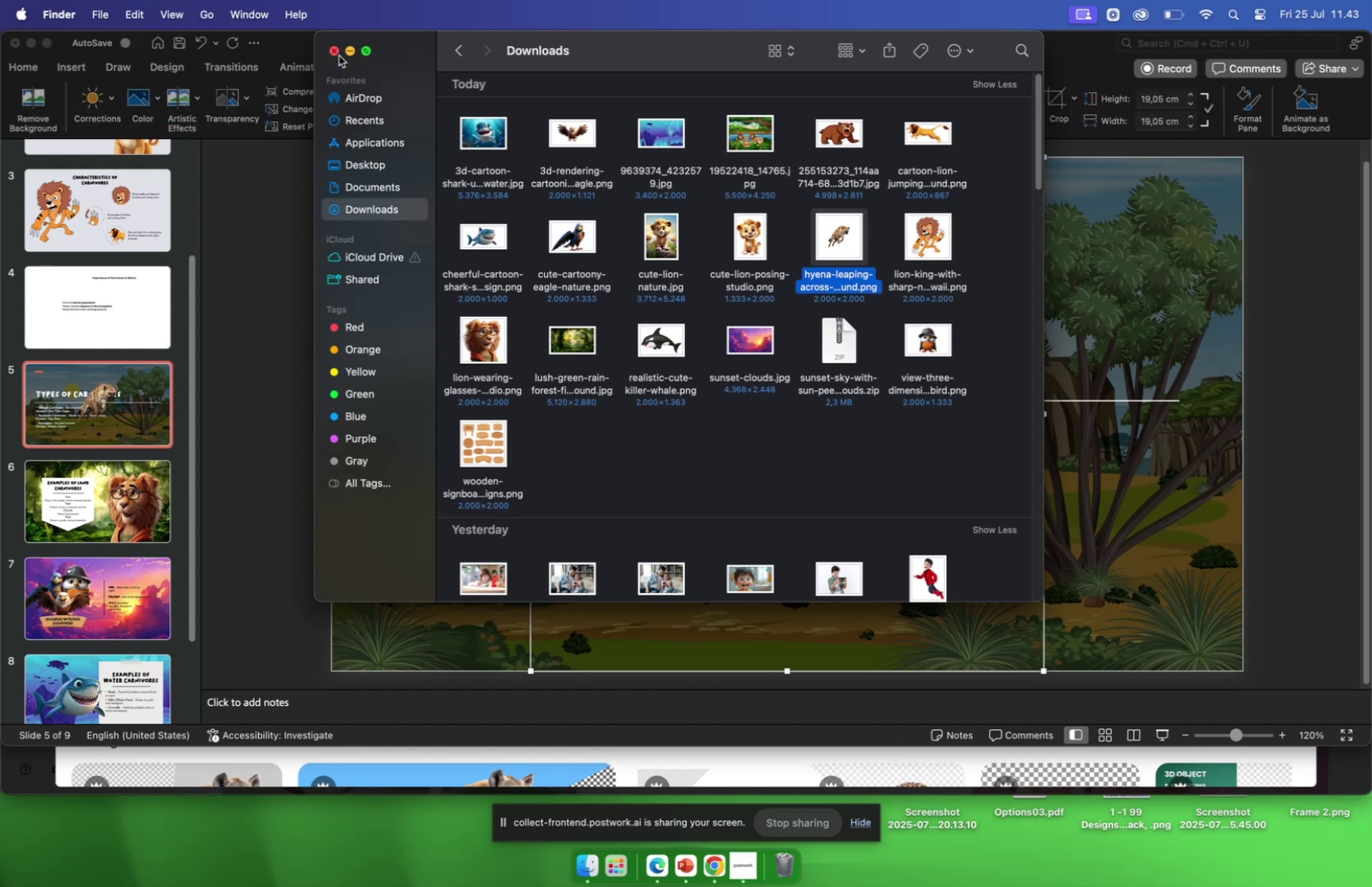 
left_click([336, 52])
 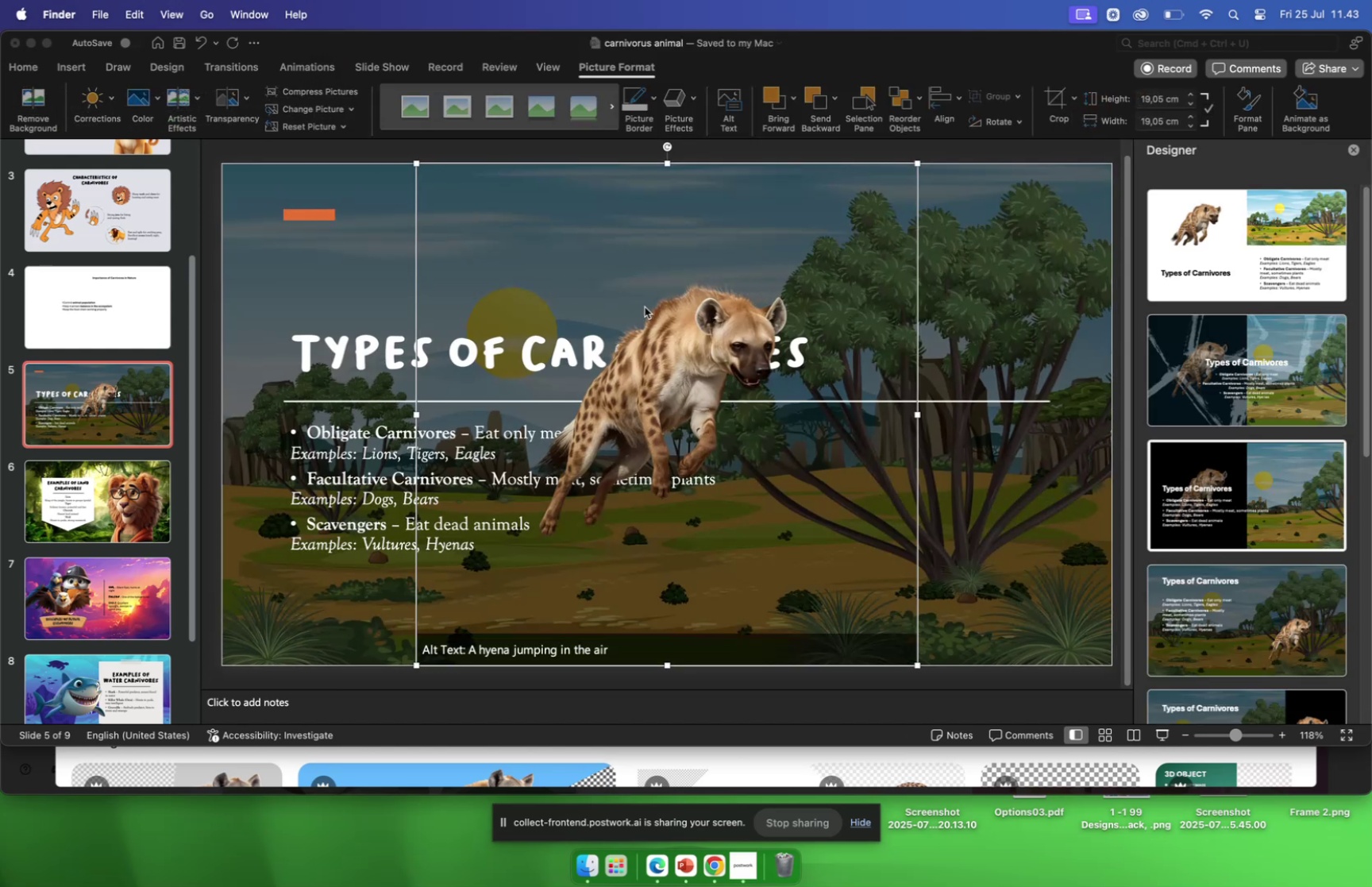 
scroll: coordinate [1251, 356], scroll_direction: down, amount: 69.0
 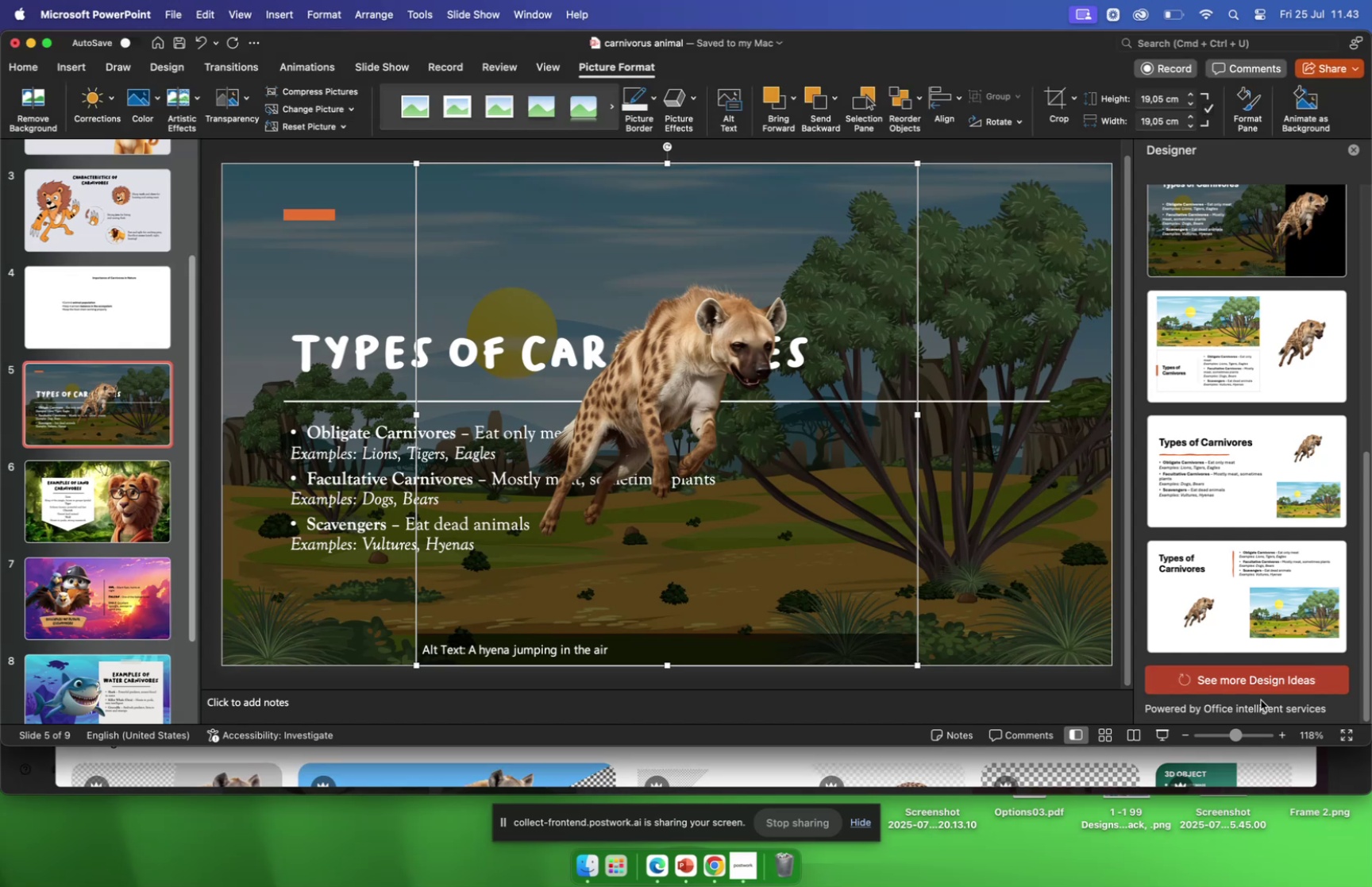 
left_click([1250, 698])
 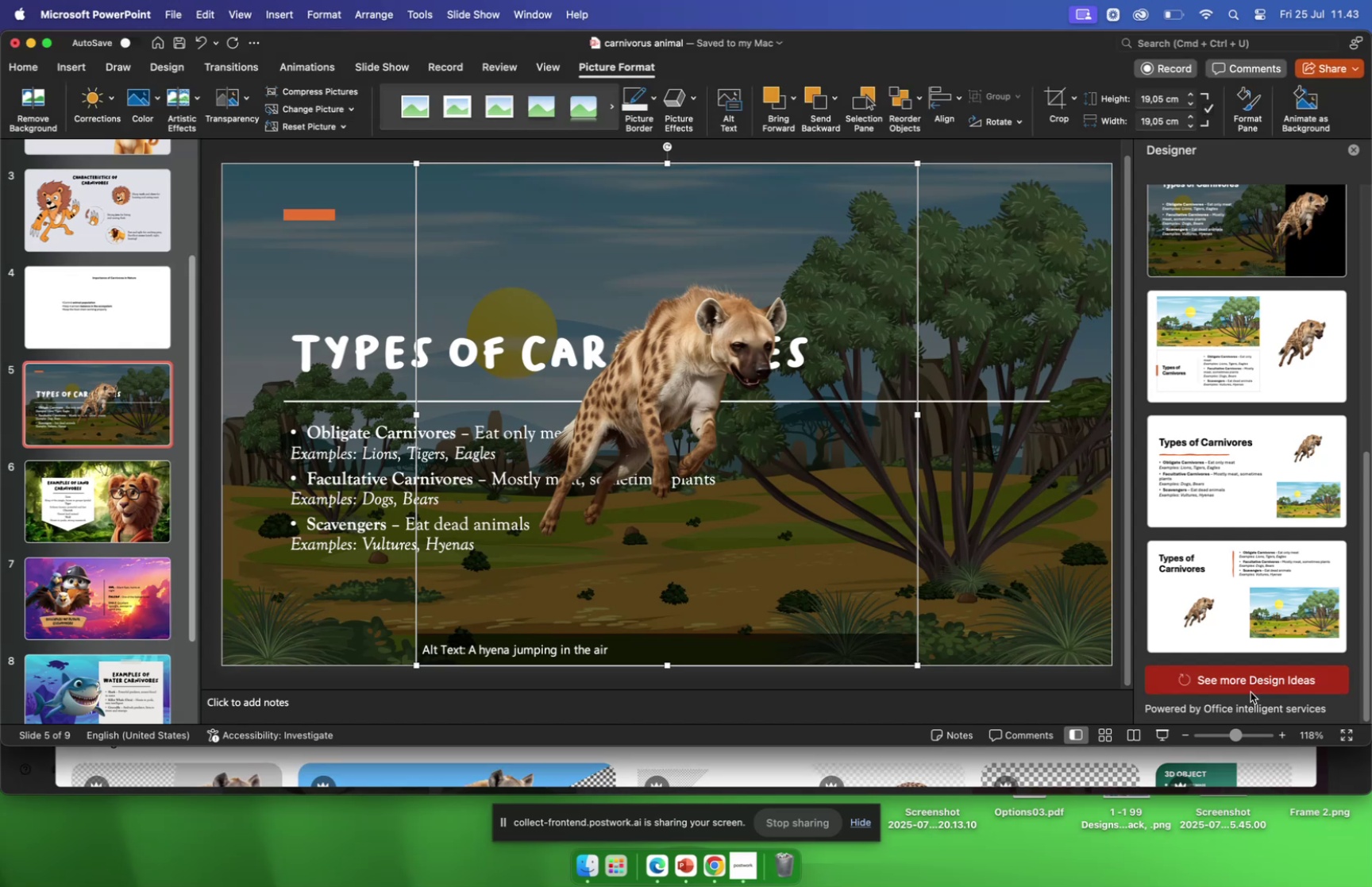 
left_click([1254, 671])
 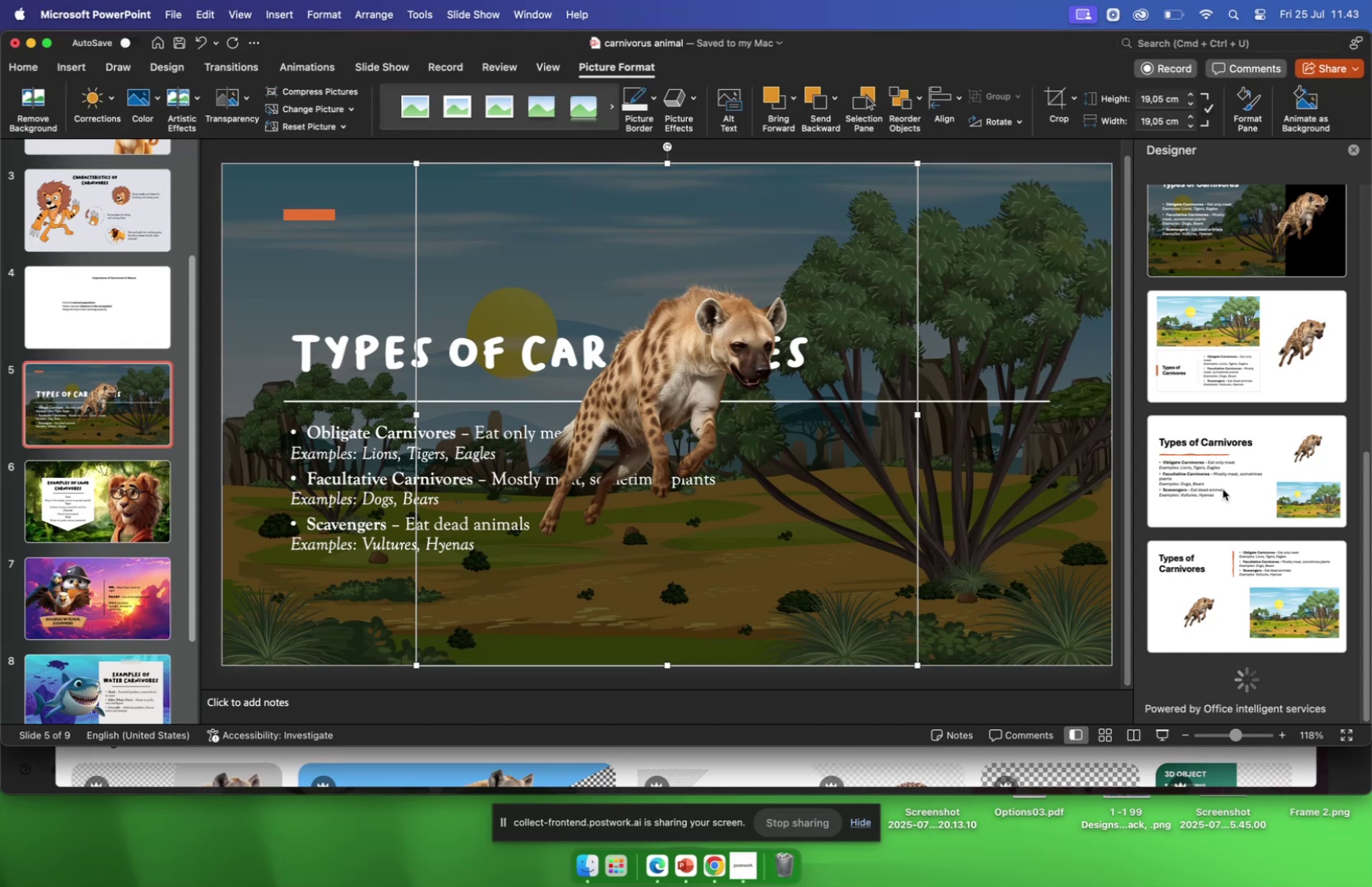 
scroll: coordinate [1232, 691], scroll_direction: down, amount: 121.0
 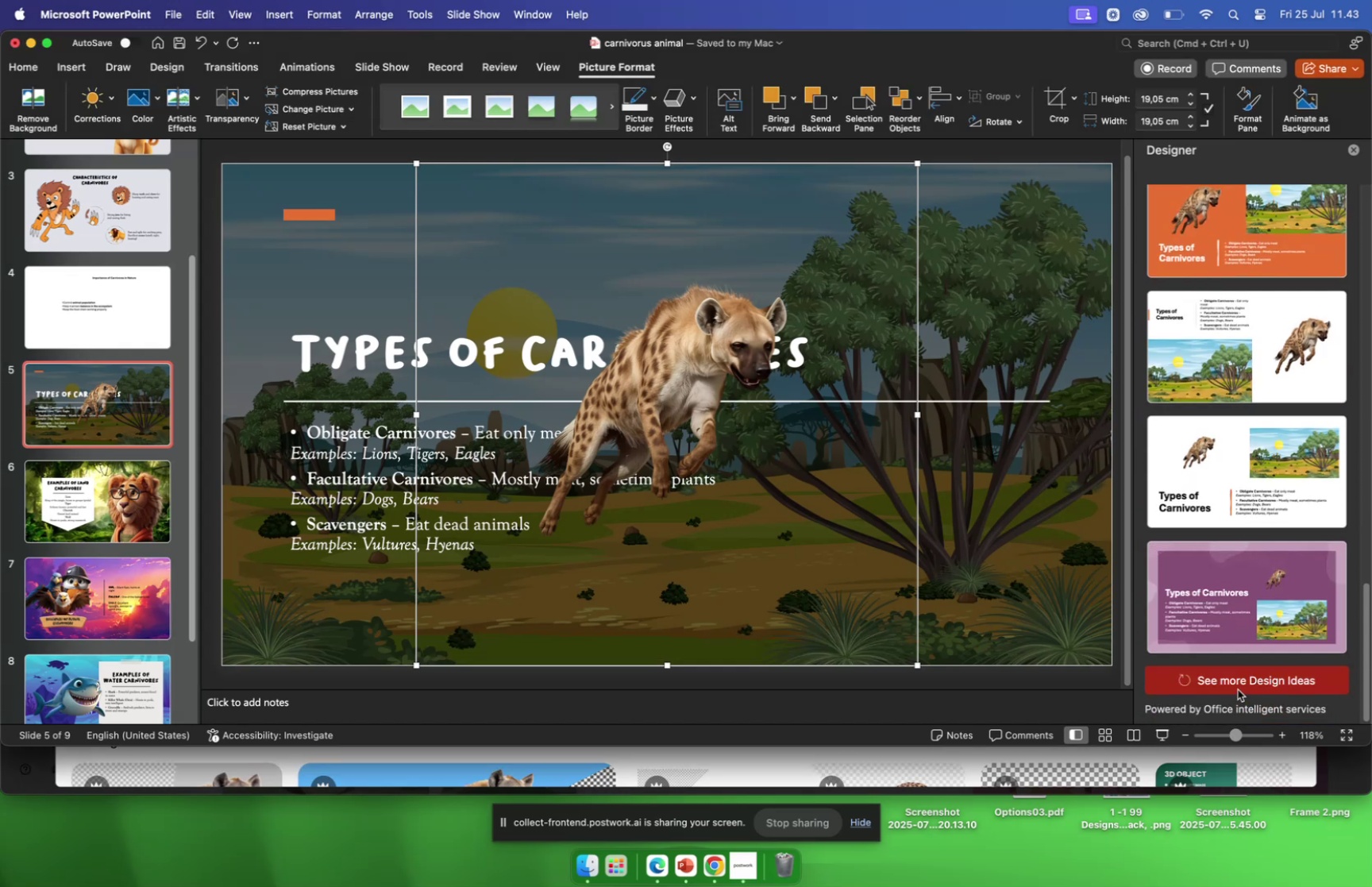 
left_click([1238, 688])
 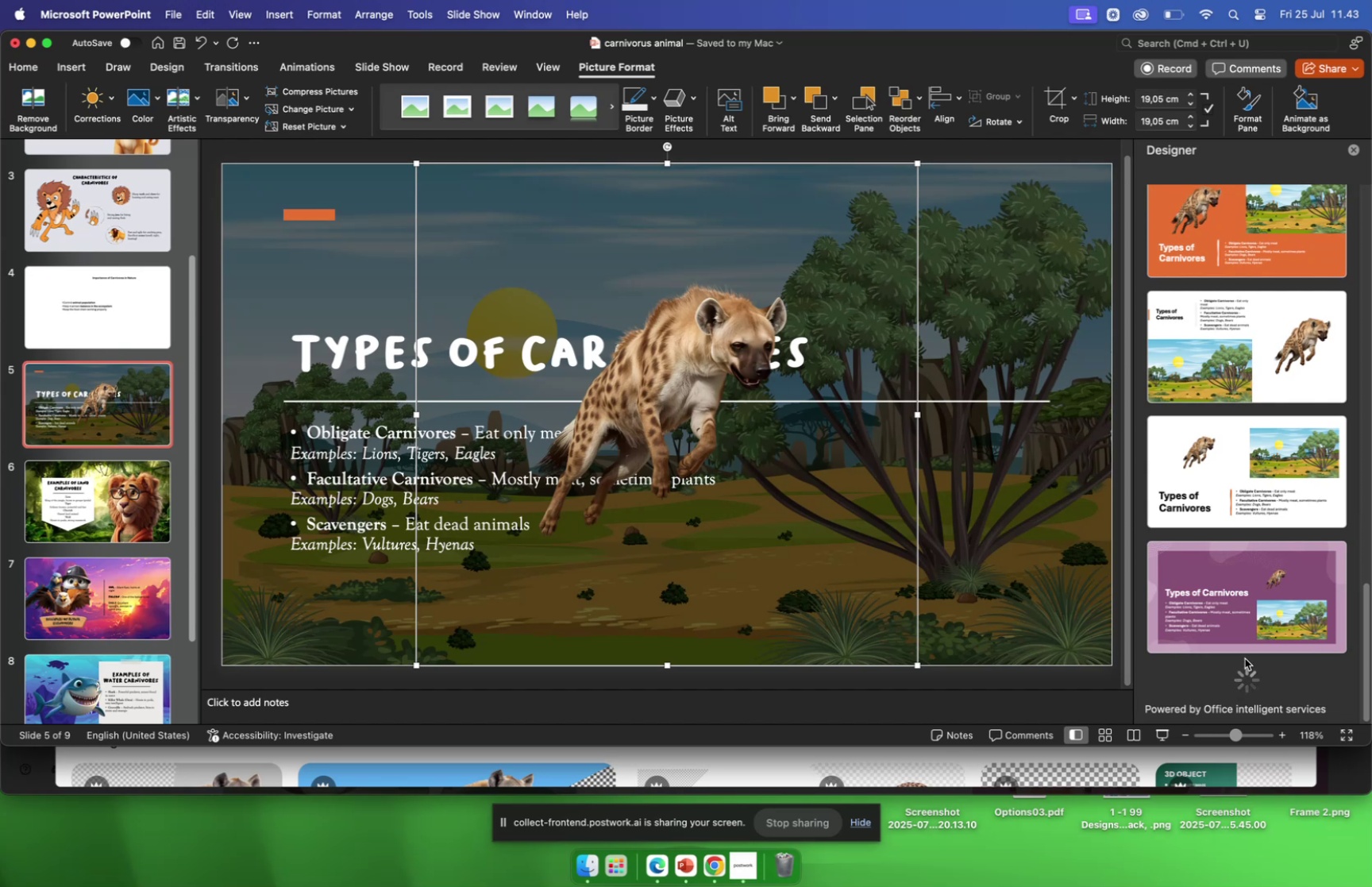 
scroll: coordinate [1244, 662], scroll_direction: down, amount: 345.0
 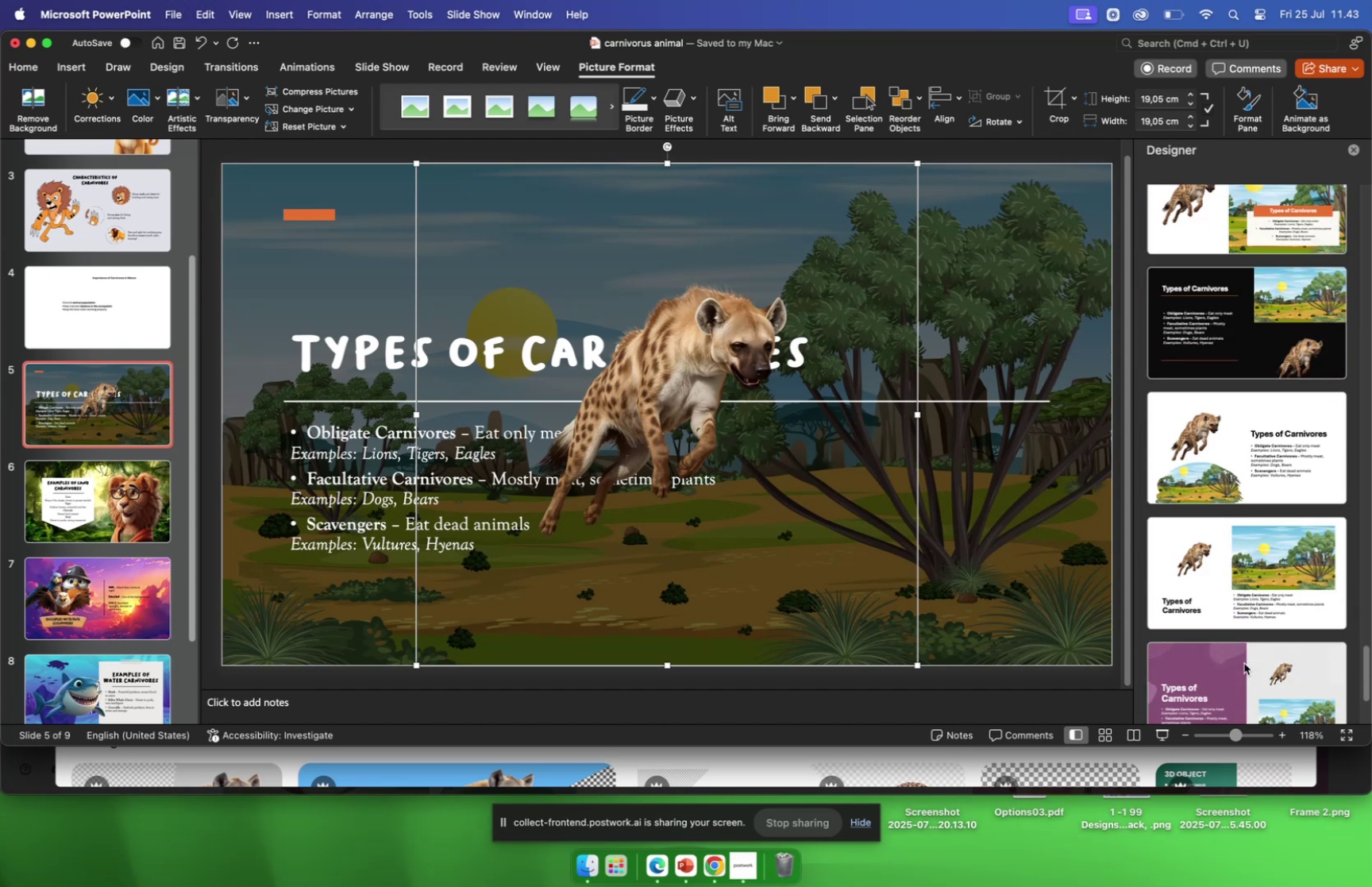 
scroll: coordinate [1237, 665], scroll_direction: up, amount: 72.0
 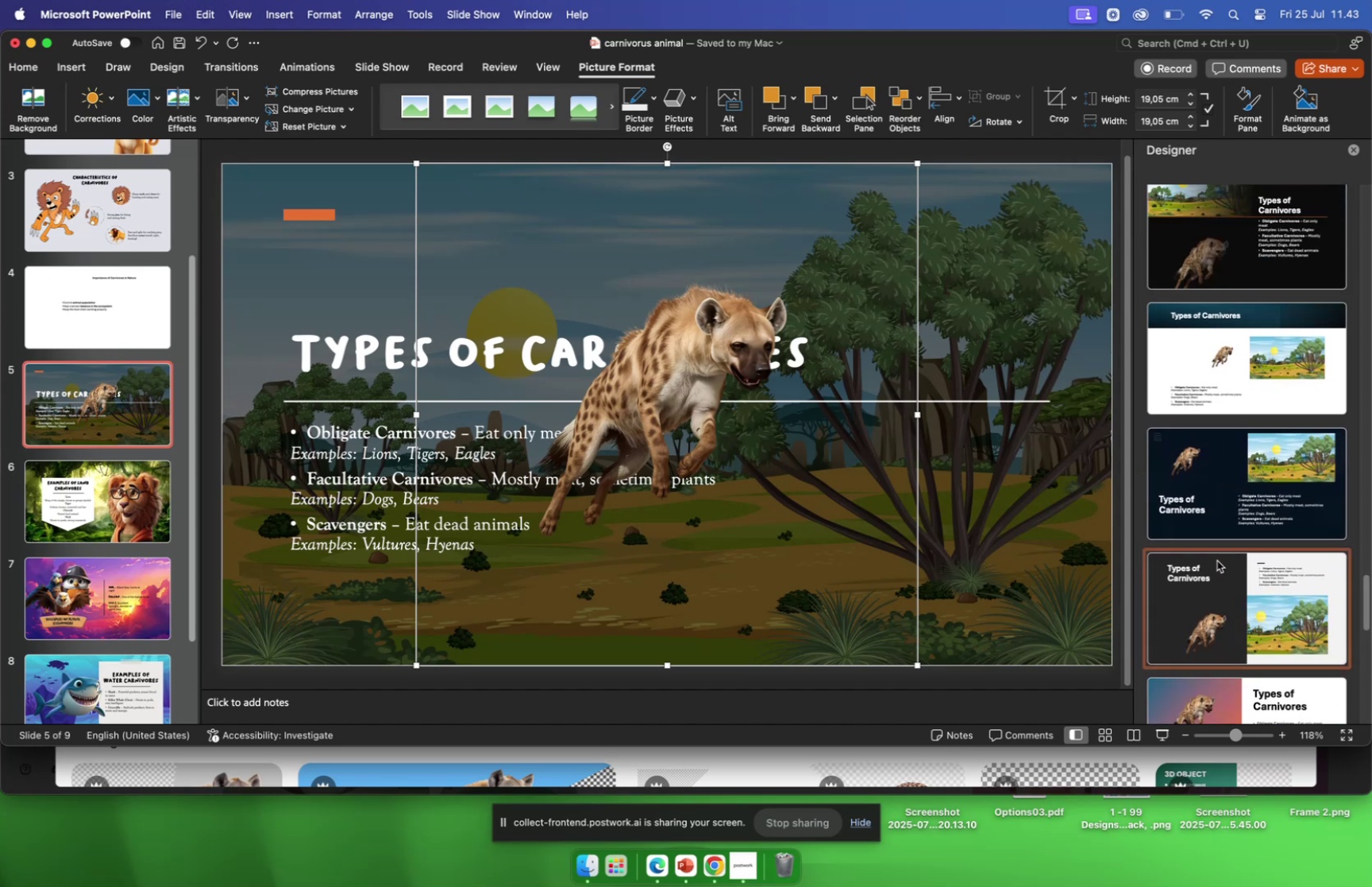 
scroll: coordinate [1194, 573], scroll_direction: down, amount: 12.0
 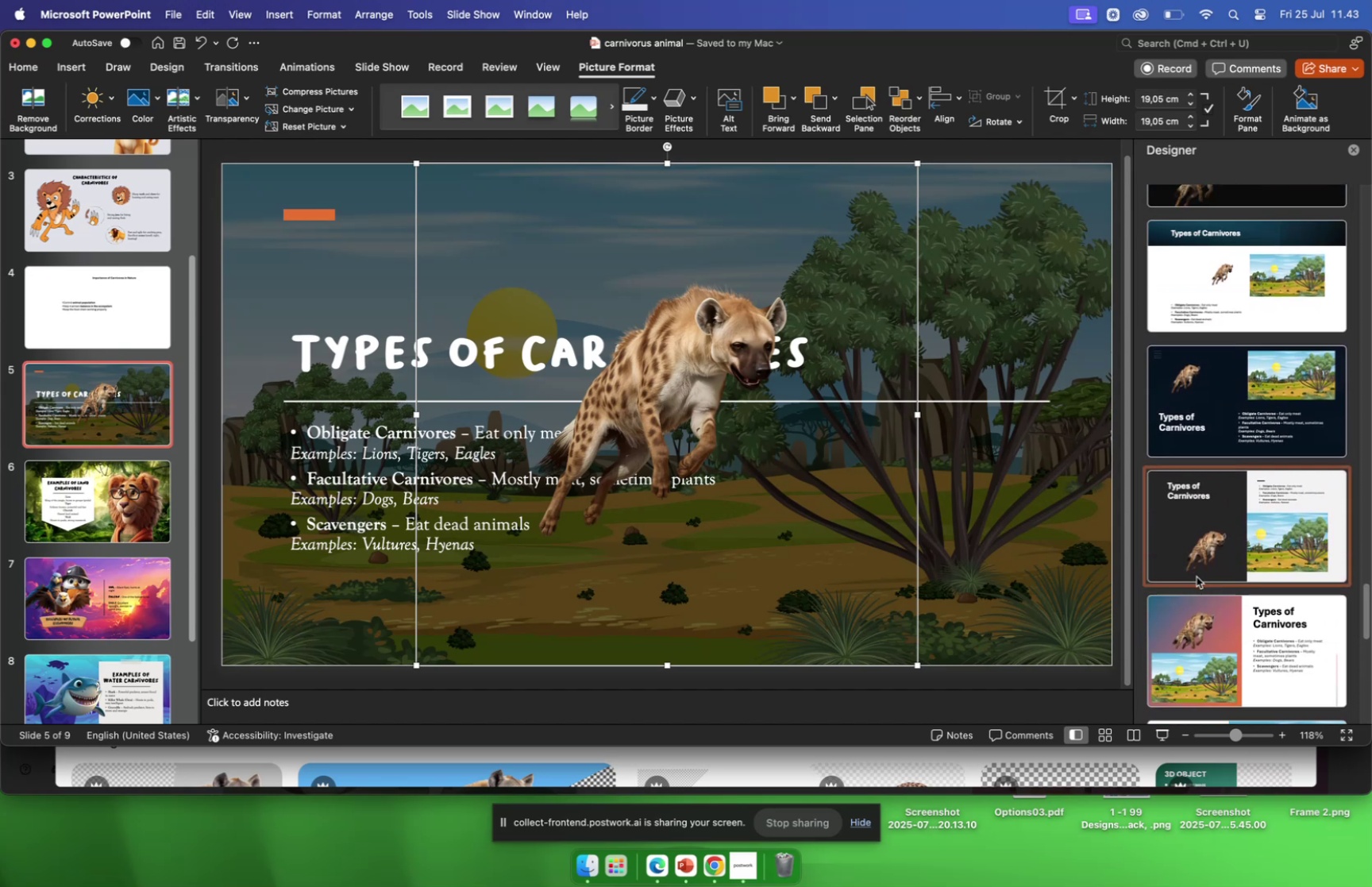 
scroll: coordinate [1207, 611], scroll_direction: up, amount: 181.0
 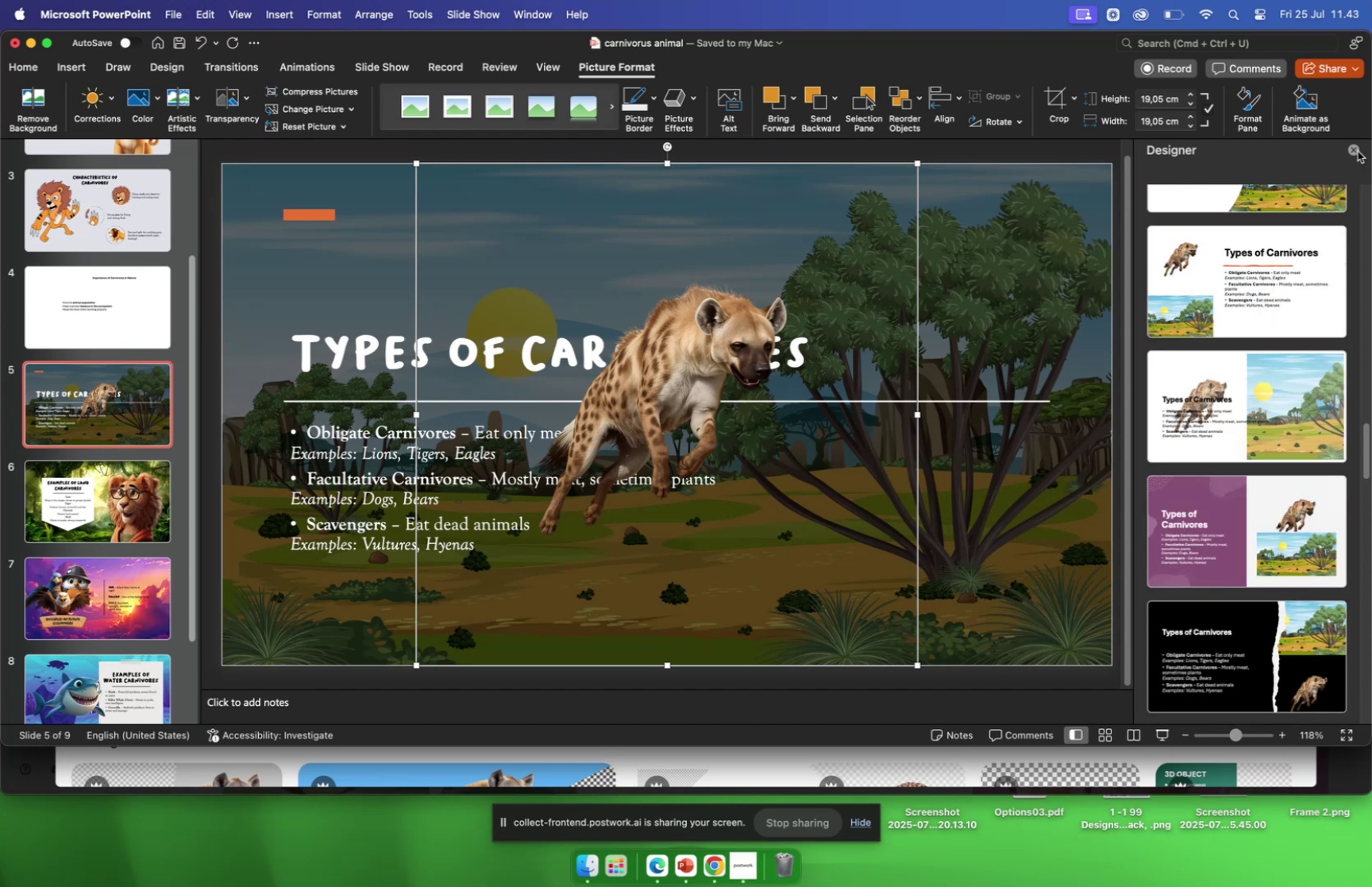 
left_click([1359, 149])
 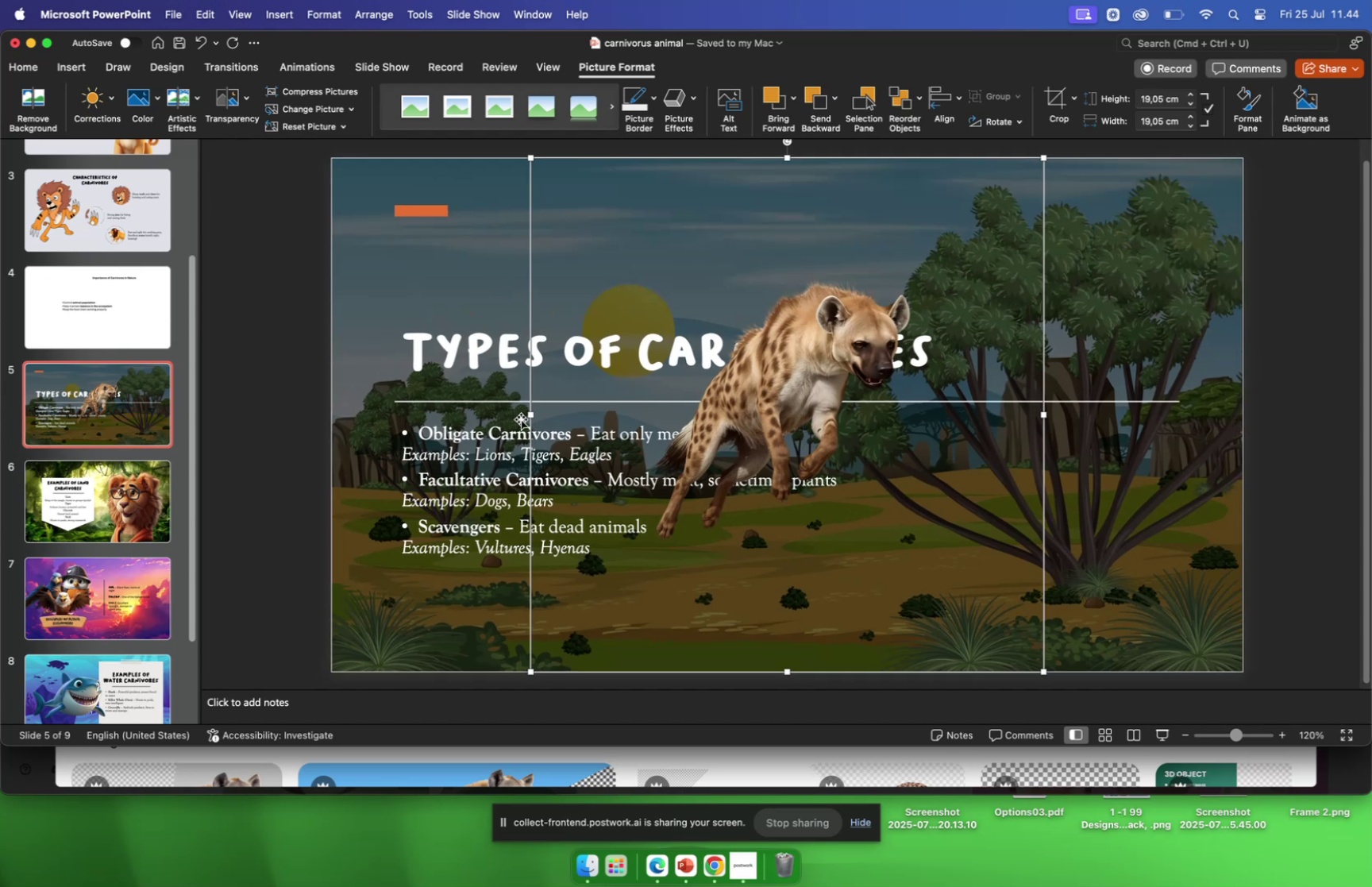 
left_click_drag(start_coordinate=[526, 417], to_coordinate=[1239, 401])
 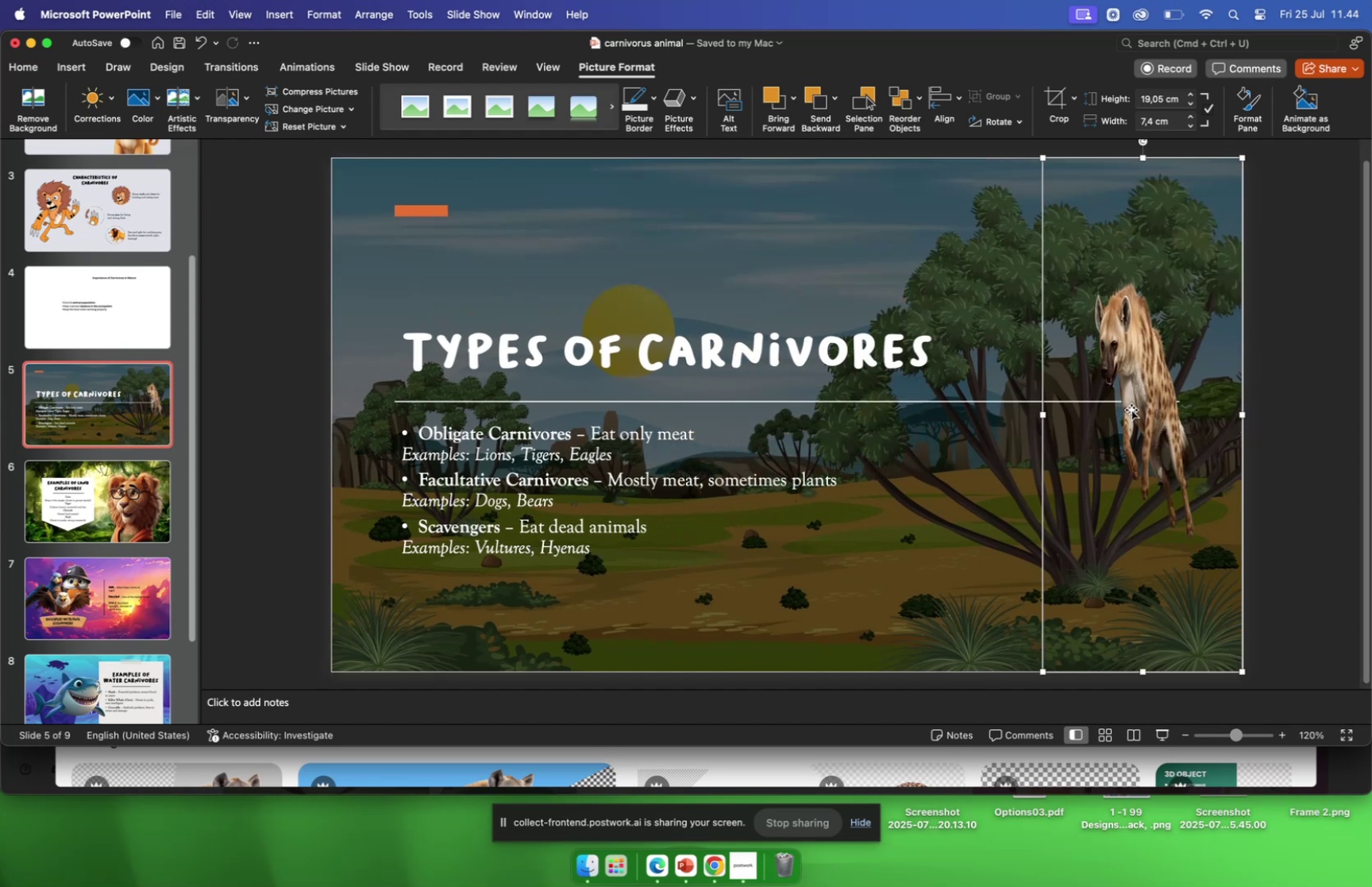 
left_click_drag(start_coordinate=[1131, 409], to_coordinate=[697, 434])
 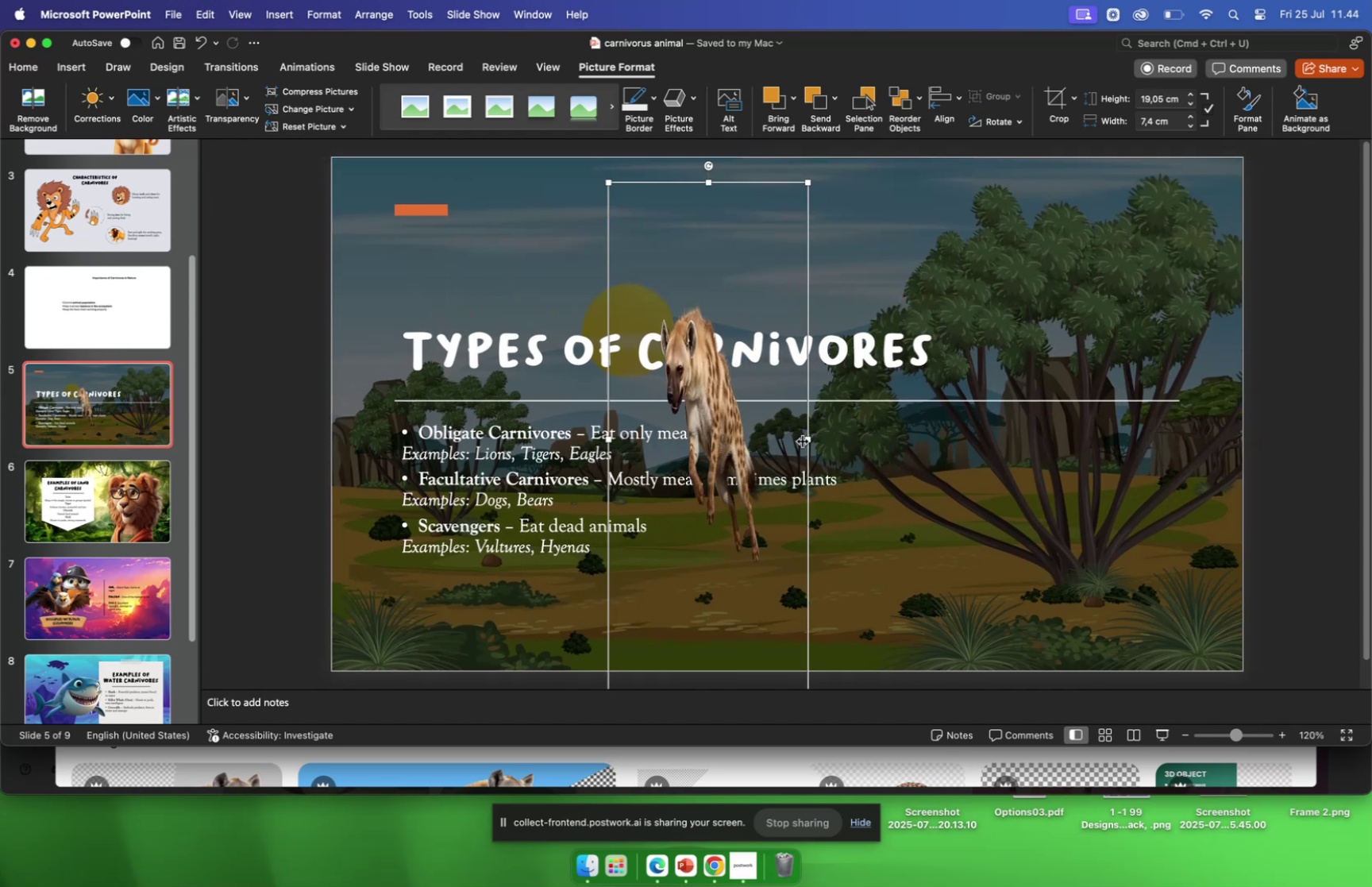 
left_click_drag(start_coordinate=[804, 439], to_coordinate=[1085, 423])
 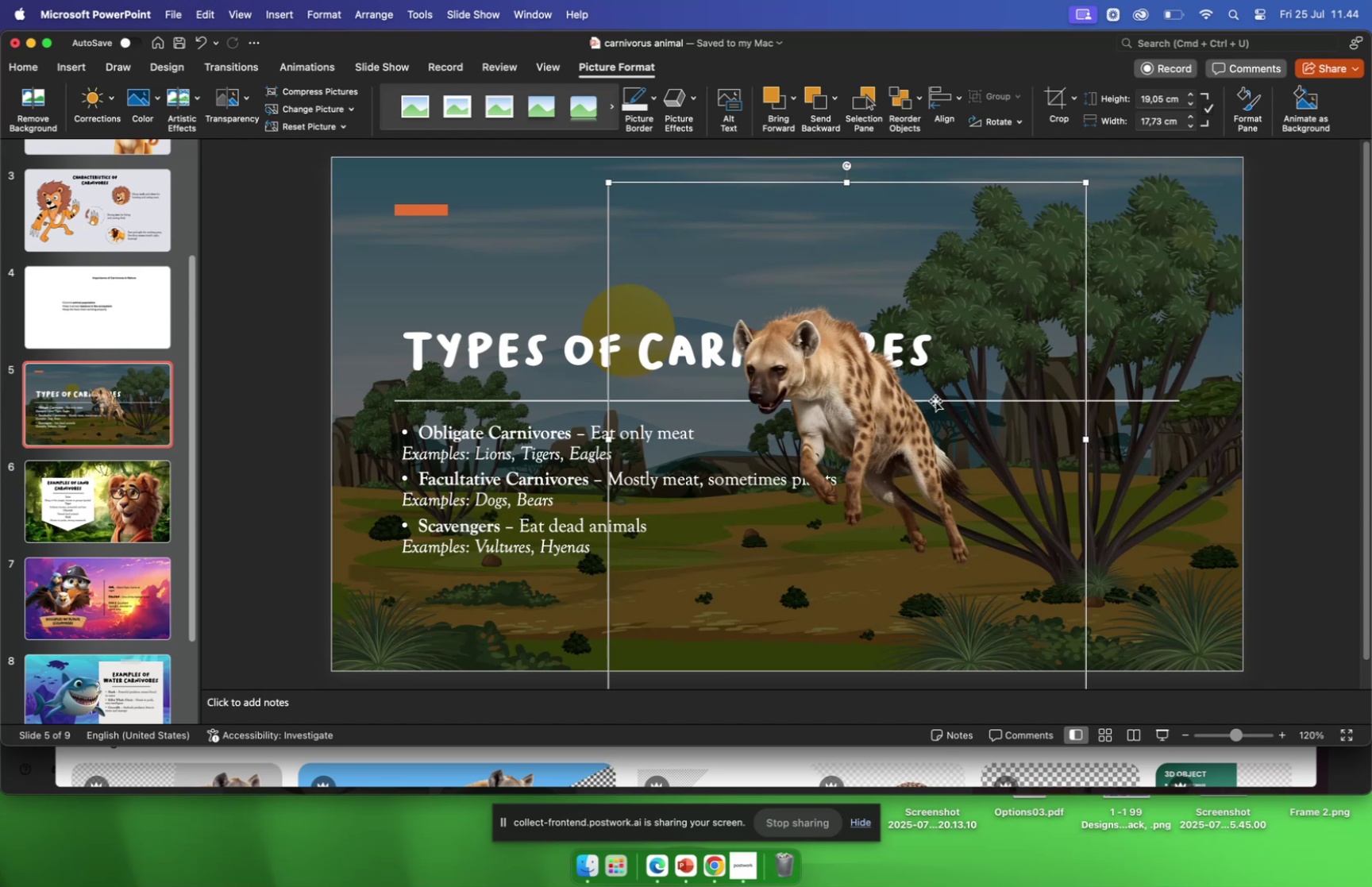 
left_click_drag(start_coordinate=[927, 411], to_coordinate=[1114, 454])
 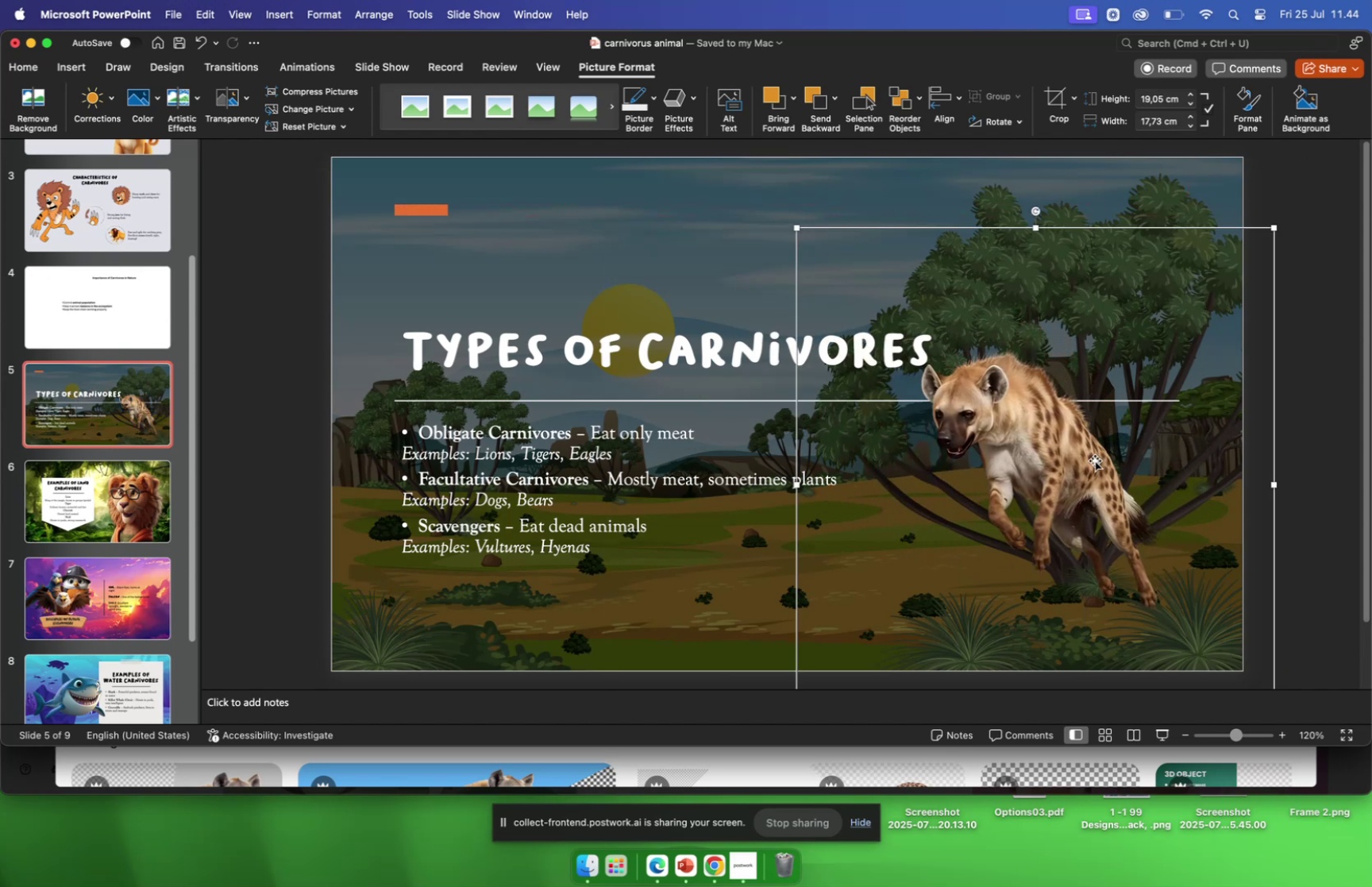 
left_click_drag(start_coordinate=[1093, 461], to_coordinate=[1078, 469])
 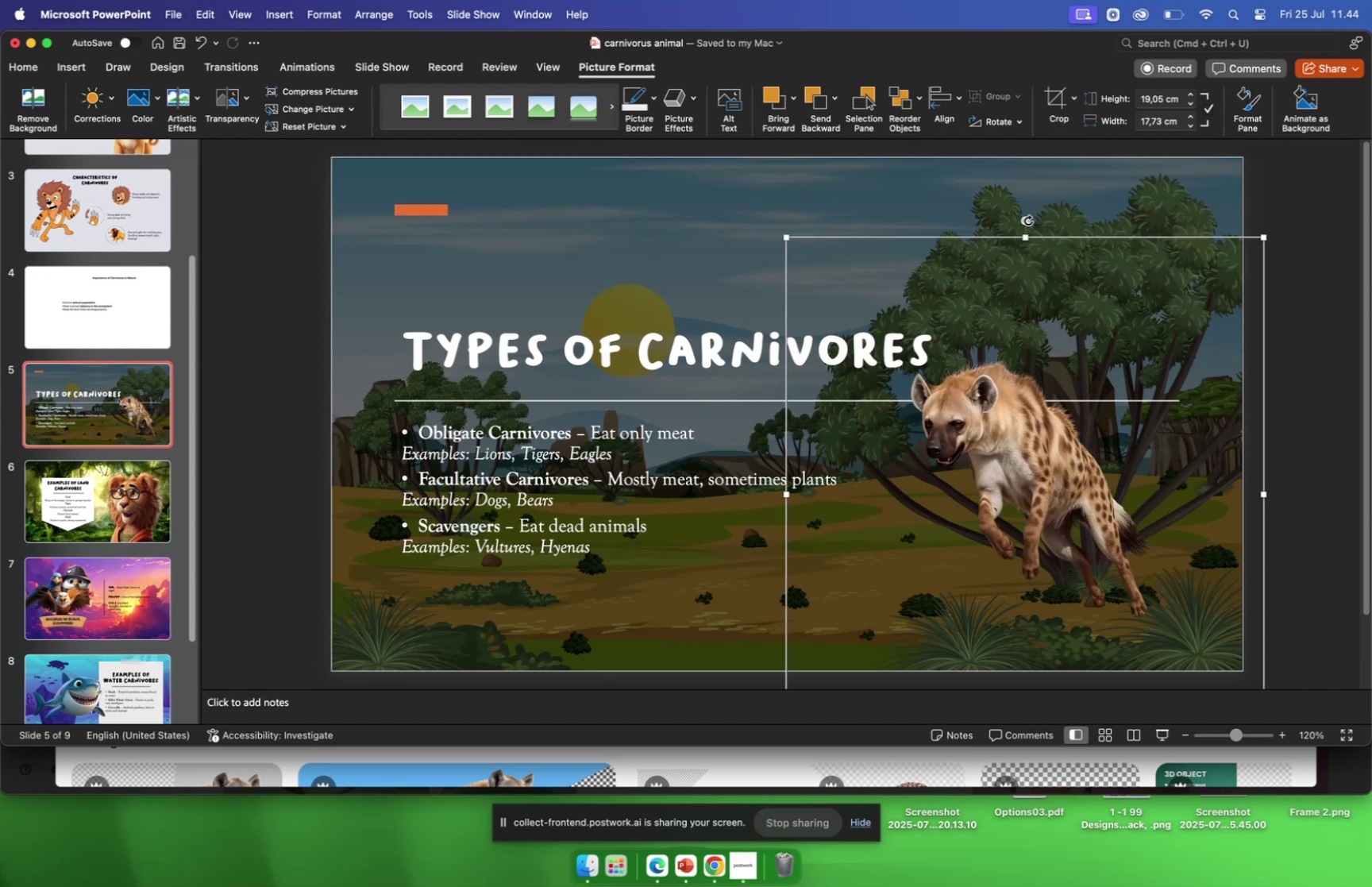 
left_click_drag(start_coordinate=[1026, 218], to_coordinate=[1035, 238])
 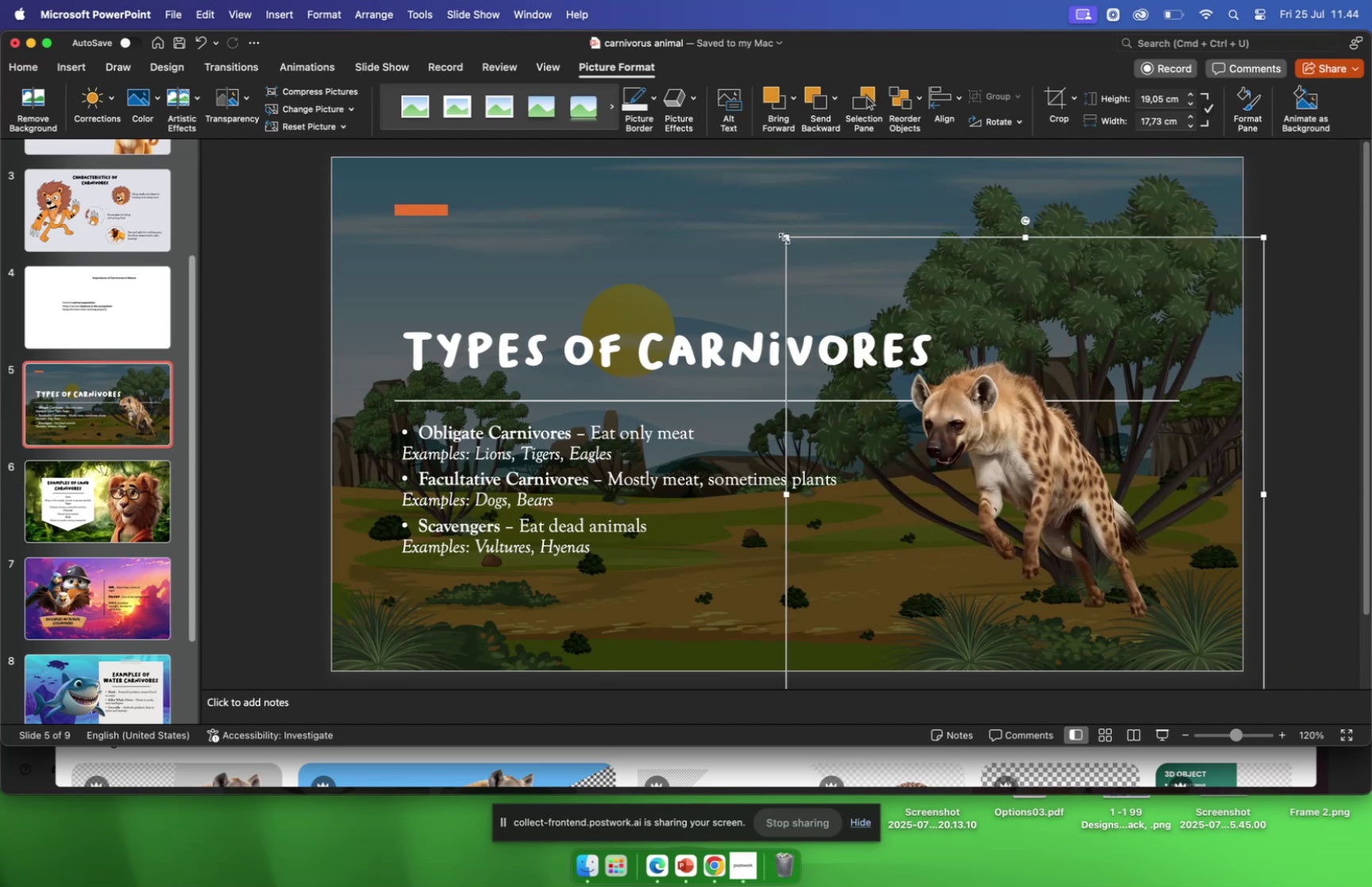 
left_click_drag(start_coordinate=[785, 237], to_coordinate=[597, 239])
 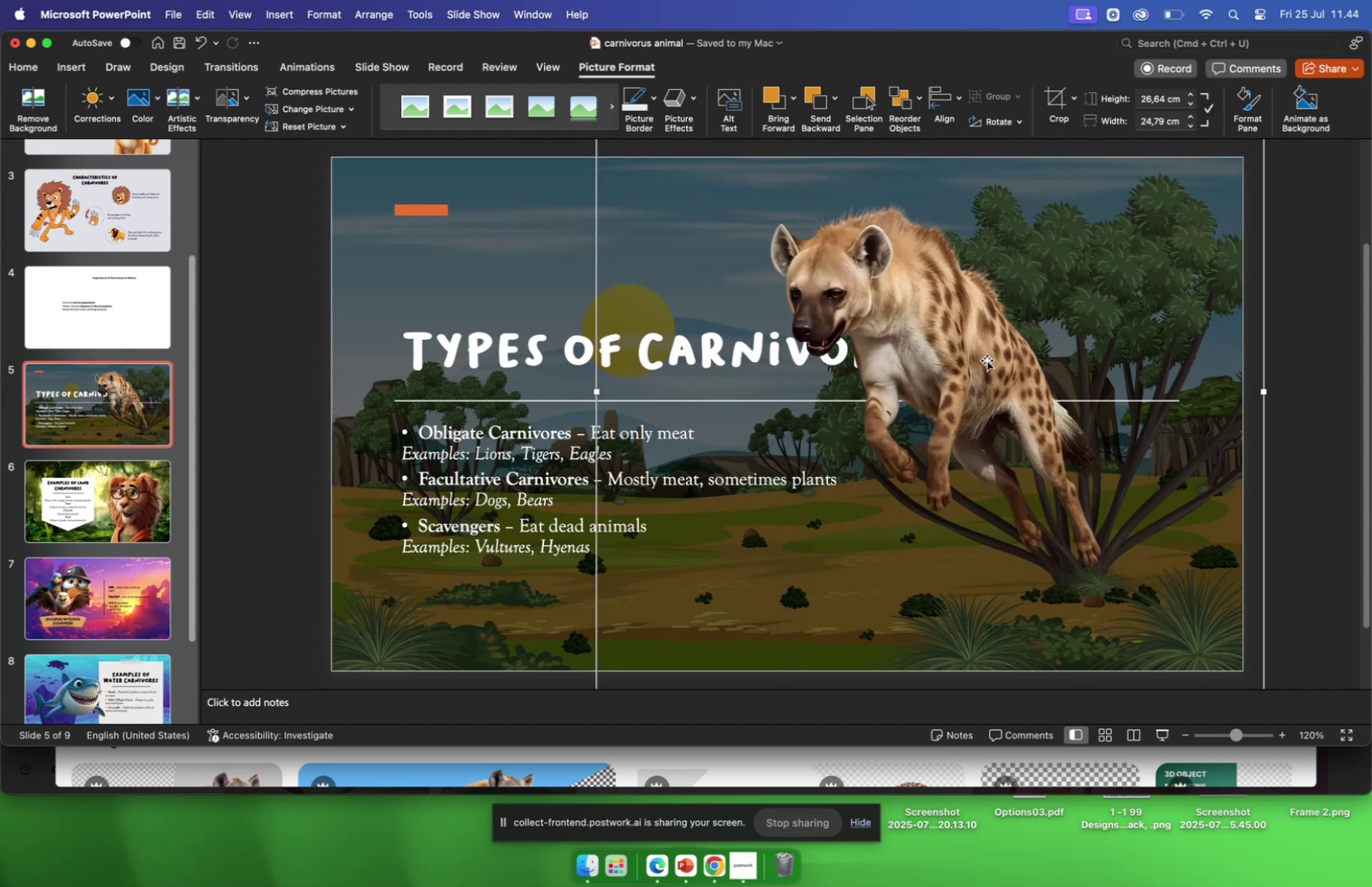 
left_click_drag(start_coordinate=[990, 367], to_coordinate=[1069, 469])
 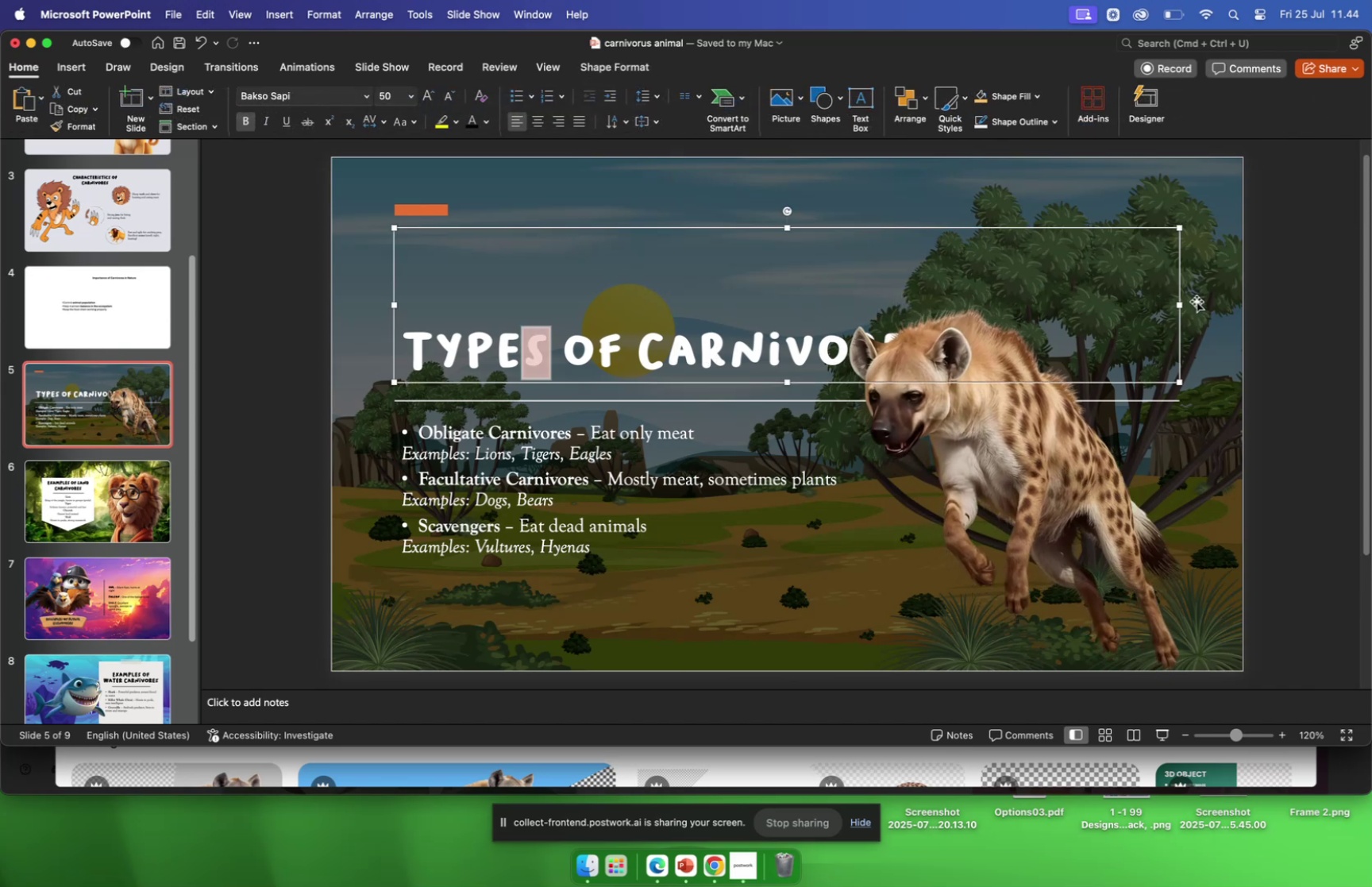 
left_click_drag(start_coordinate=[1180, 303], to_coordinate=[946, 320])
 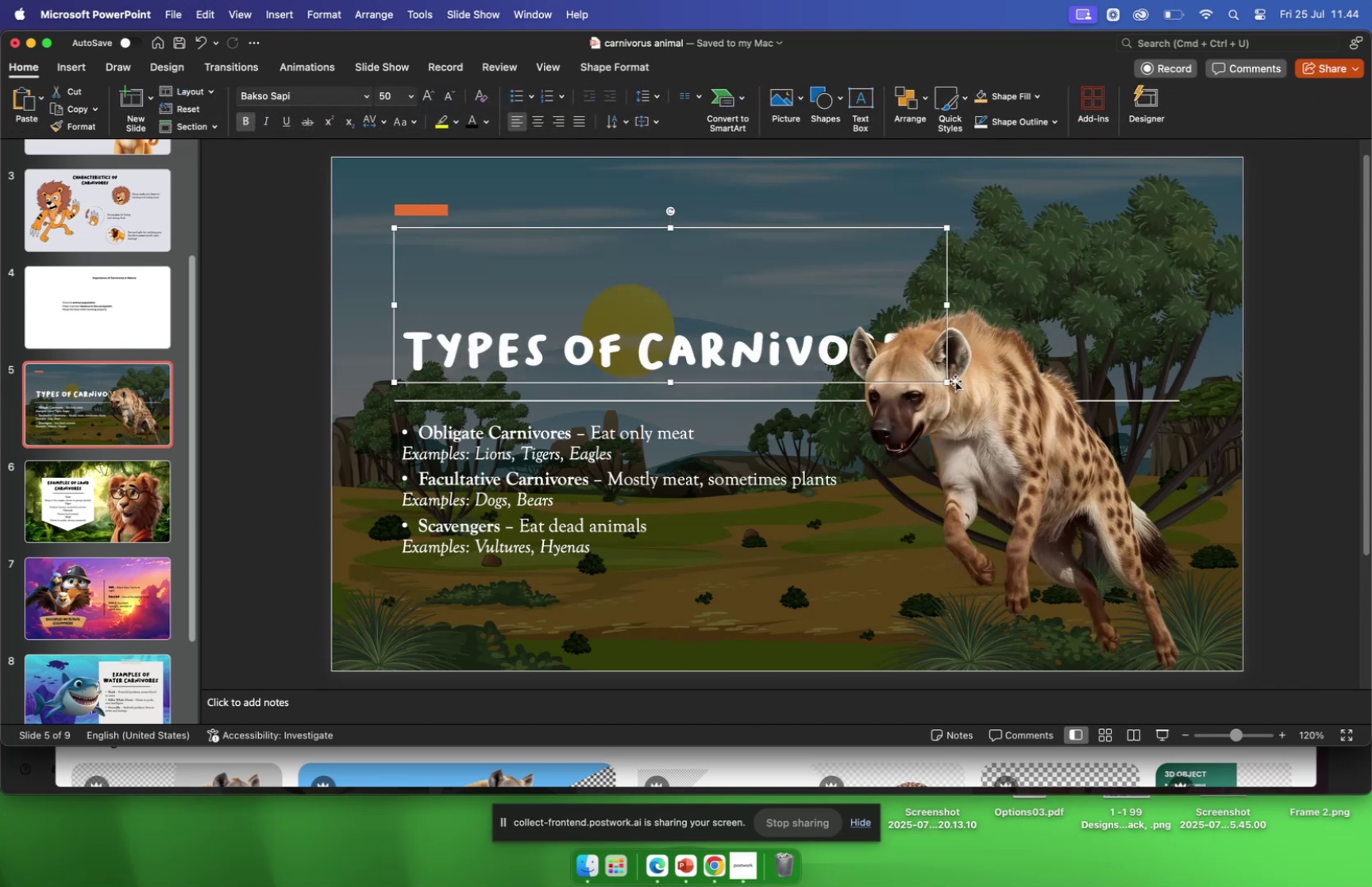 
left_click_drag(start_coordinate=[1004, 394], to_coordinate=[1029, 442])
 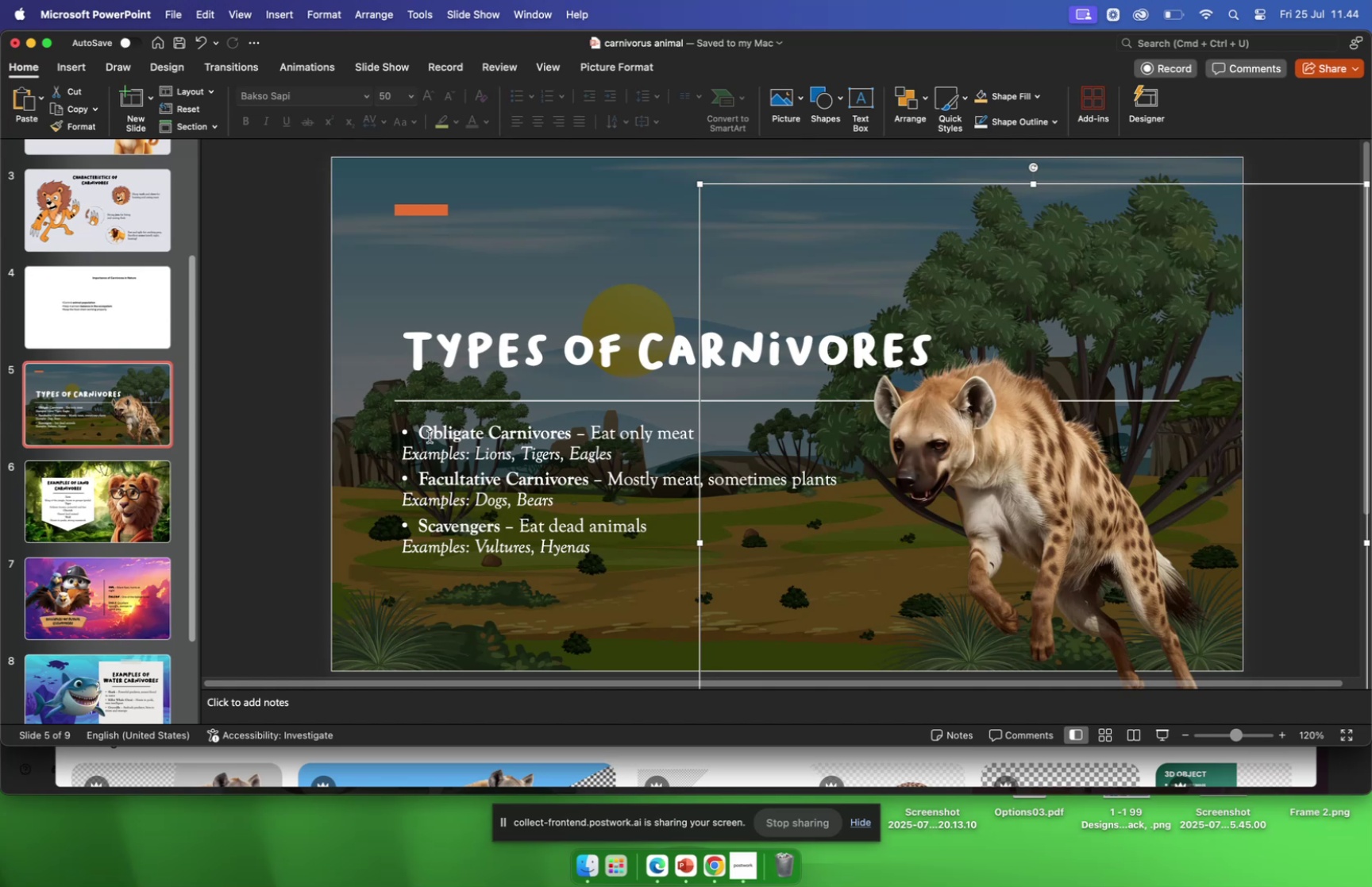 
wait(12.98)
 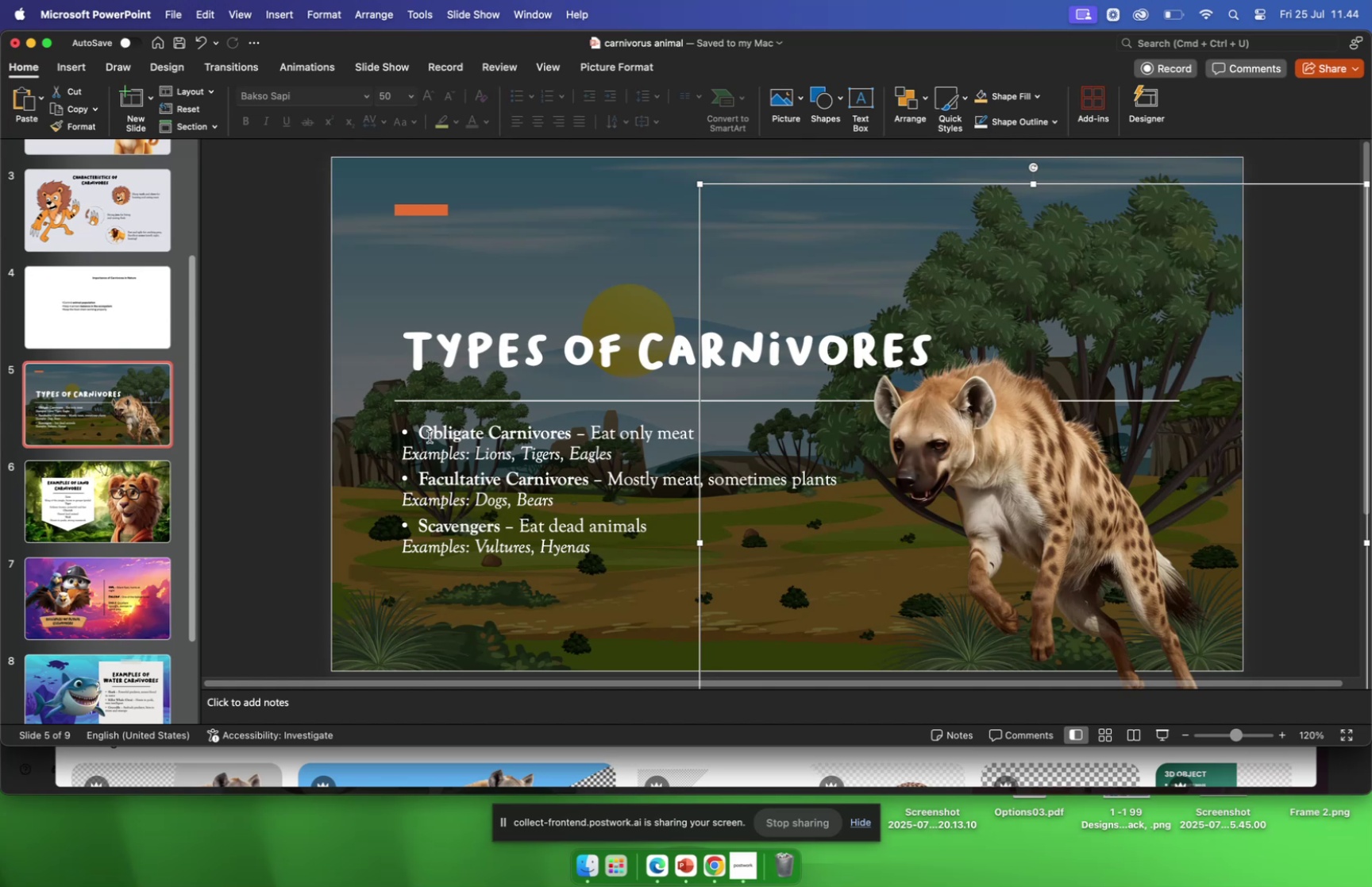 
left_click([836, 111])
 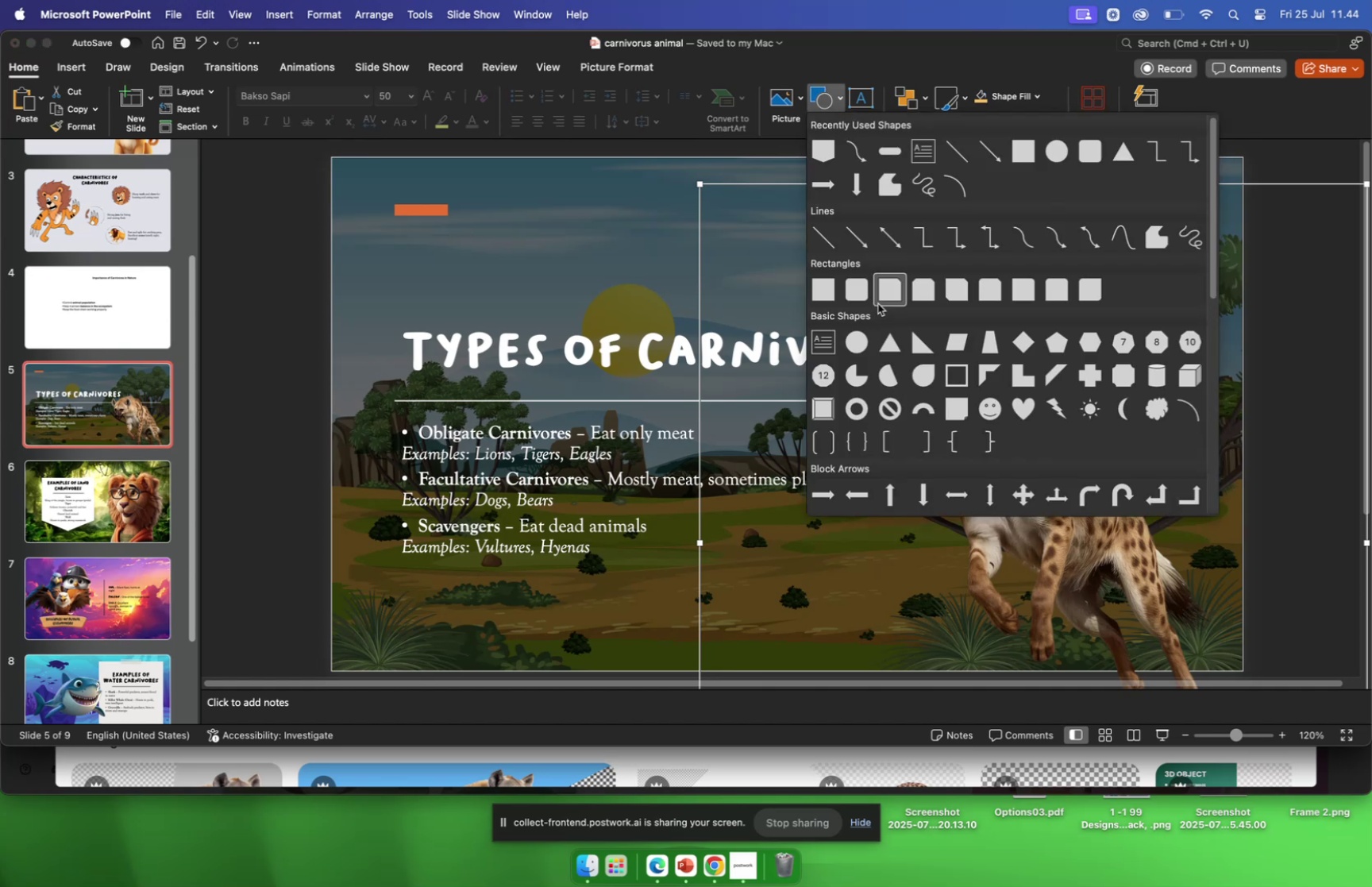 
scroll: coordinate [869, 308], scroll_direction: down, amount: 20.0
 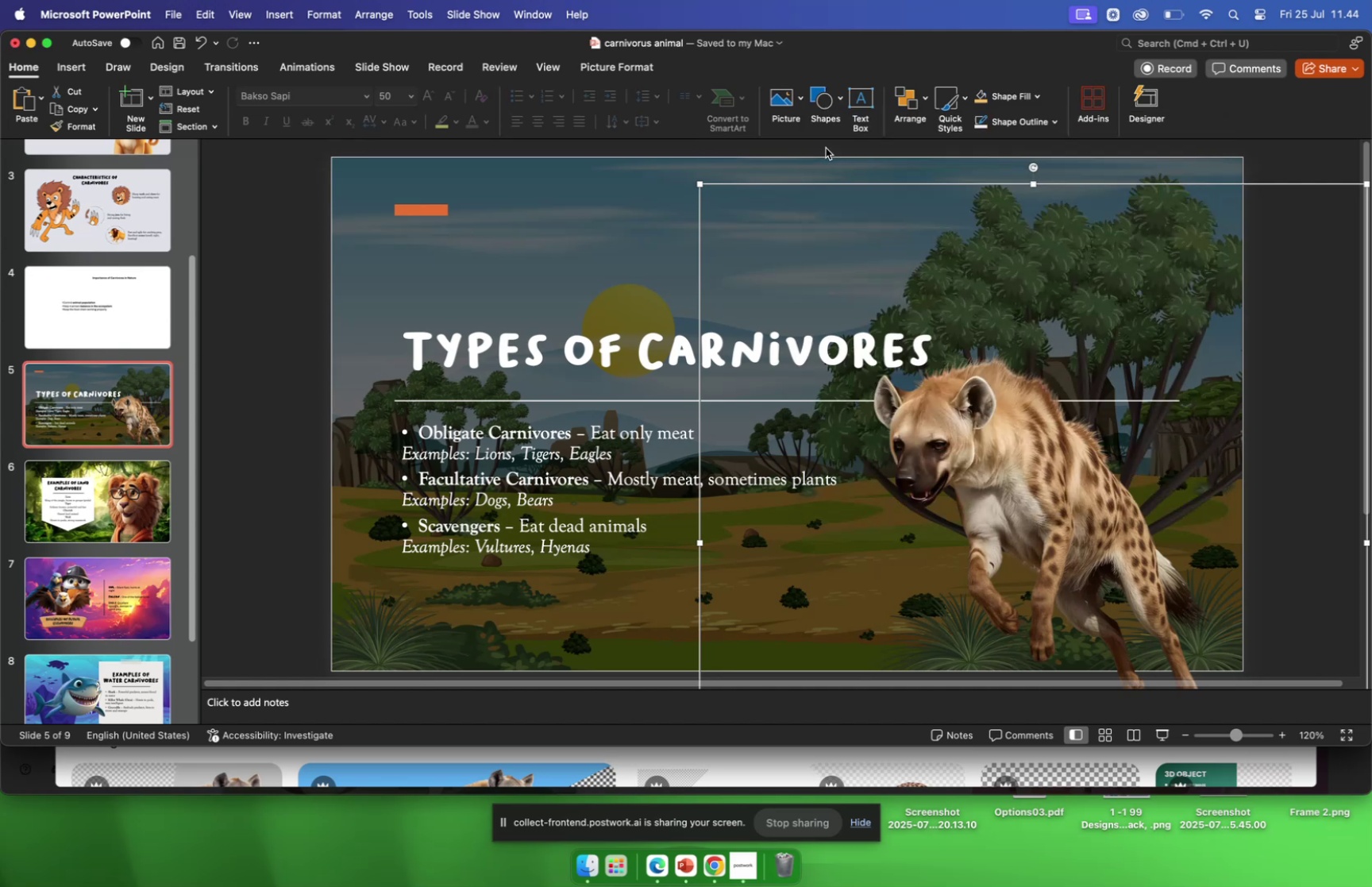 
wait(5.1)
 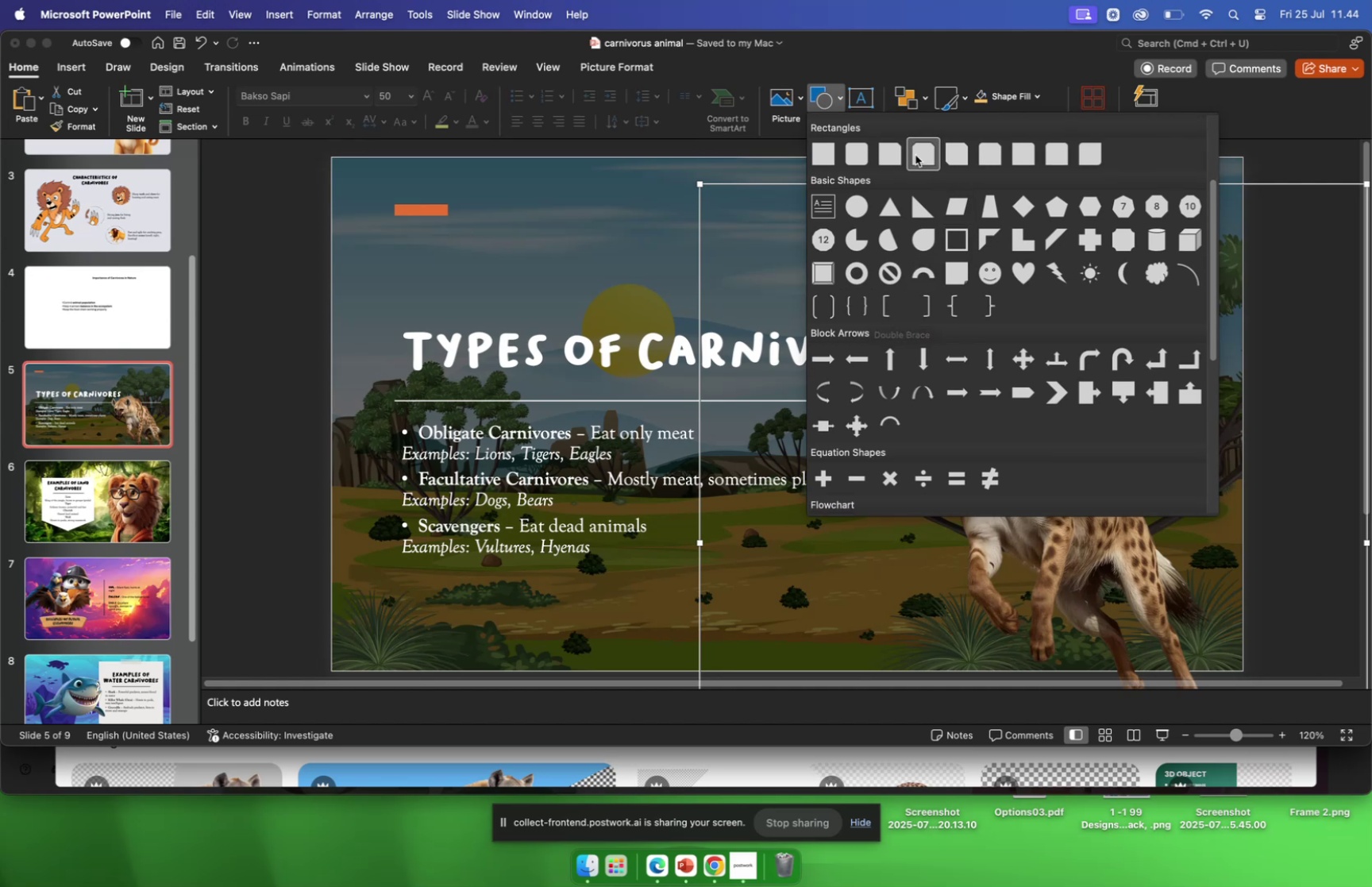 
left_click_drag(start_coordinate=[383, 418], to_coordinate=[871, 565])
 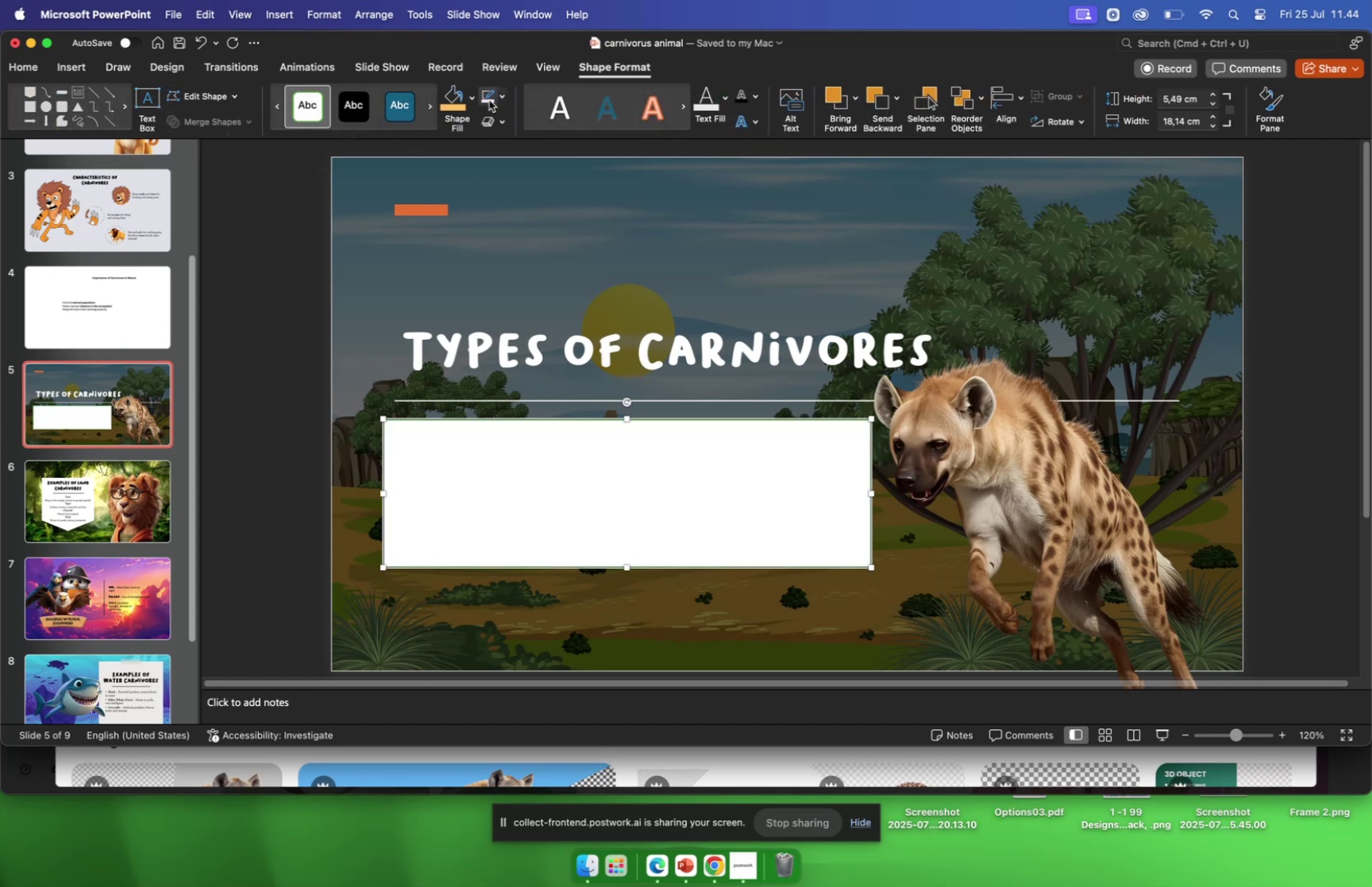 
left_click([473, 96])
 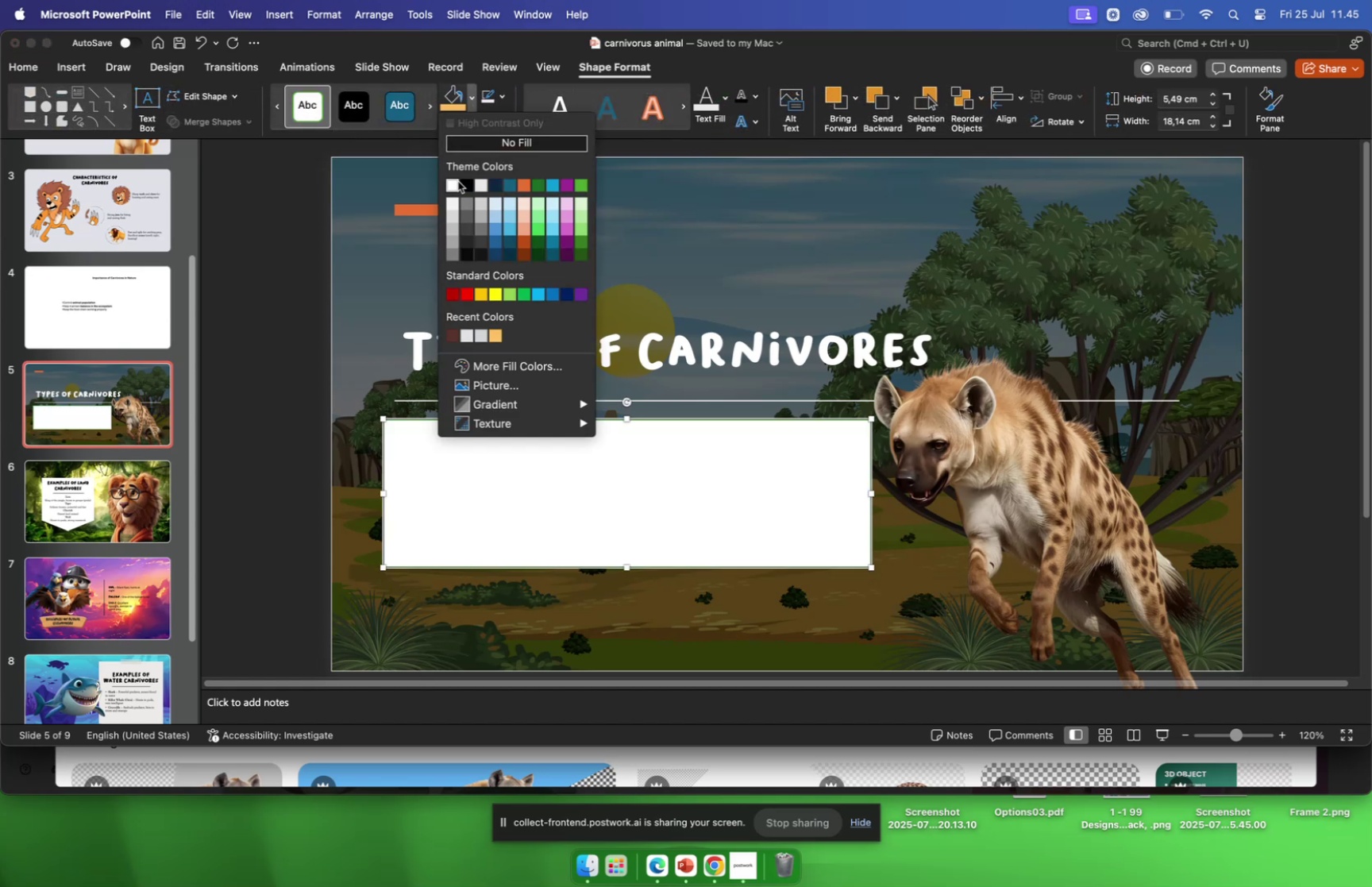 
left_click([454, 183])
 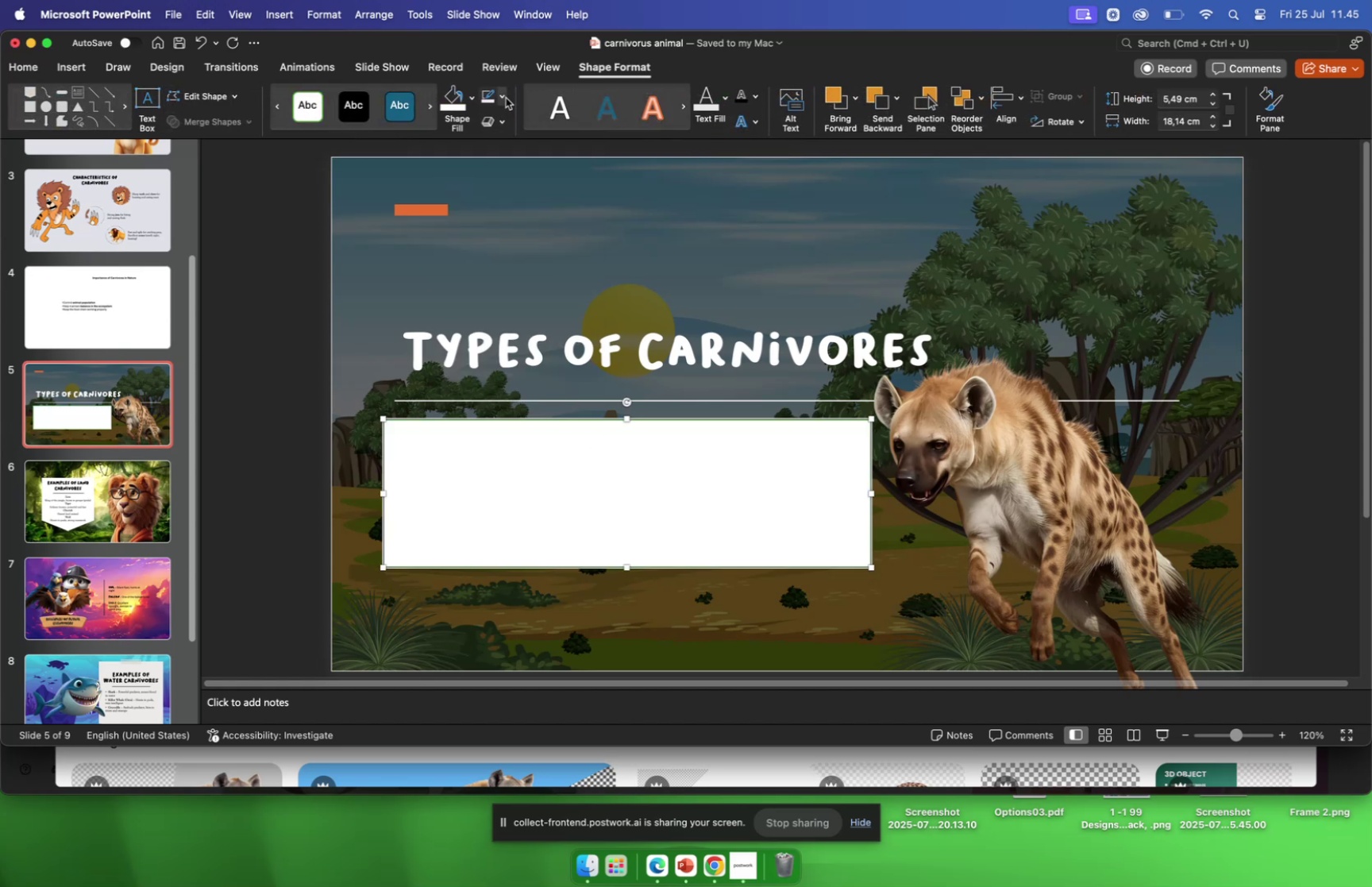 
left_click([505, 95])
 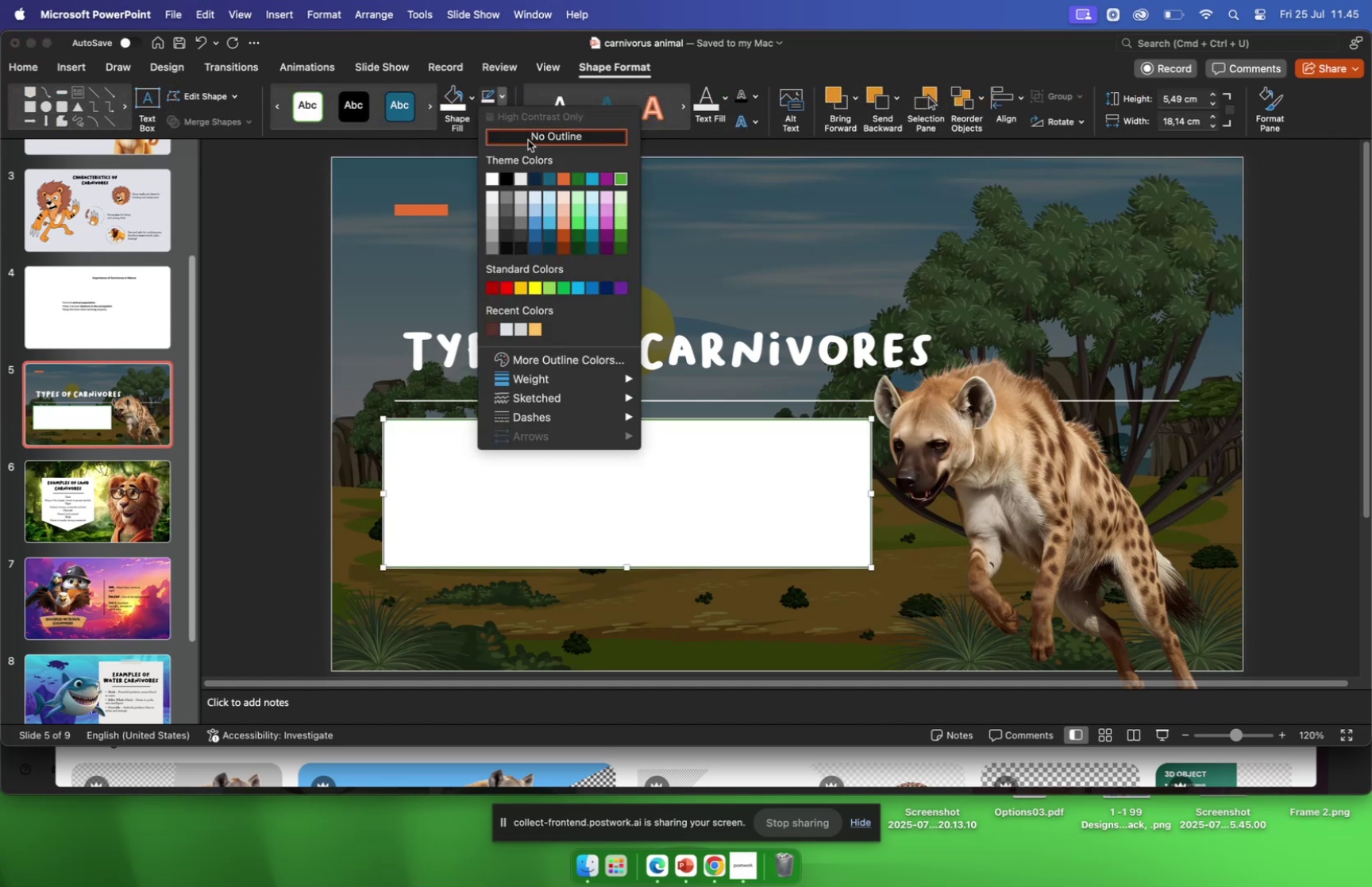 
left_click([530, 133])
 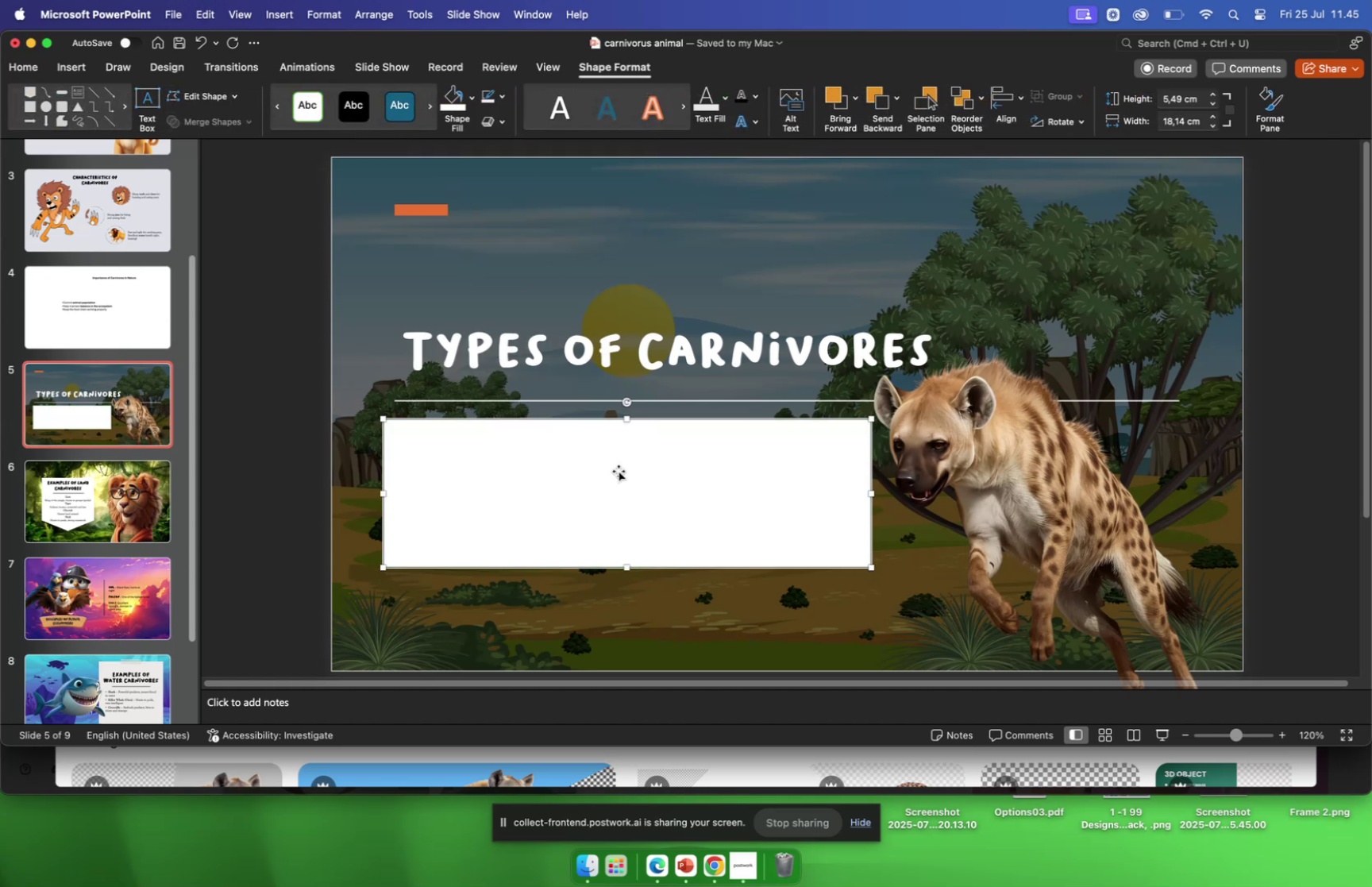 
left_click([673, 284])
 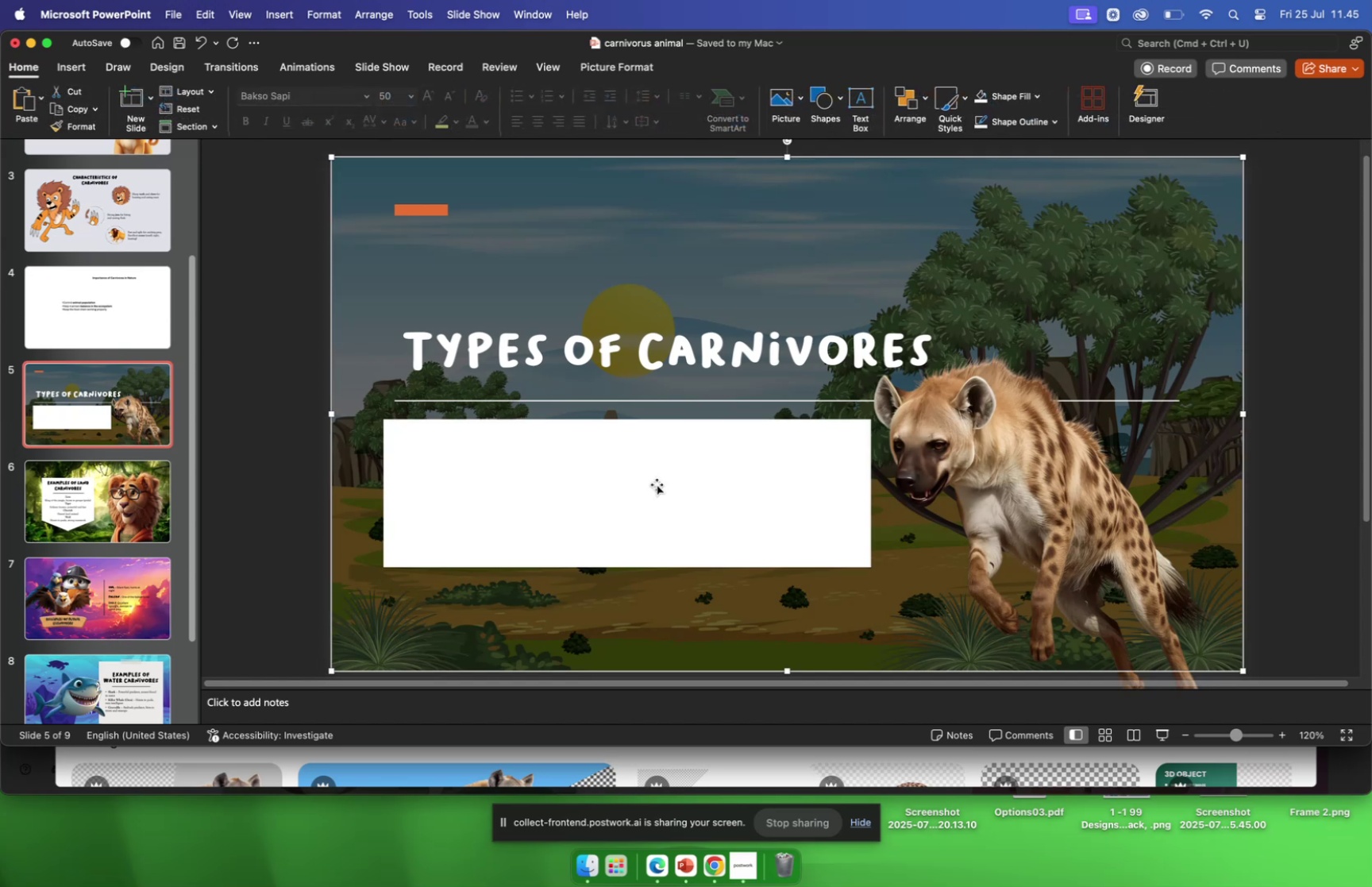 
left_click([657, 484])
 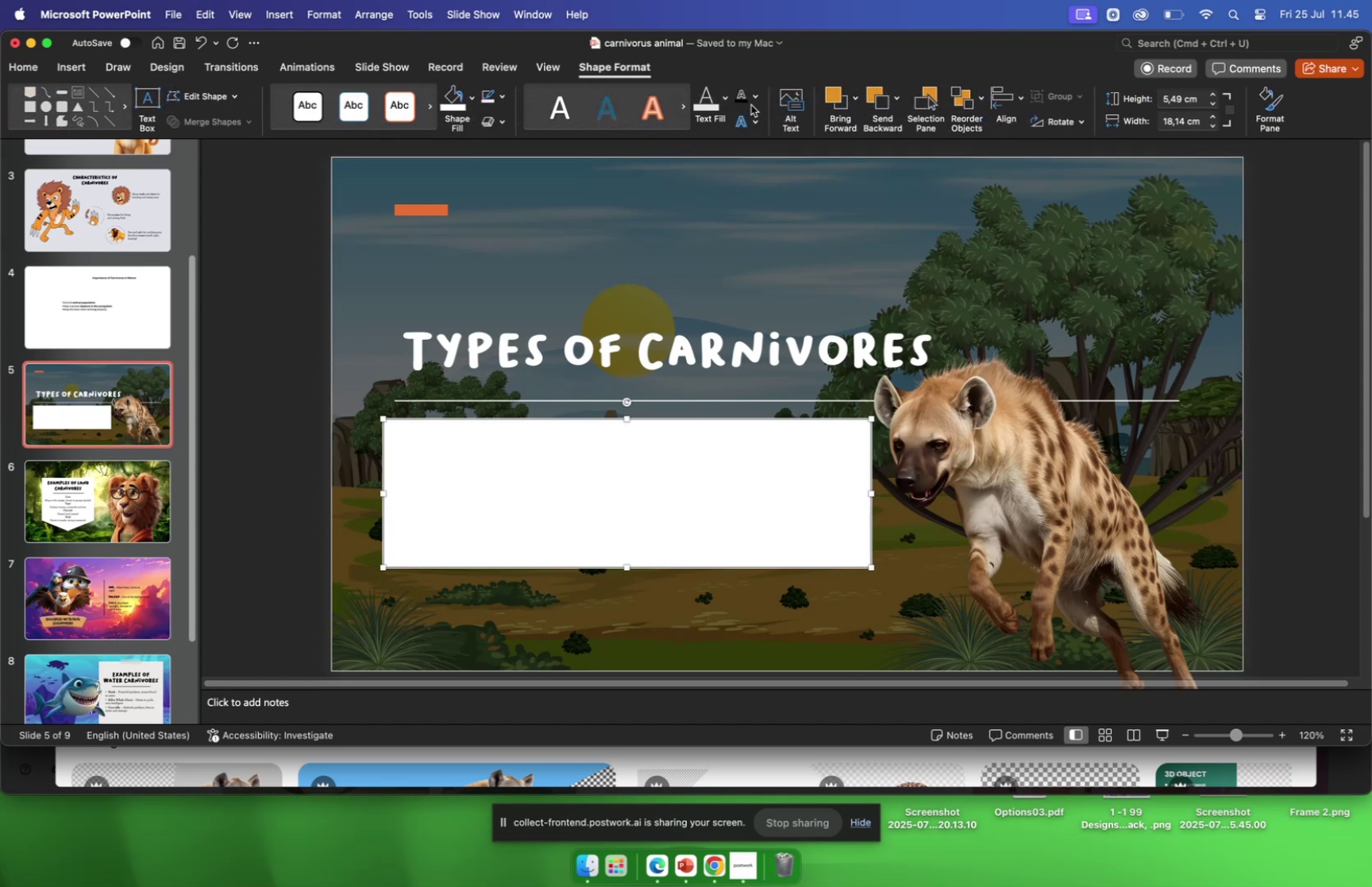 
left_click([756, 101])
 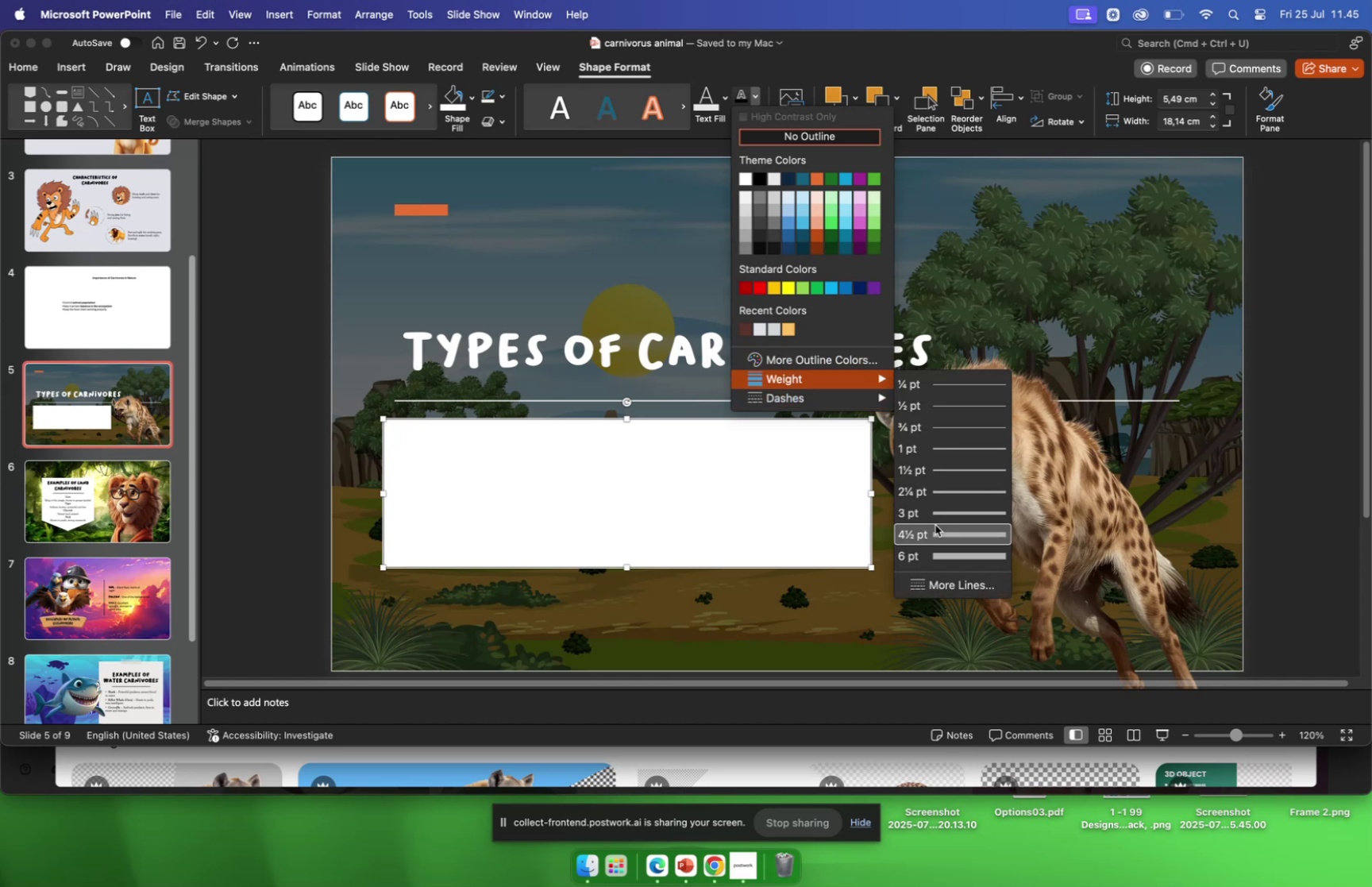 
wait(14.56)
 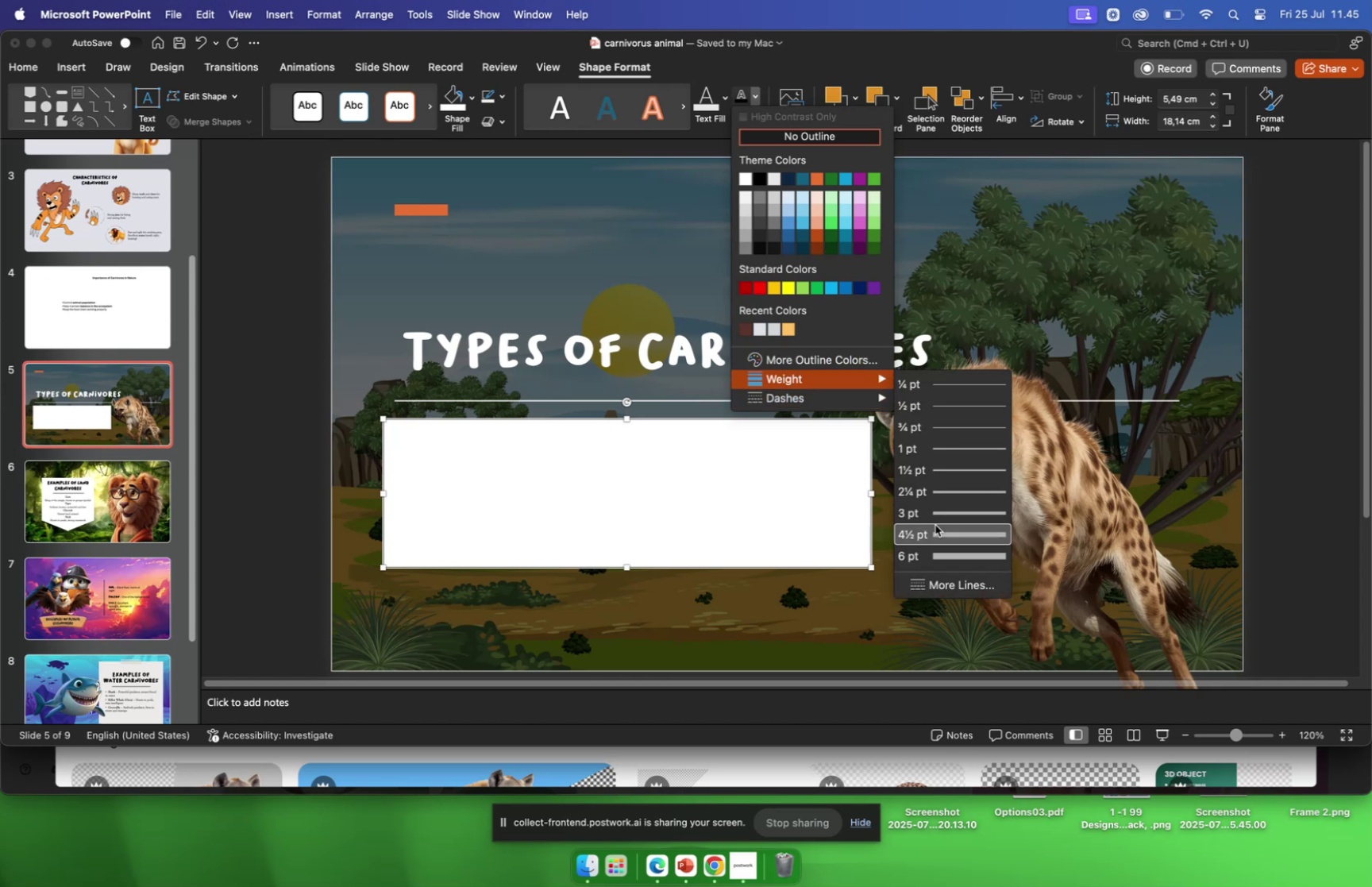 
left_click([504, 98])
 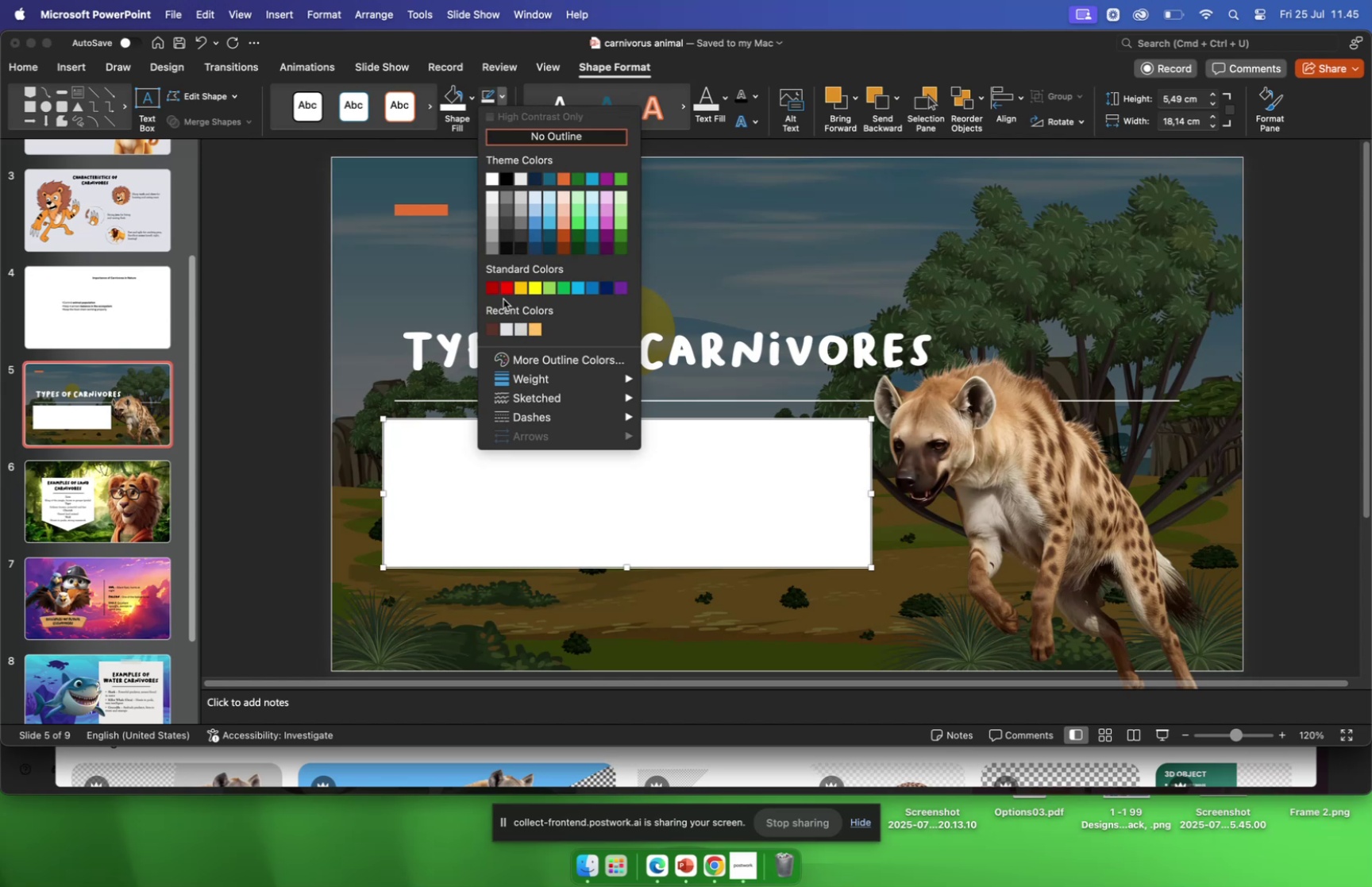 
wait(8.66)
 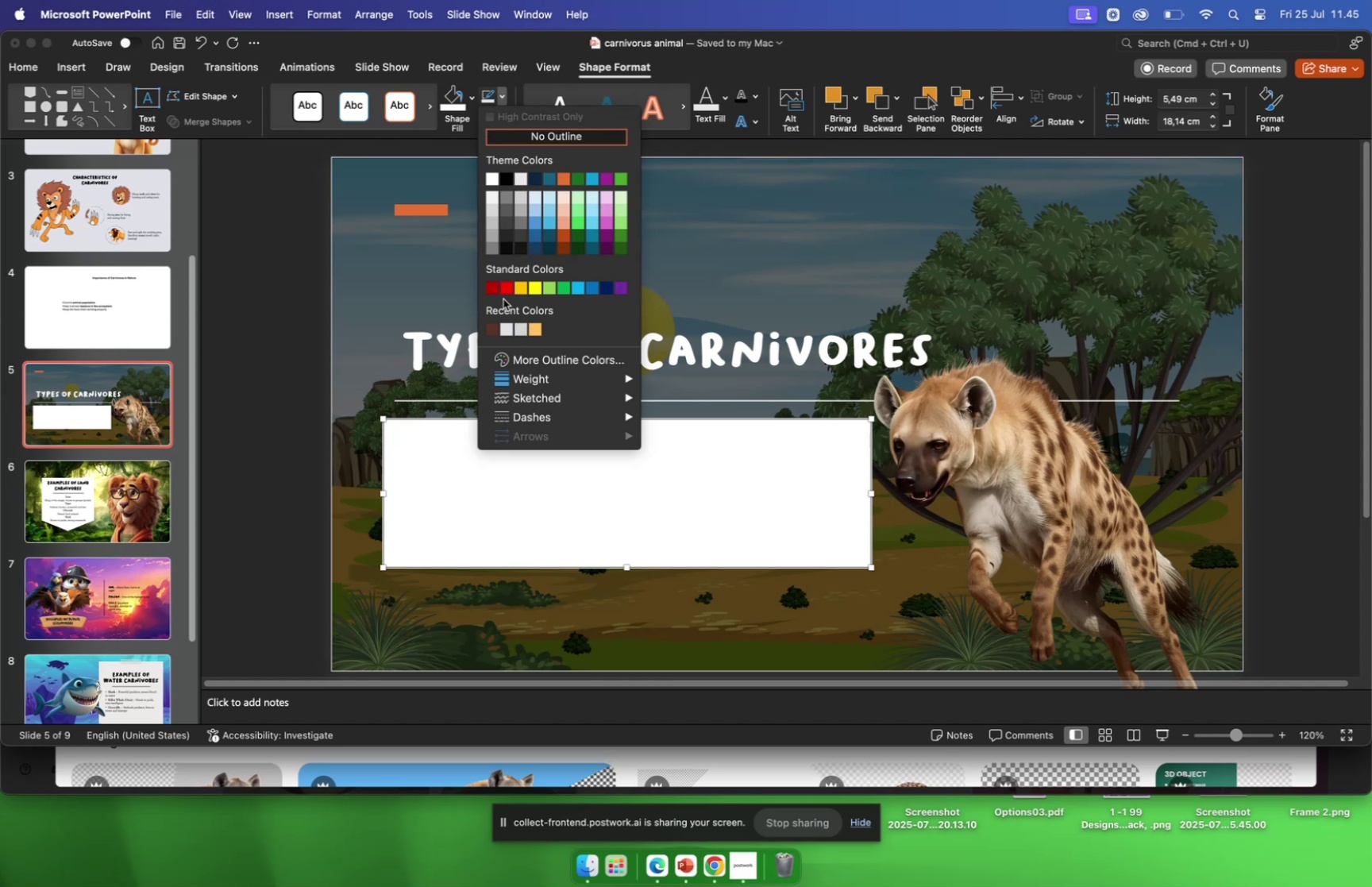 
left_click([853, 121])
 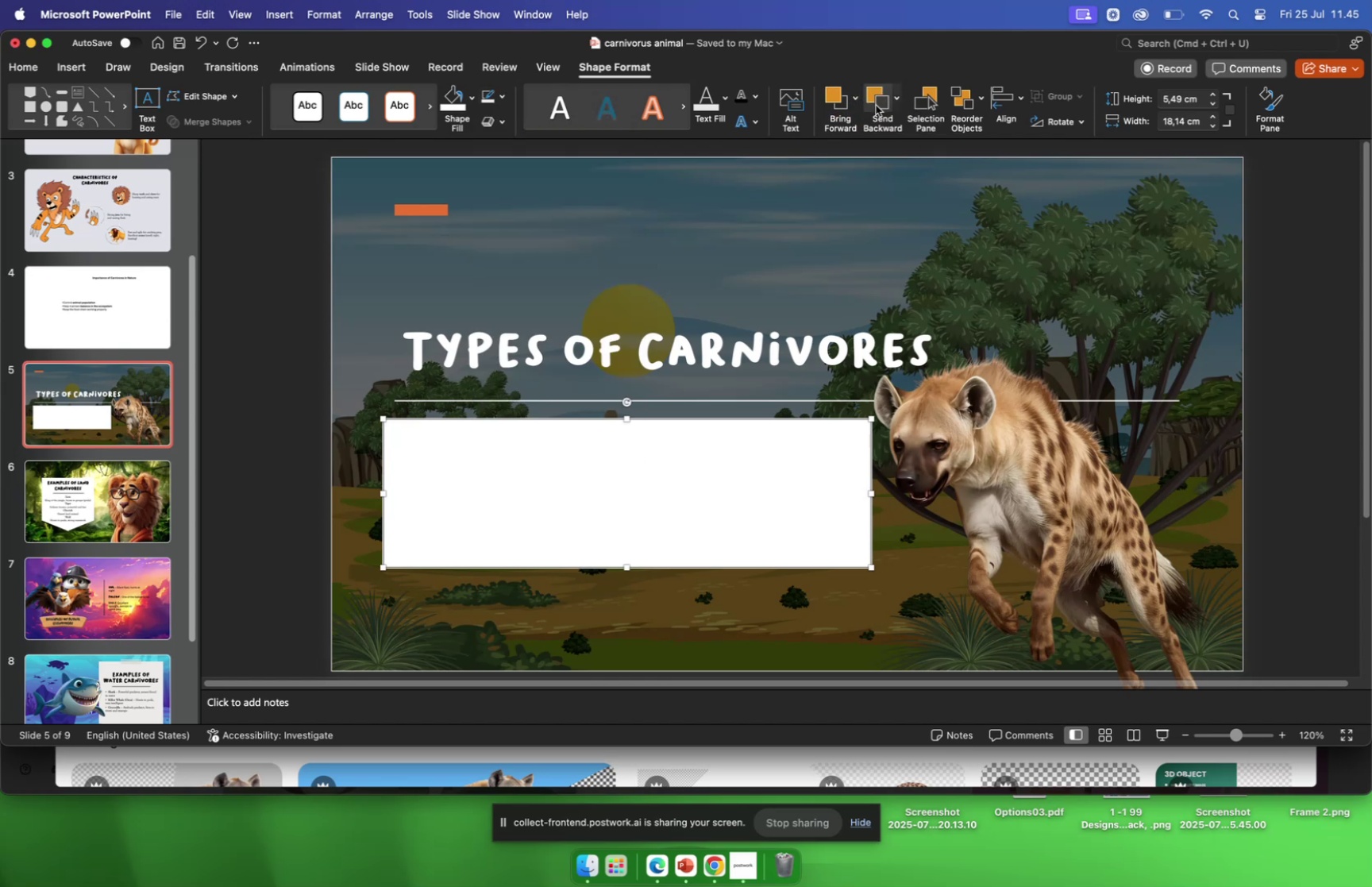 
left_click([880, 98])
 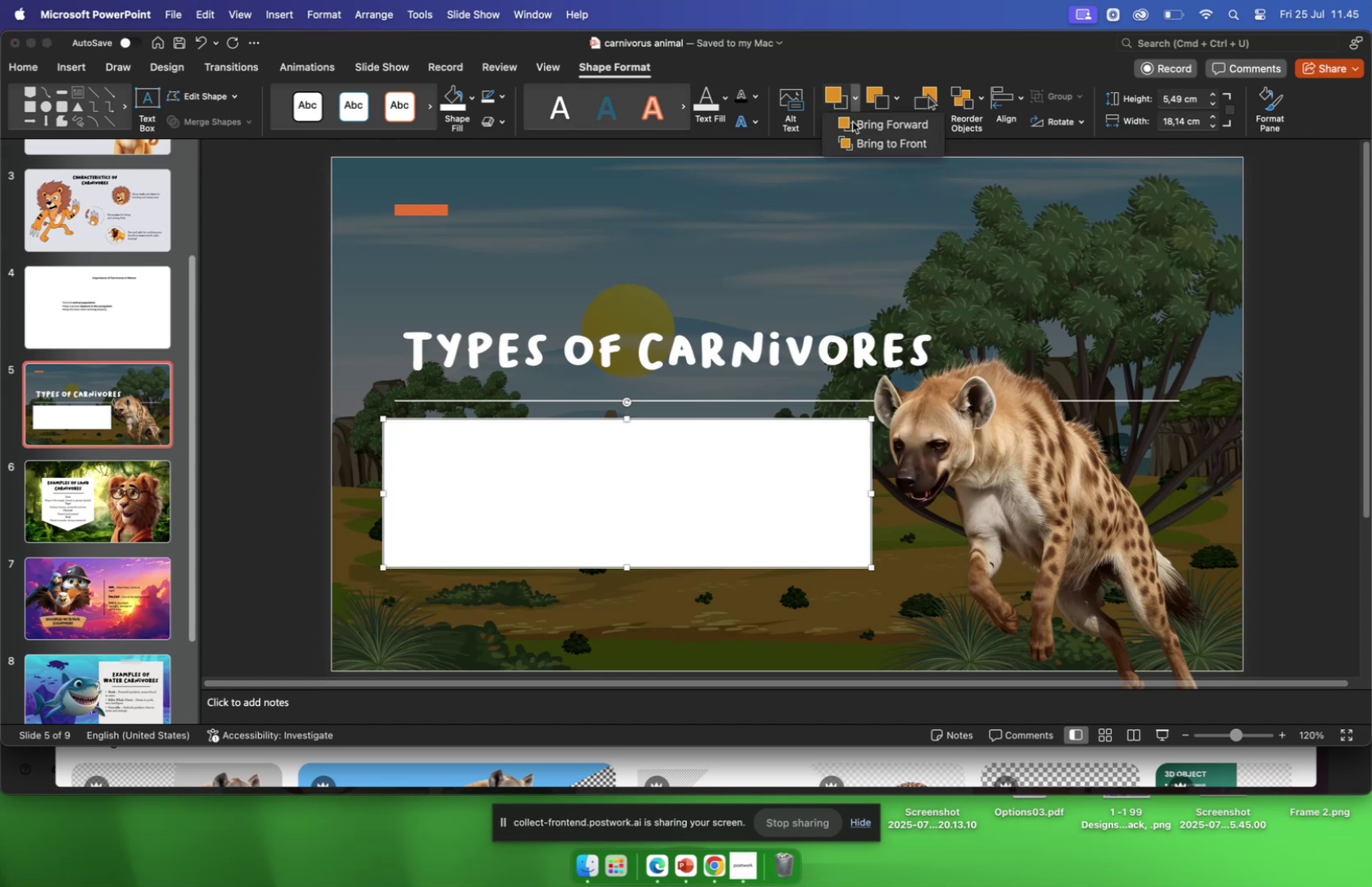 
left_click([853, 125])
 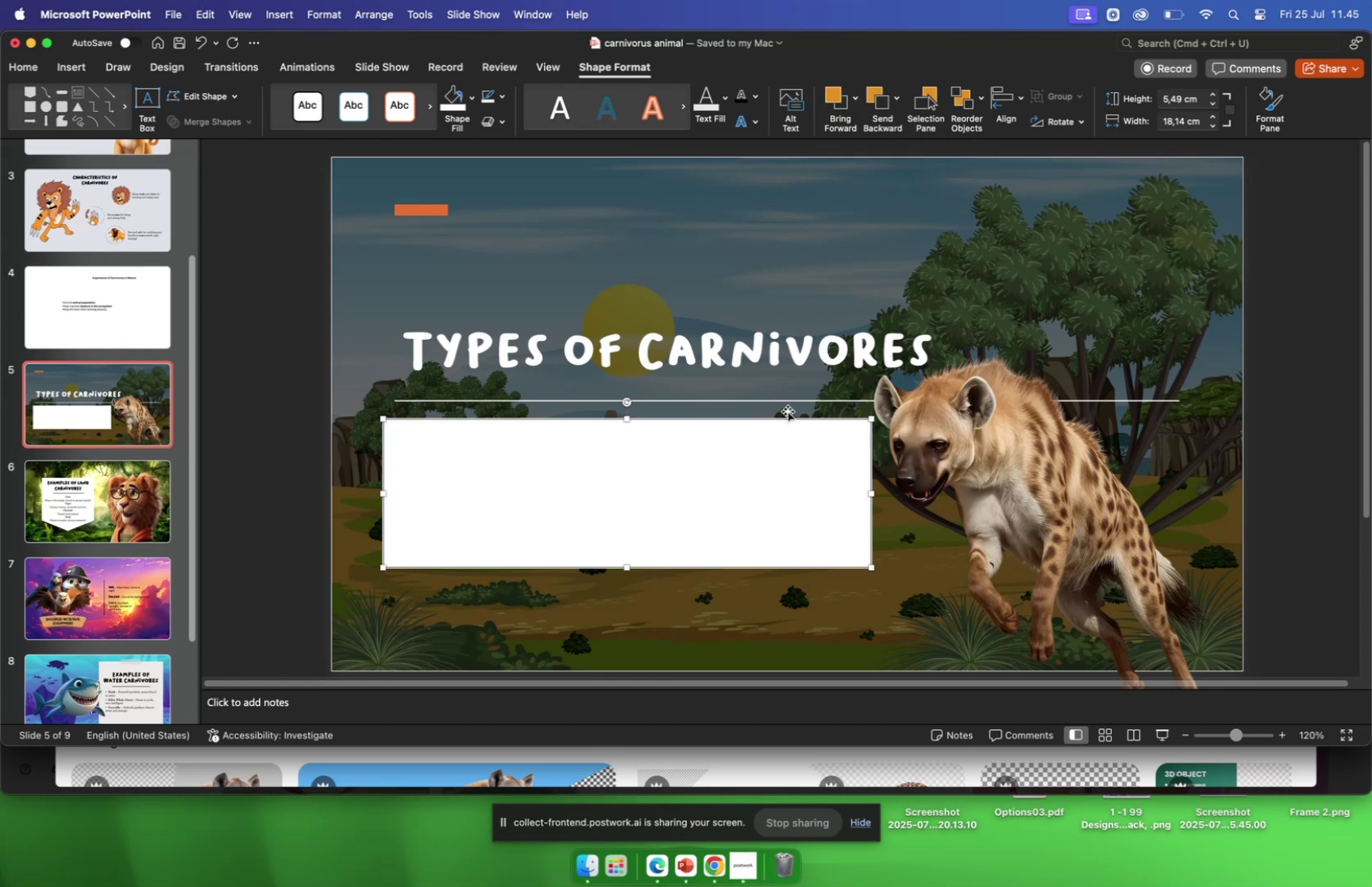 
left_click_drag(start_coordinate=[771, 450], to_coordinate=[732, 528])
 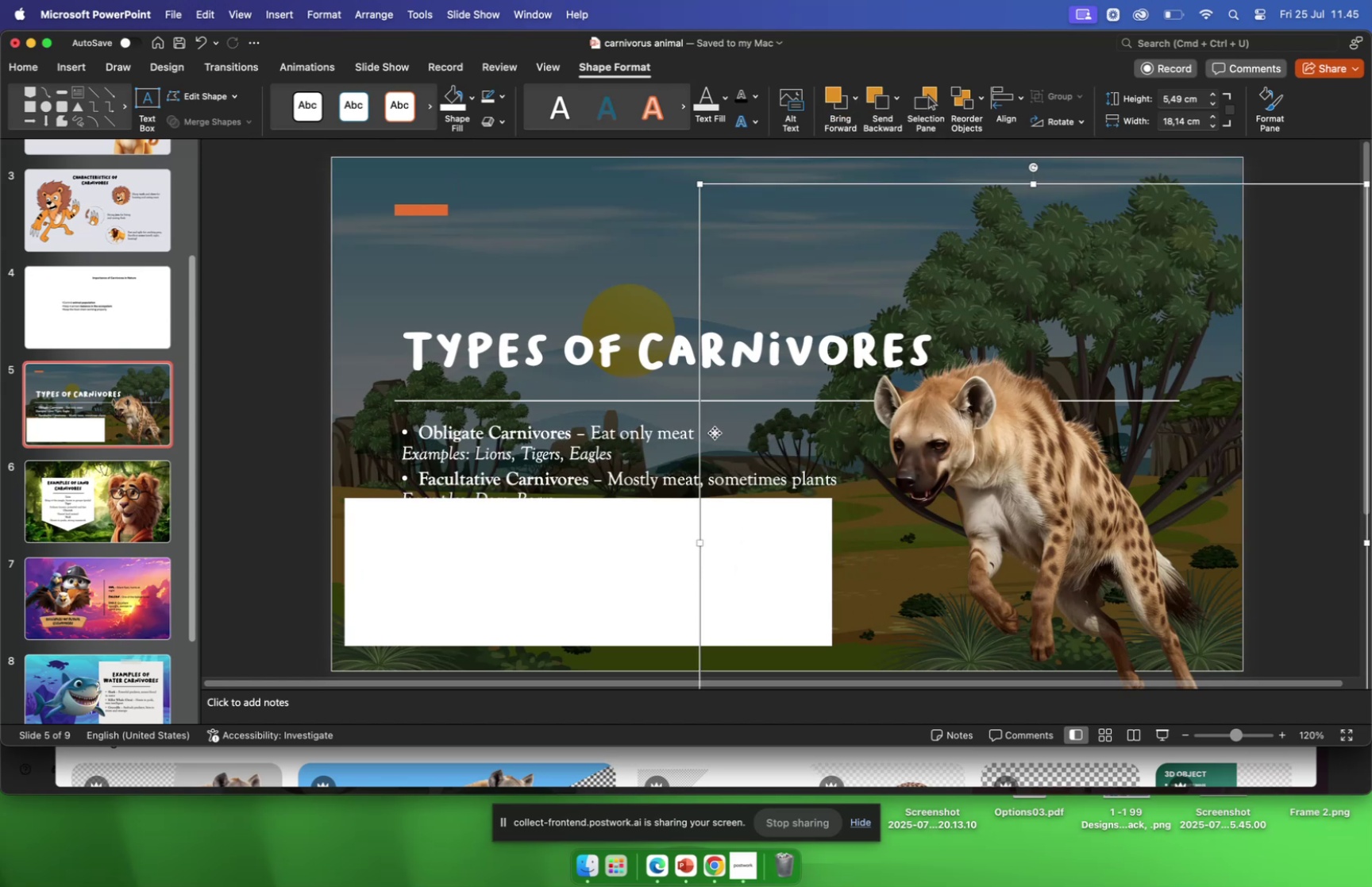 
left_click([715, 432])
 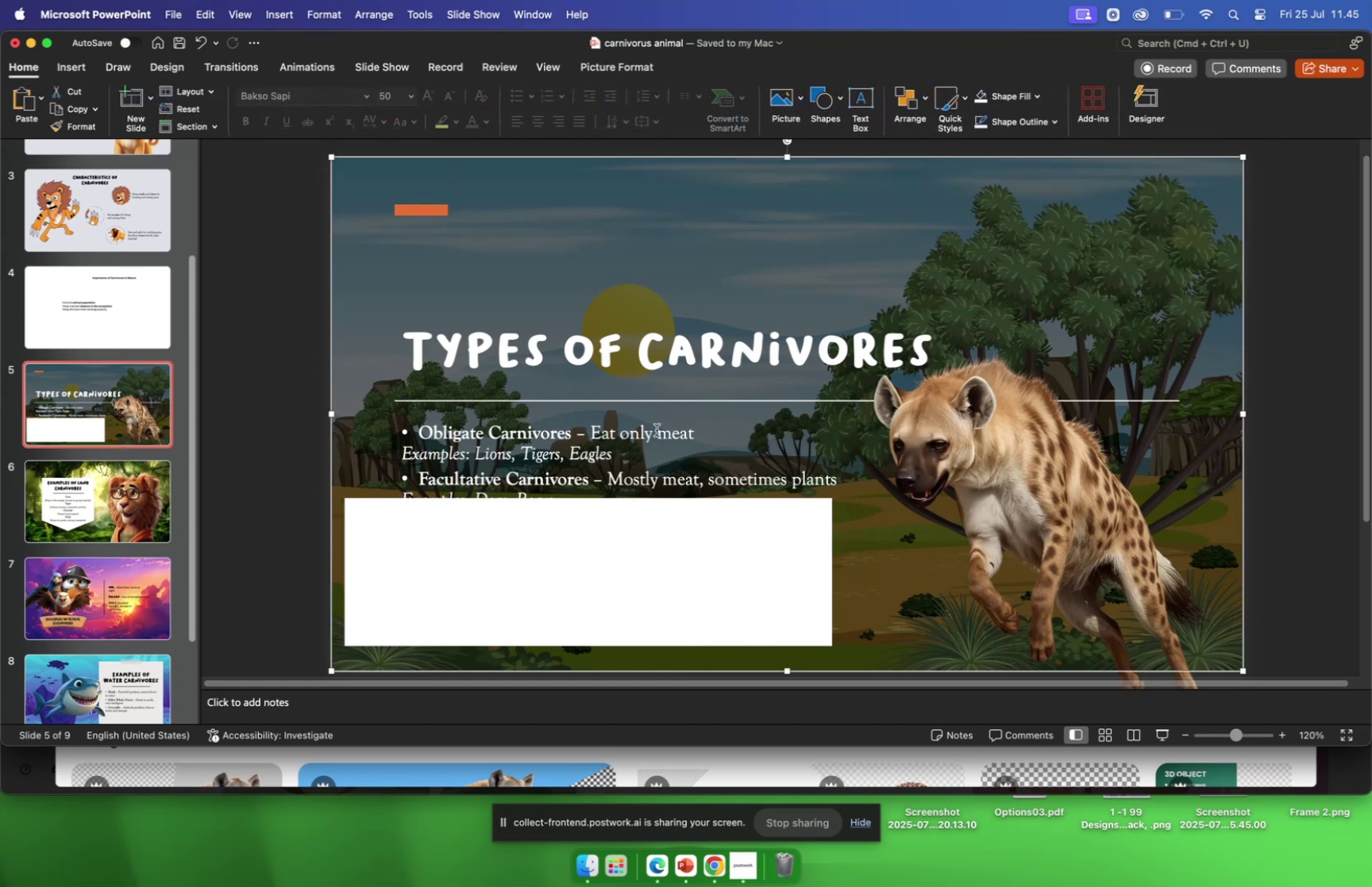 
double_click([655, 432])
 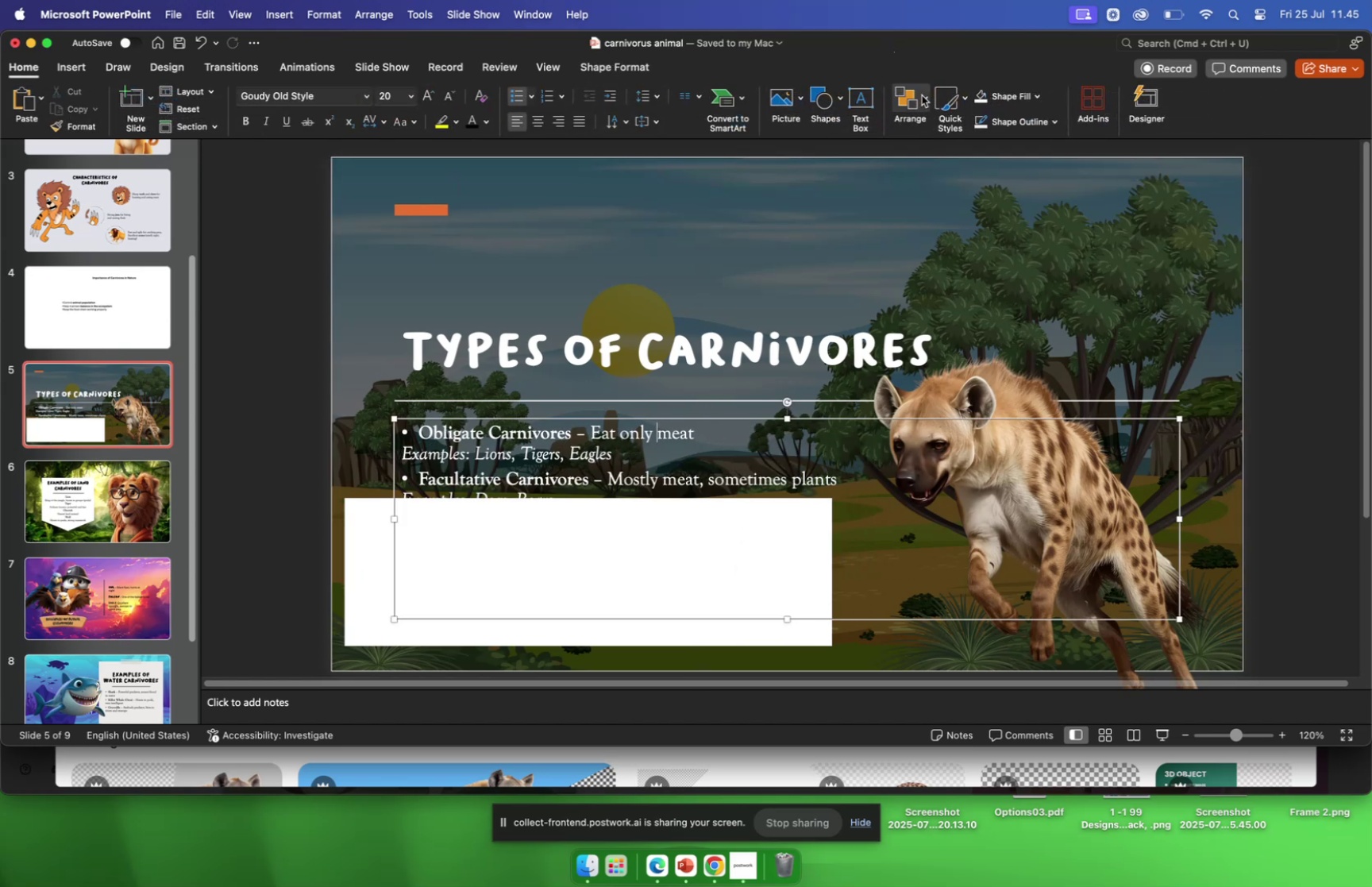 
left_click([923, 96])
 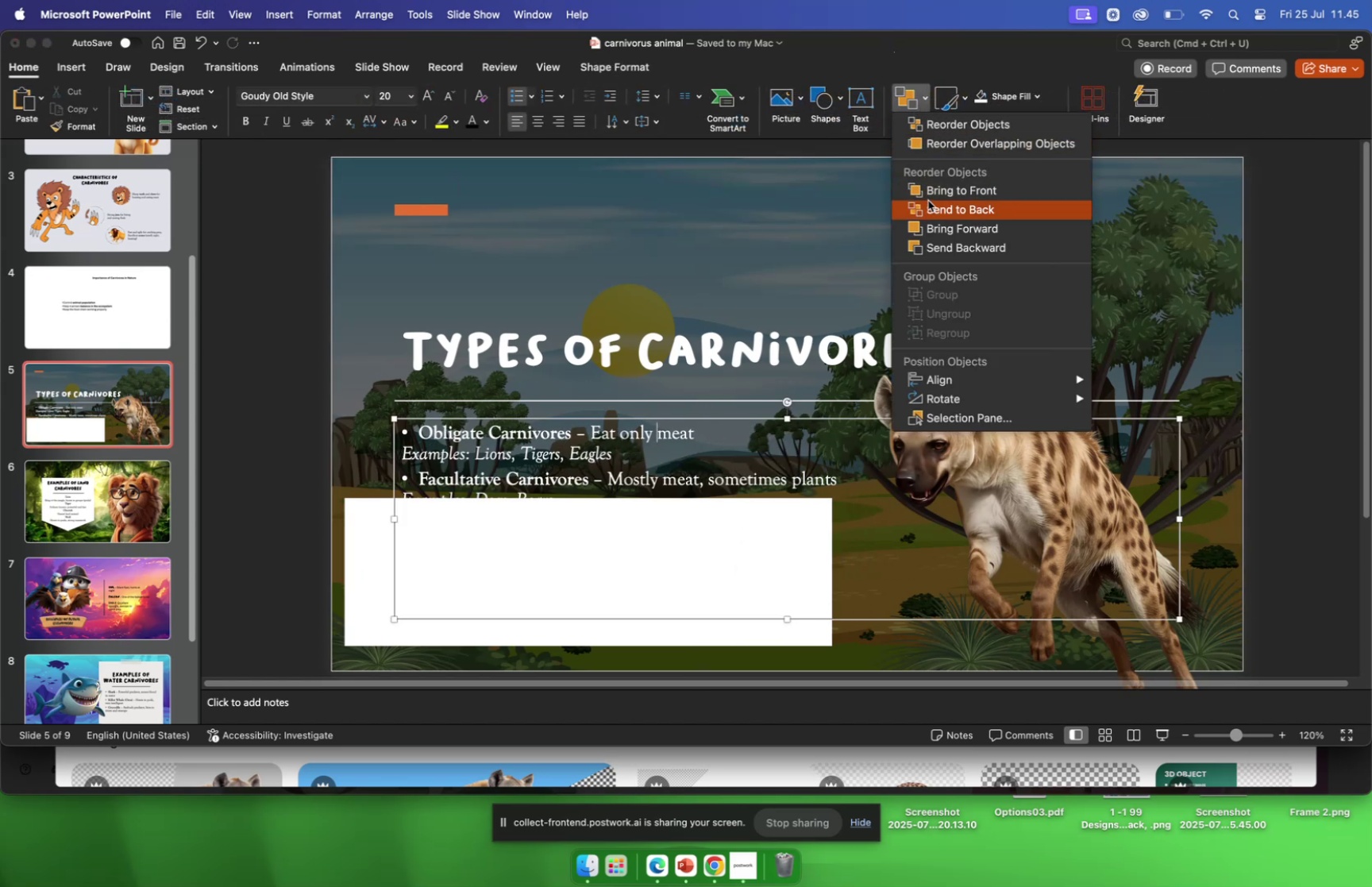 
left_click([933, 193])
 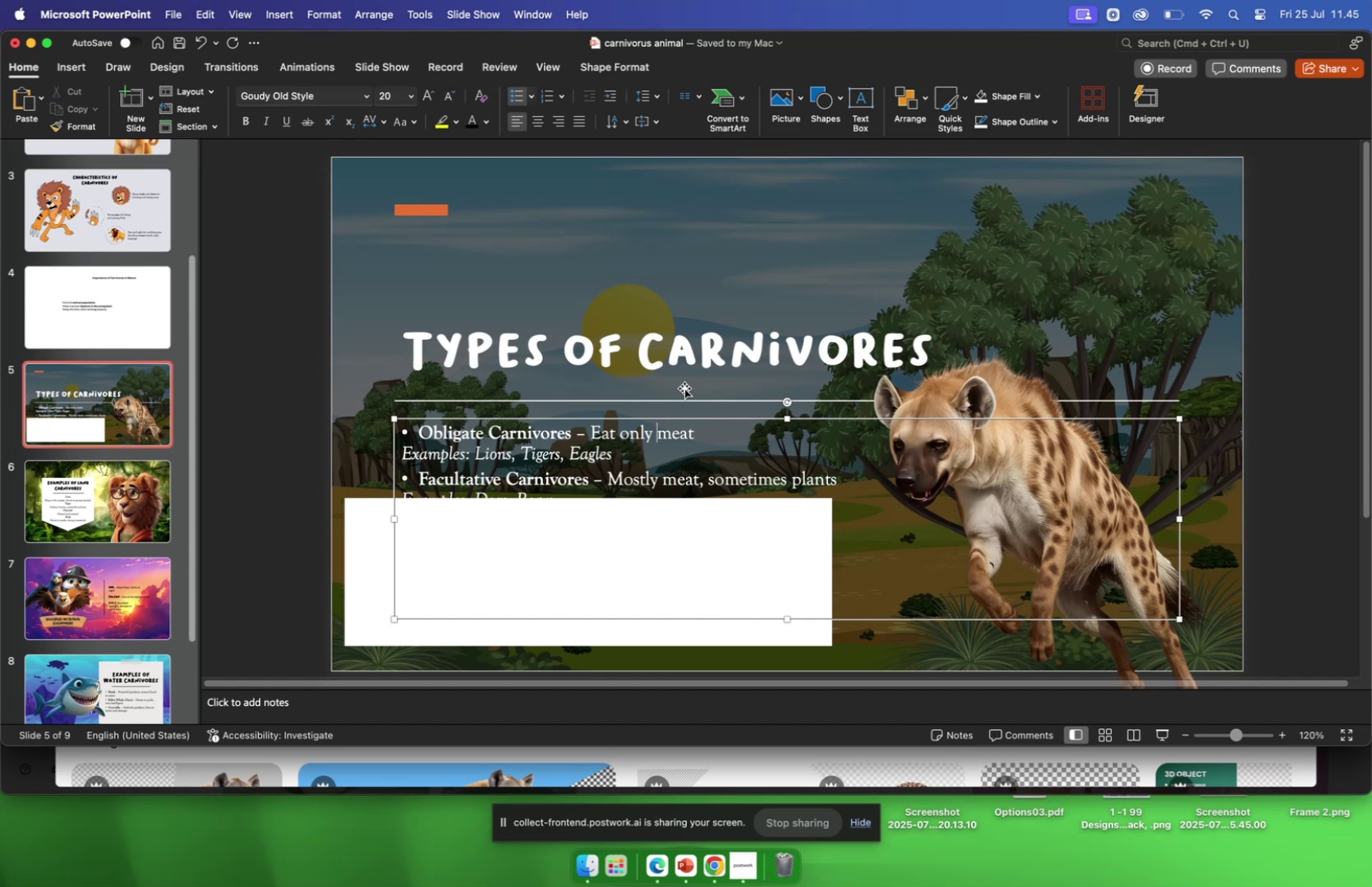 
left_click_drag(start_coordinate=[653, 412], to_coordinate=[649, 419])
 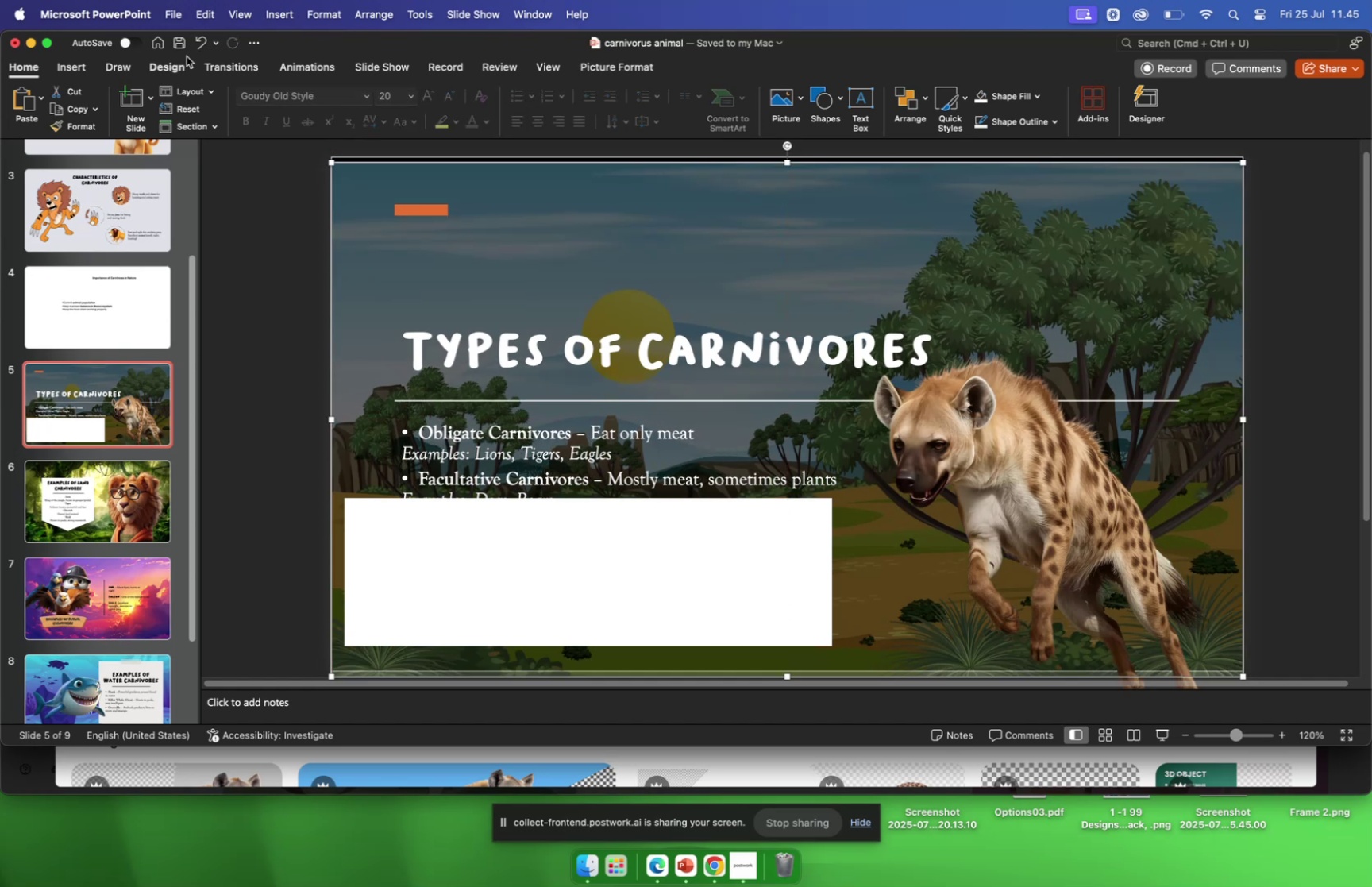 
left_click([198, 48])
 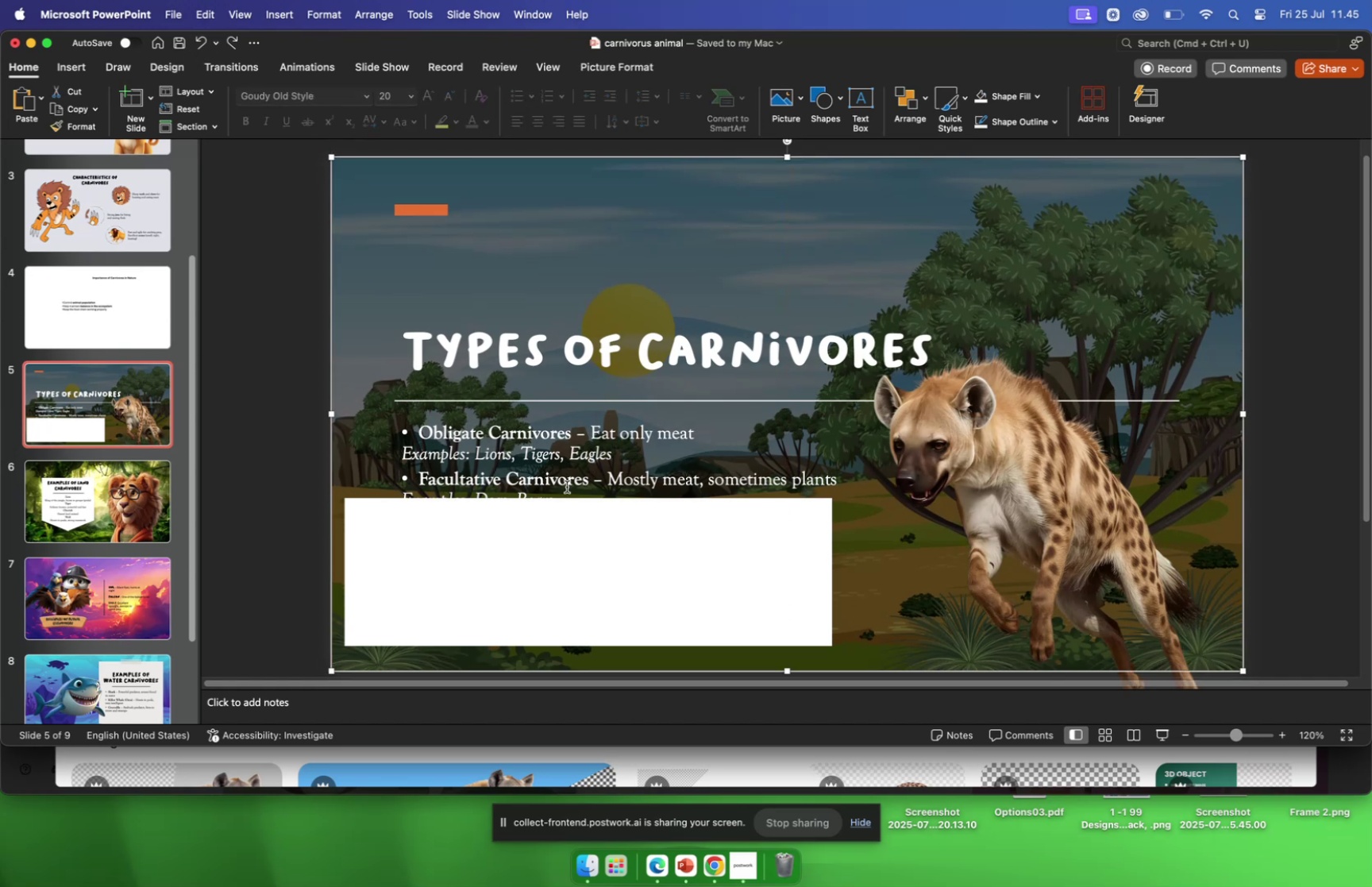 
left_click([567, 486])
 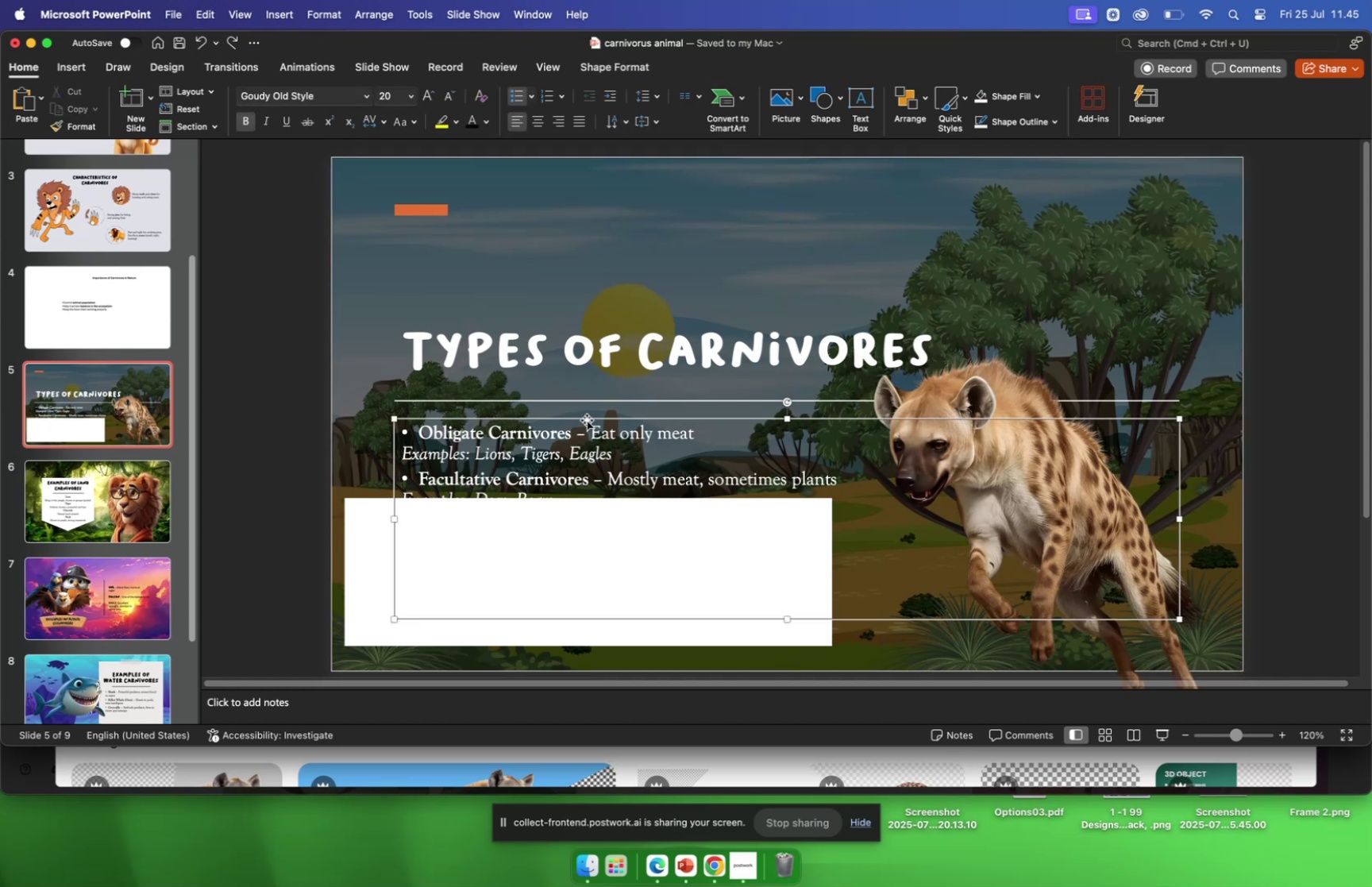 
left_click_drag(start_coordinate=[588, 418], to_coordinate=[857, 242])
 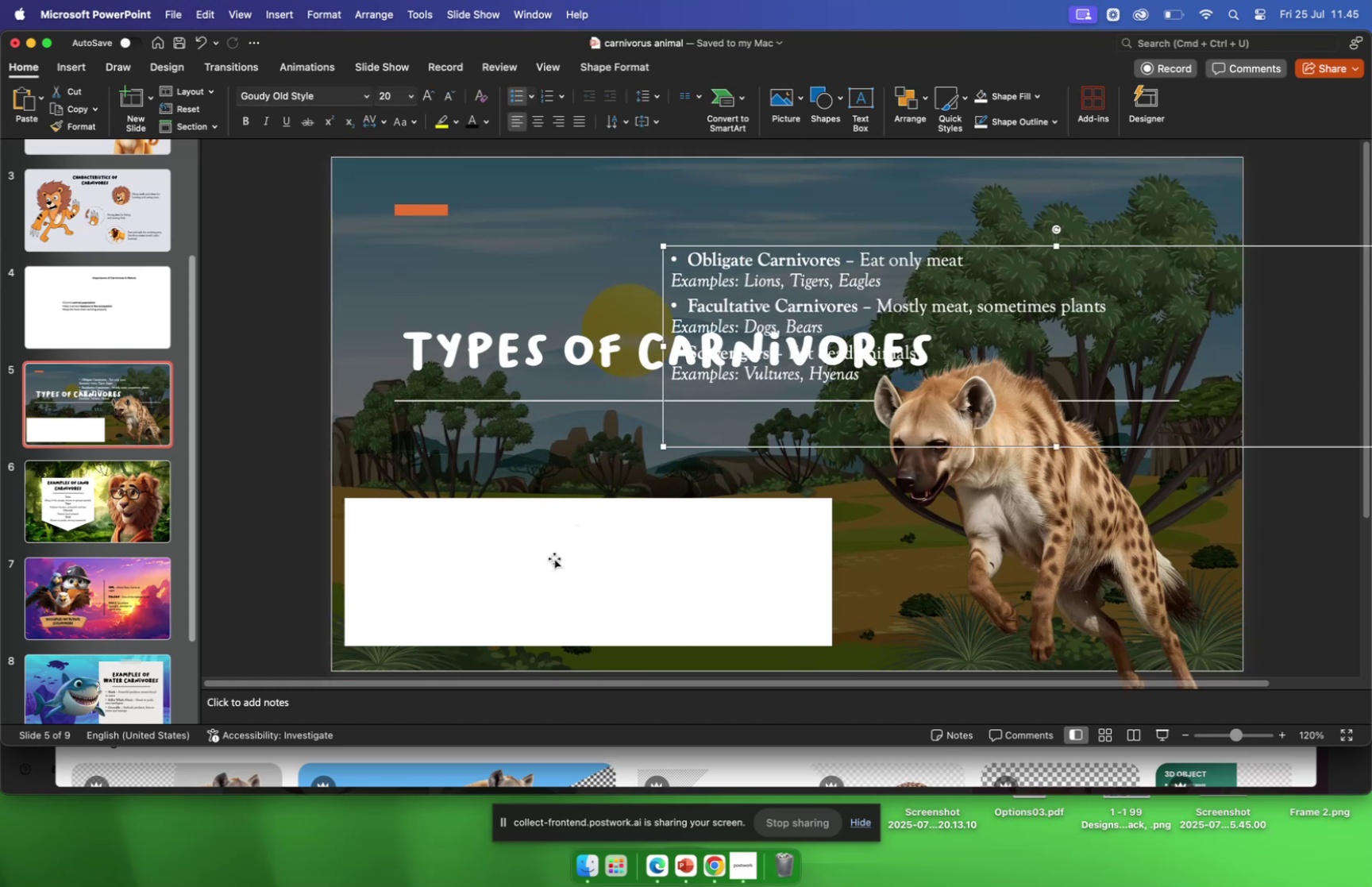 
left_click([553, 557])
 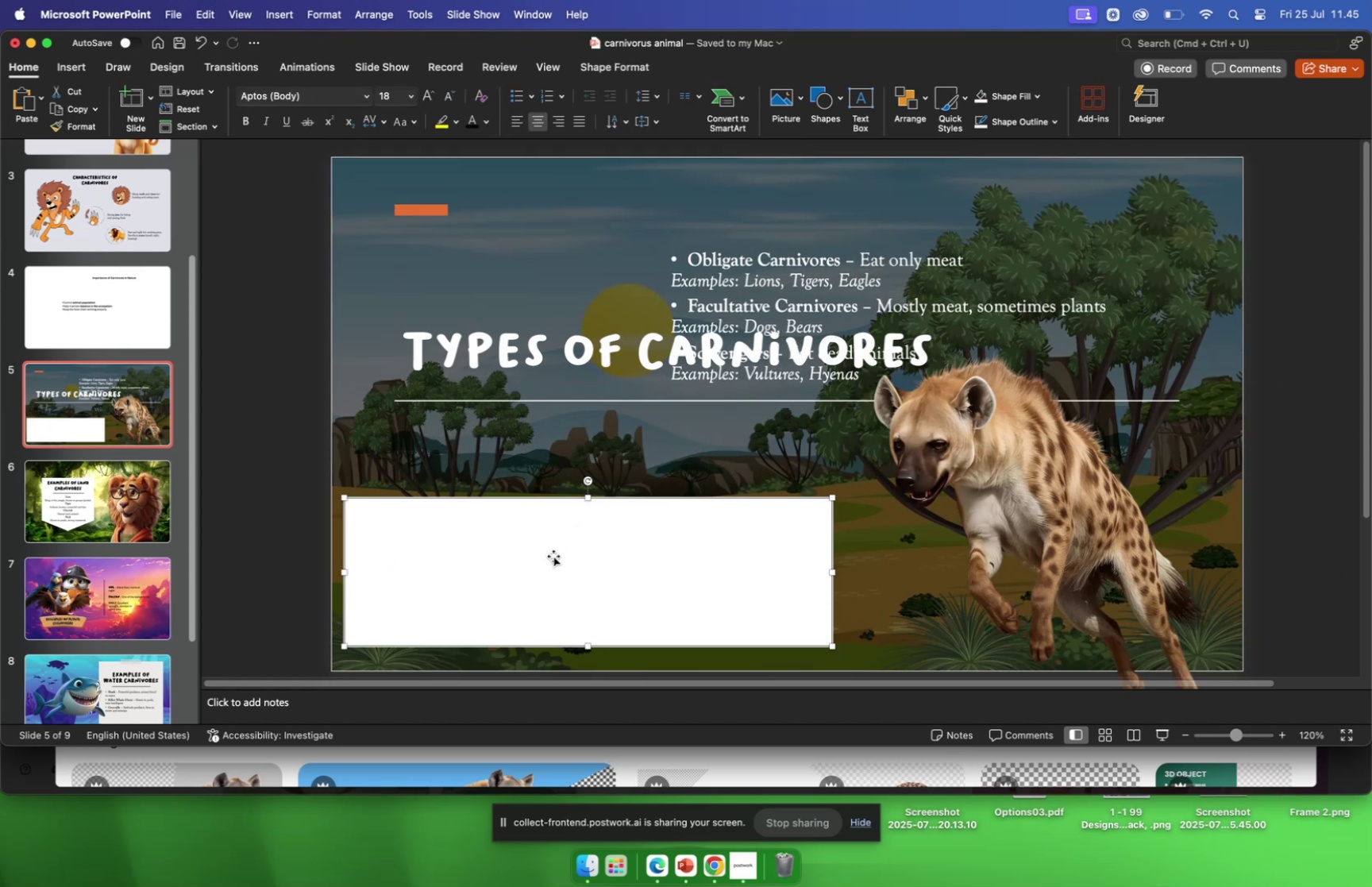 
left_click_drag(start_coordinate=[553, 555], to_coordinate=[600, 480])
 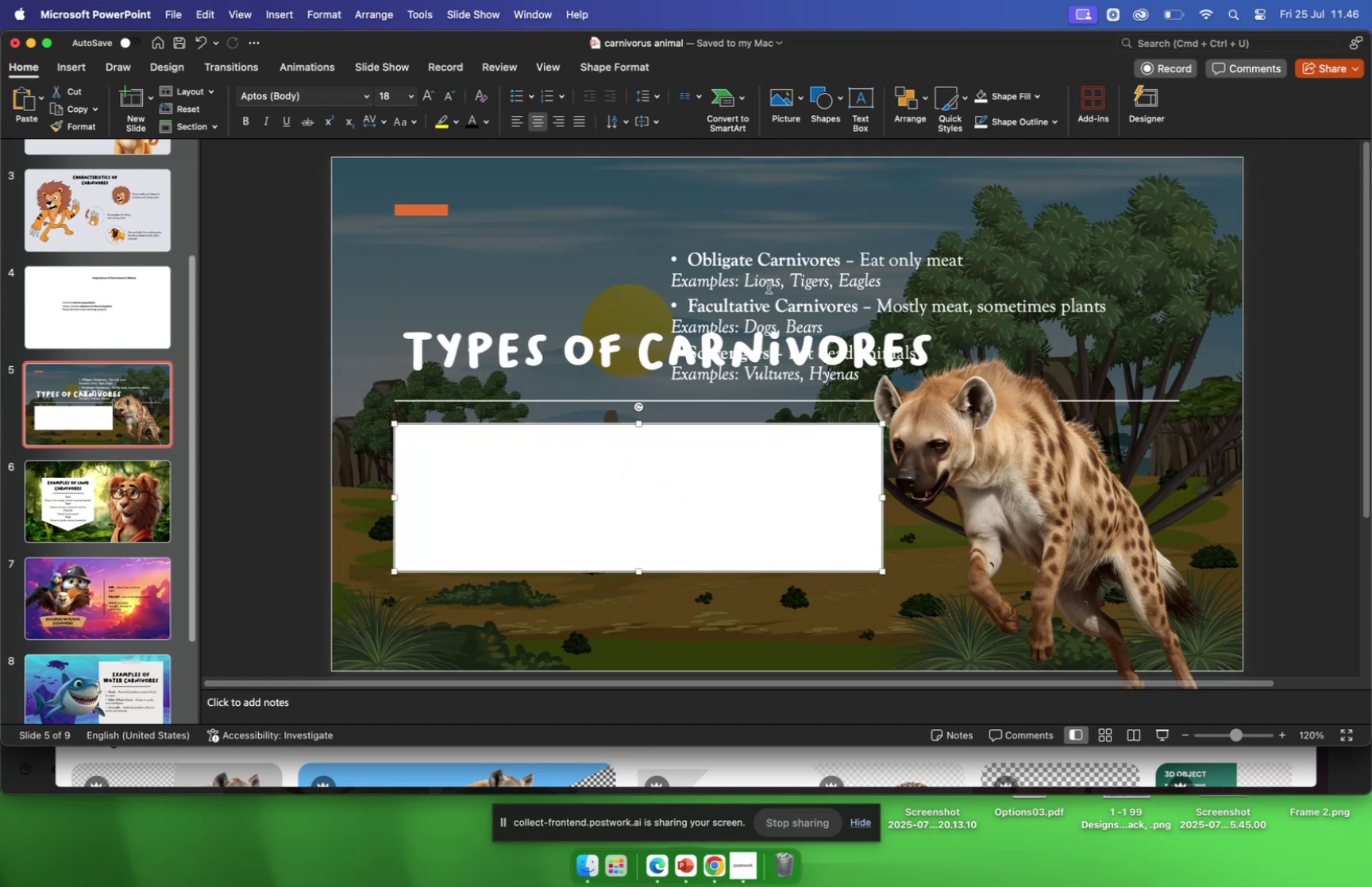 
left_click([769, 287])
 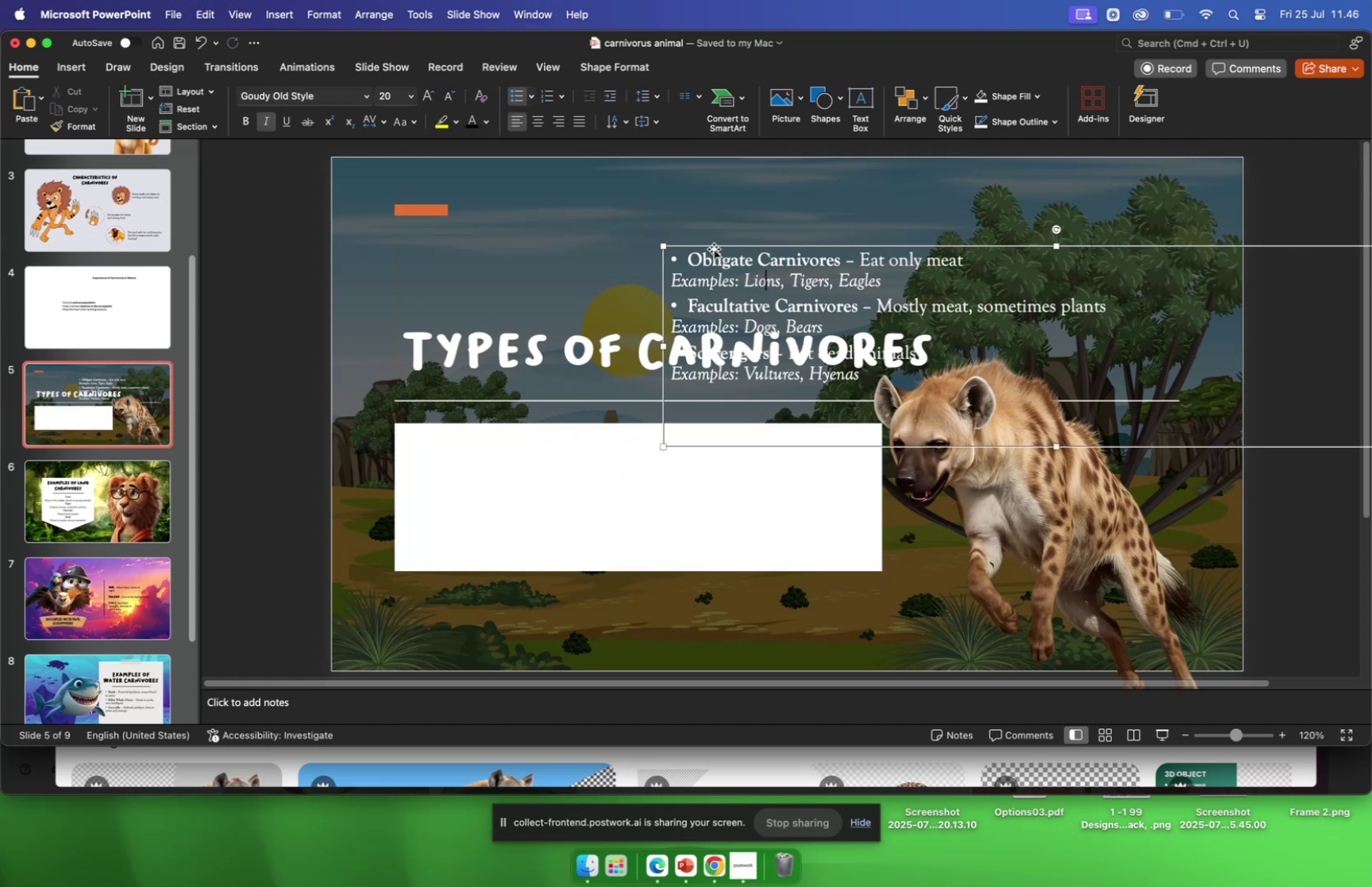 
left_click([714, 246])
 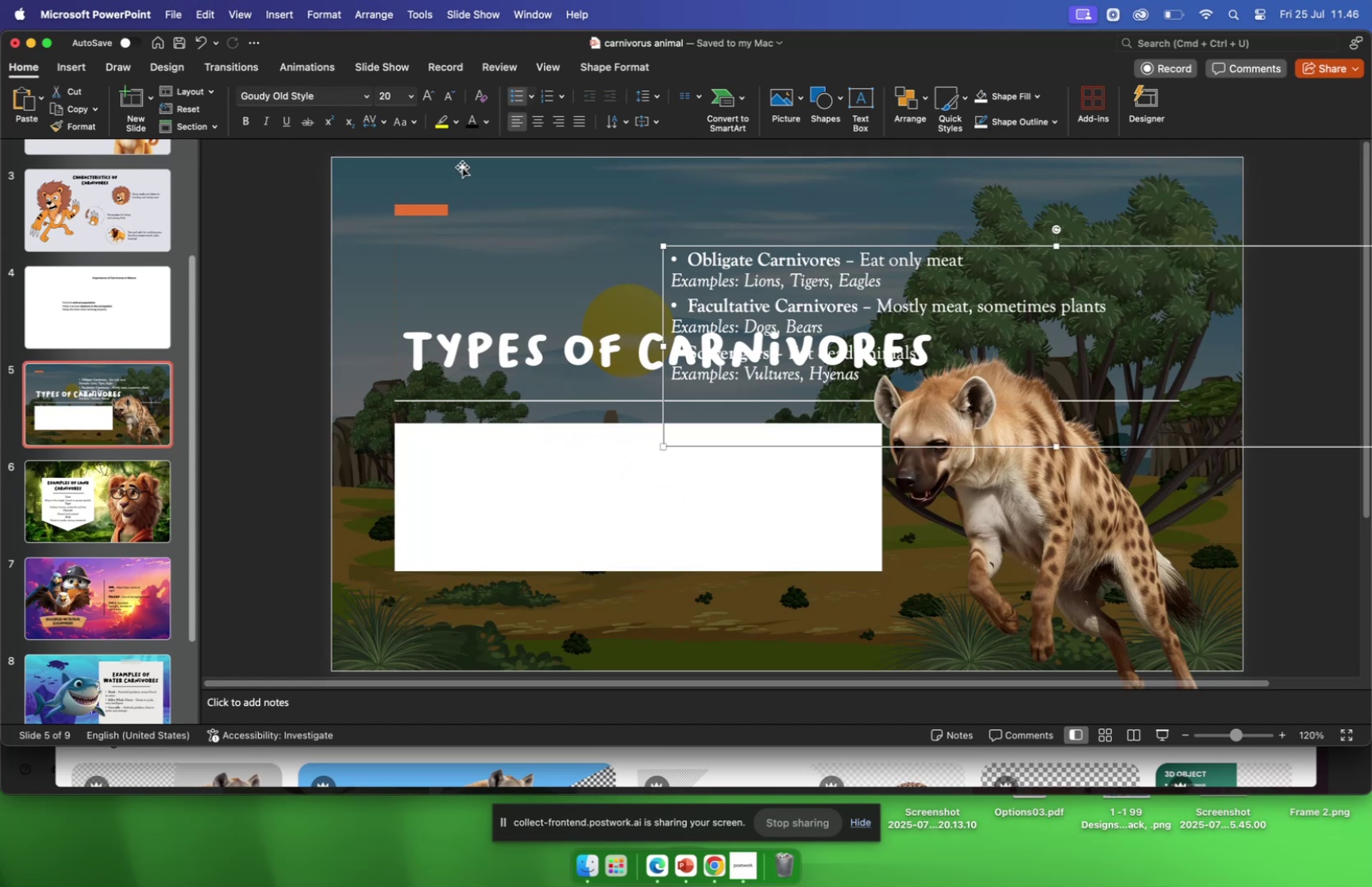 
left_click([476, 129])
 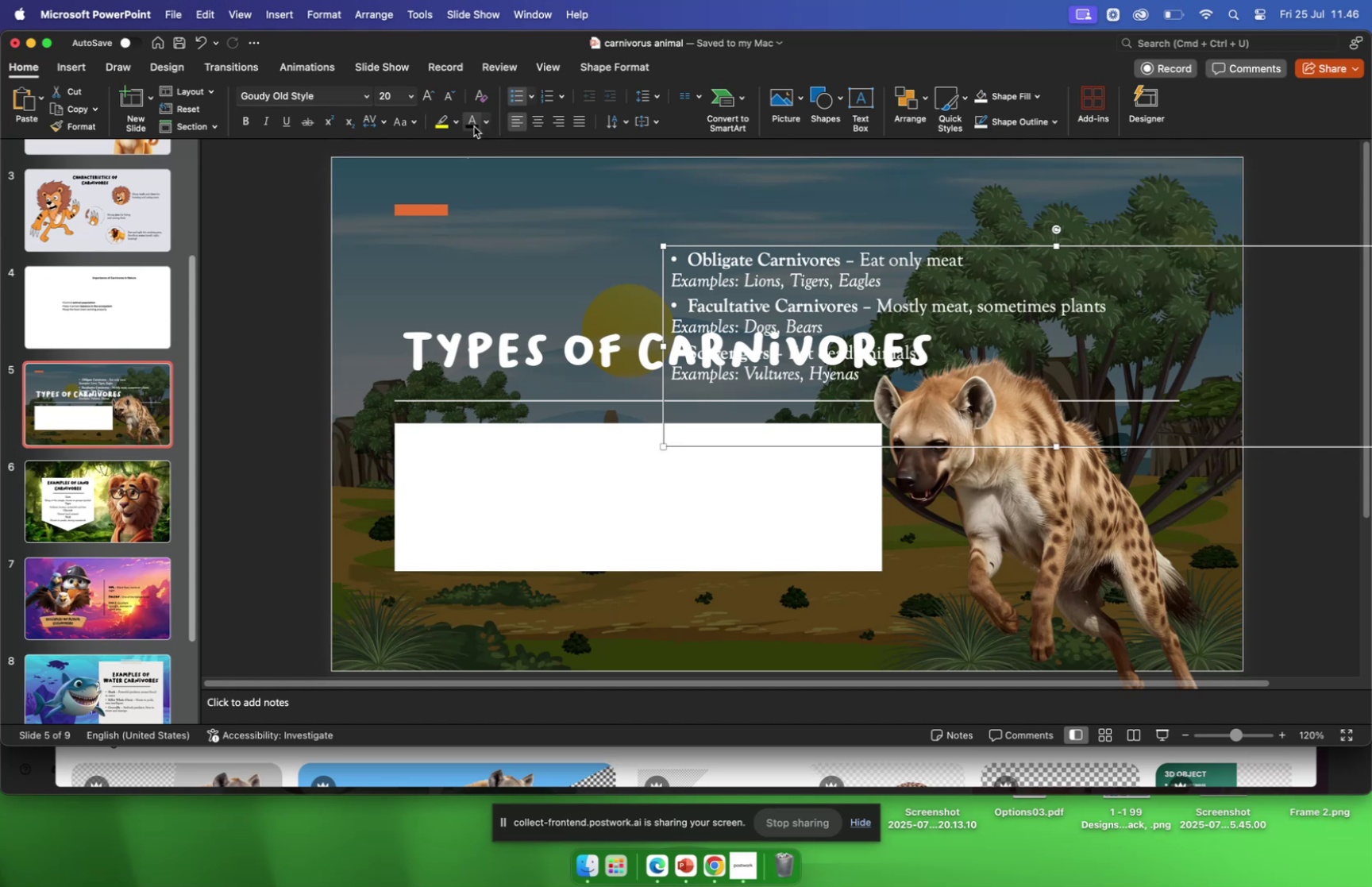 
left_click([474, 125])
 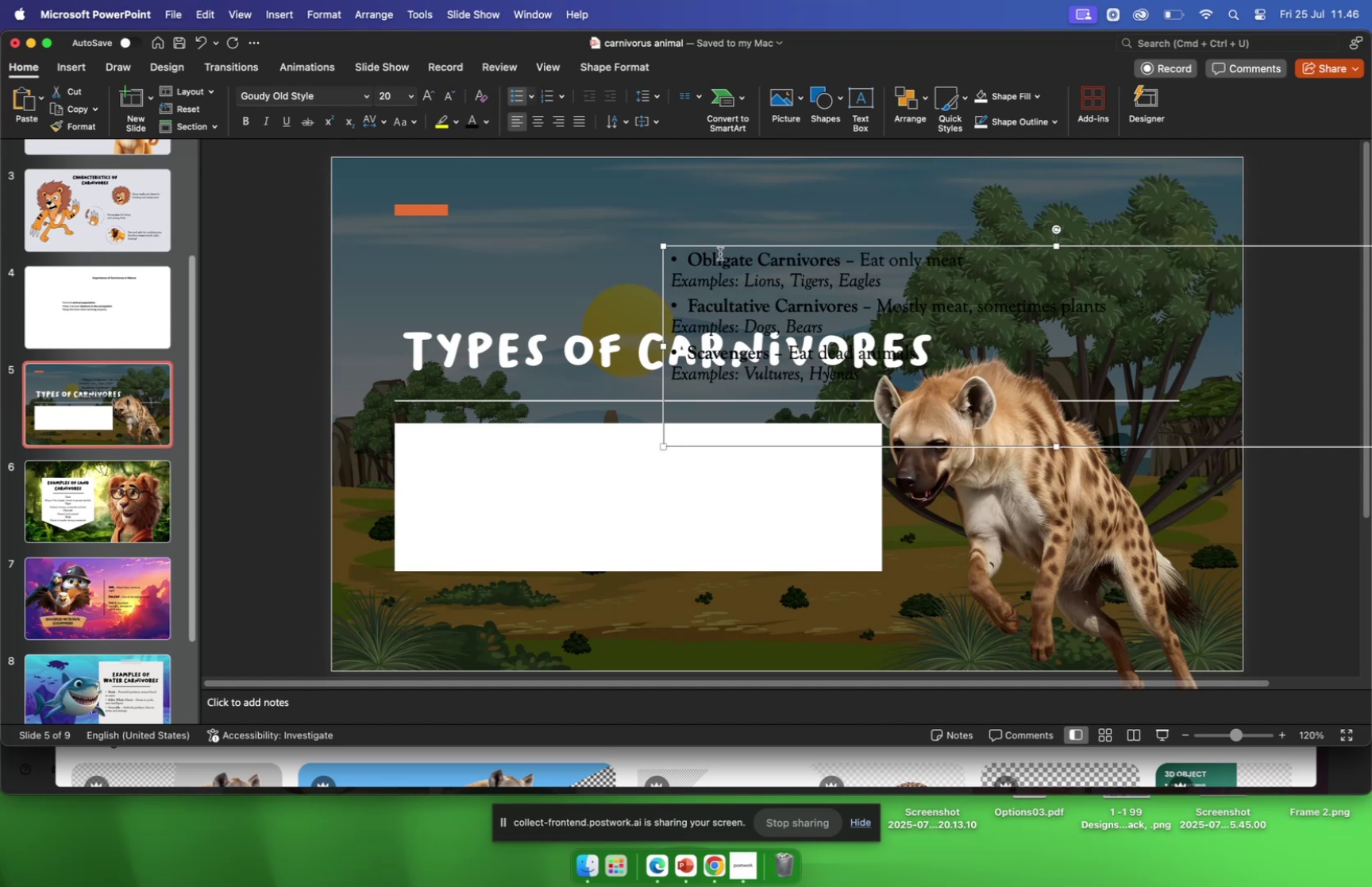 
left_click_drag(start_coordinate=[723, 246], to_coordinate=[463, 424])
 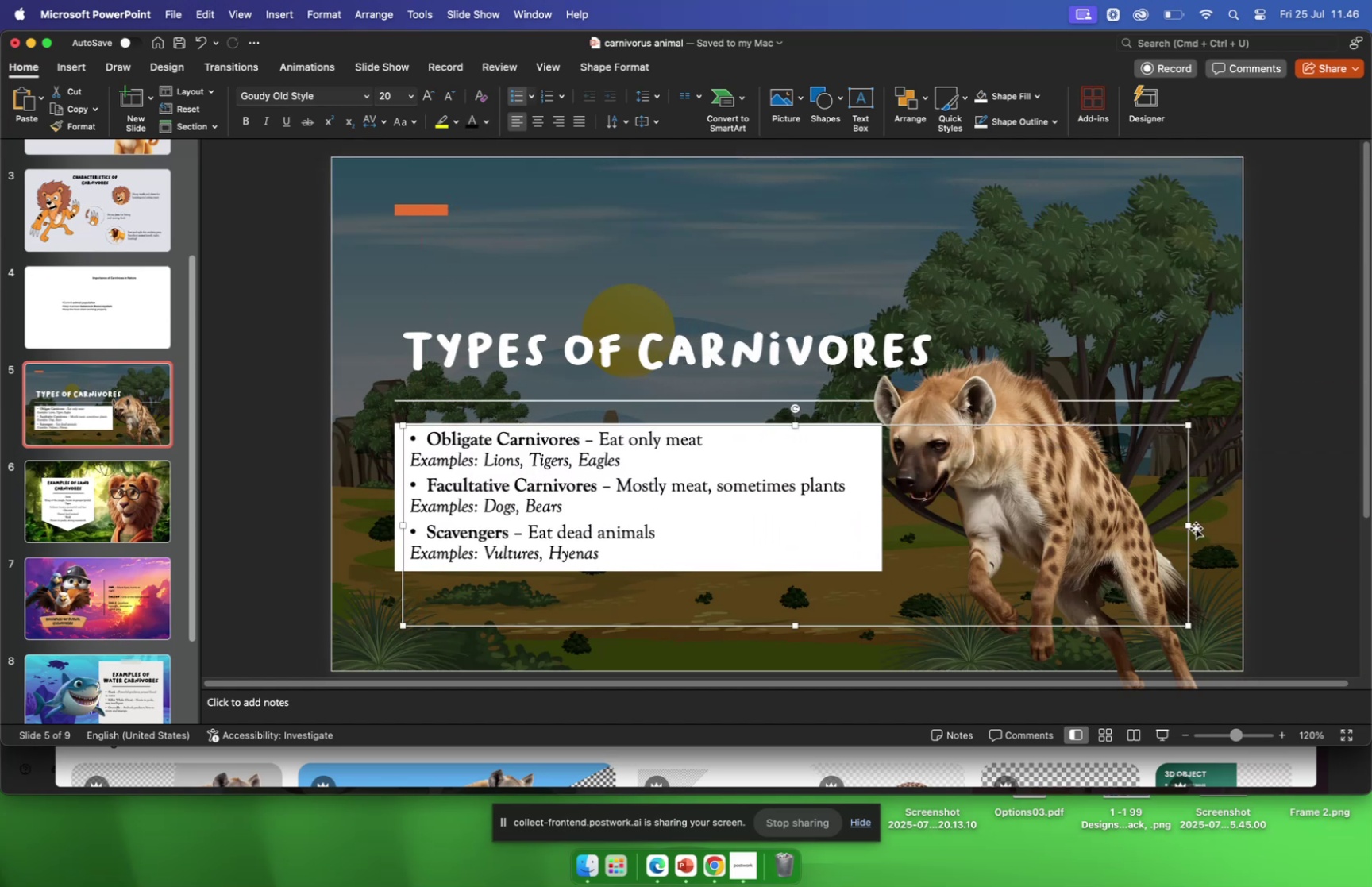 
left_click_drag(start_coordinate=[1155, 525], to_coordinate=[1174, 509])
 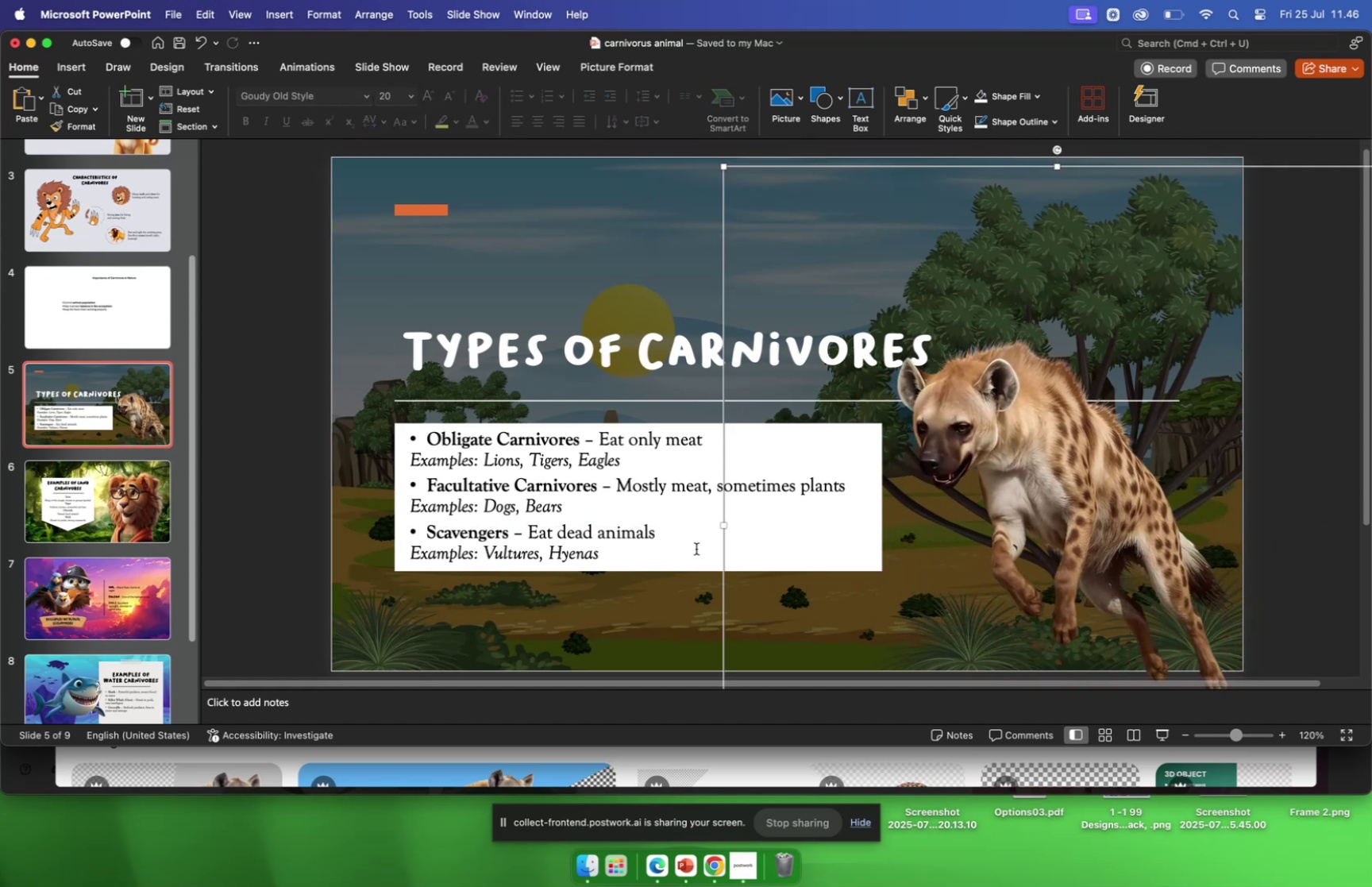 
left_click([667, 554])
 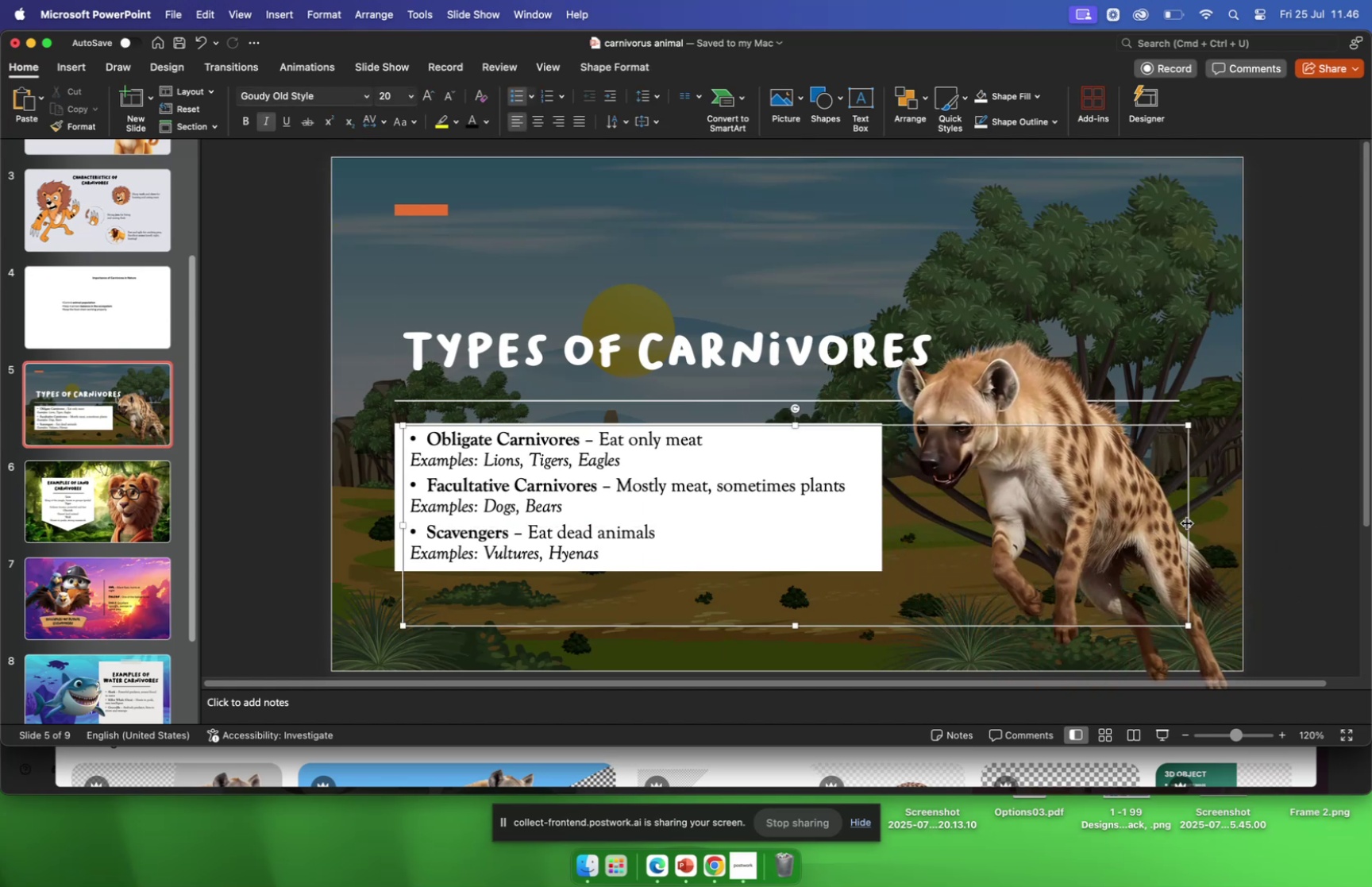 
left_click_drag(start_coordinate=[1187, 524], to_coordinate=[862, 509])
 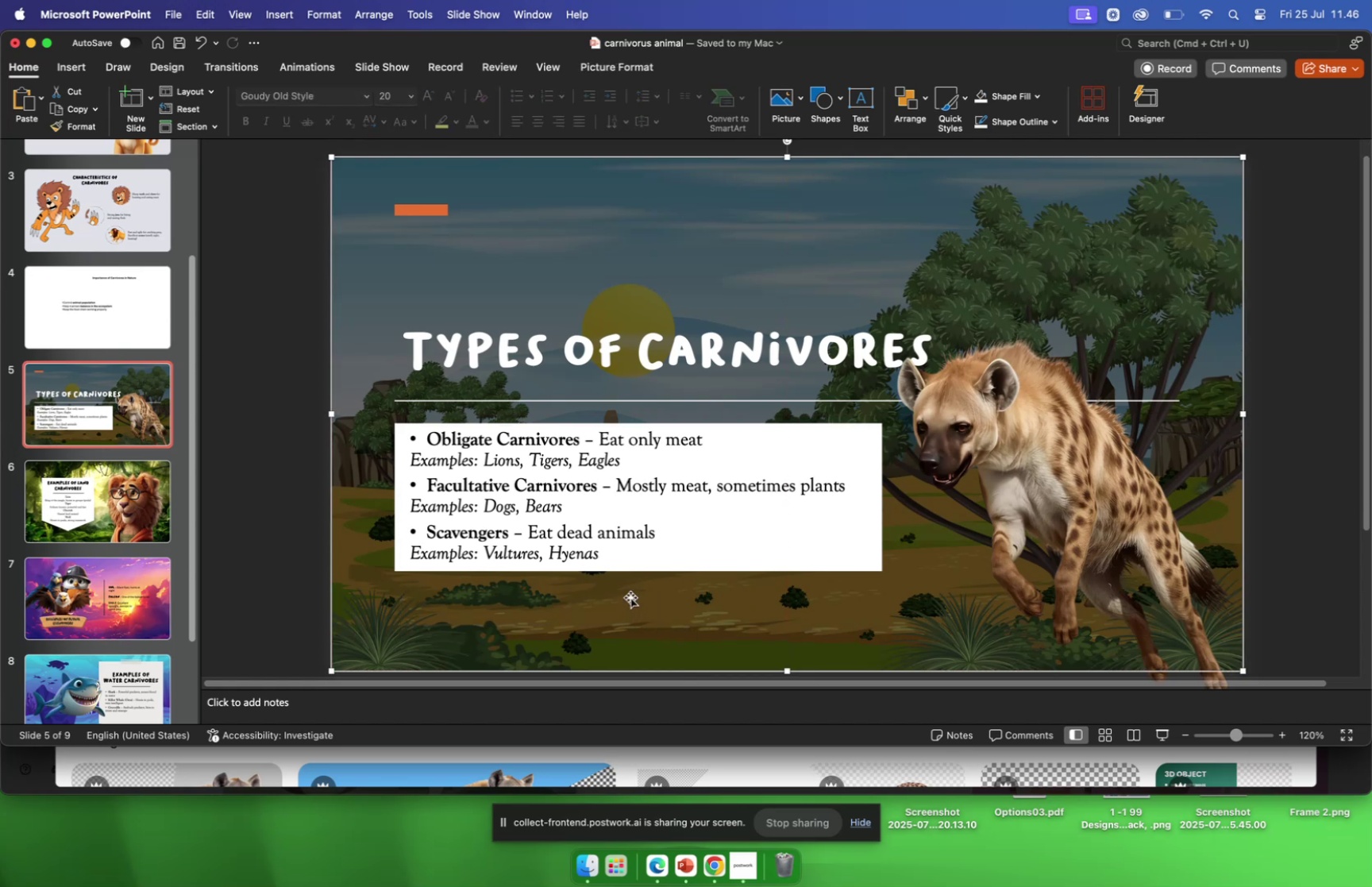 
left_click([1302, 406])
 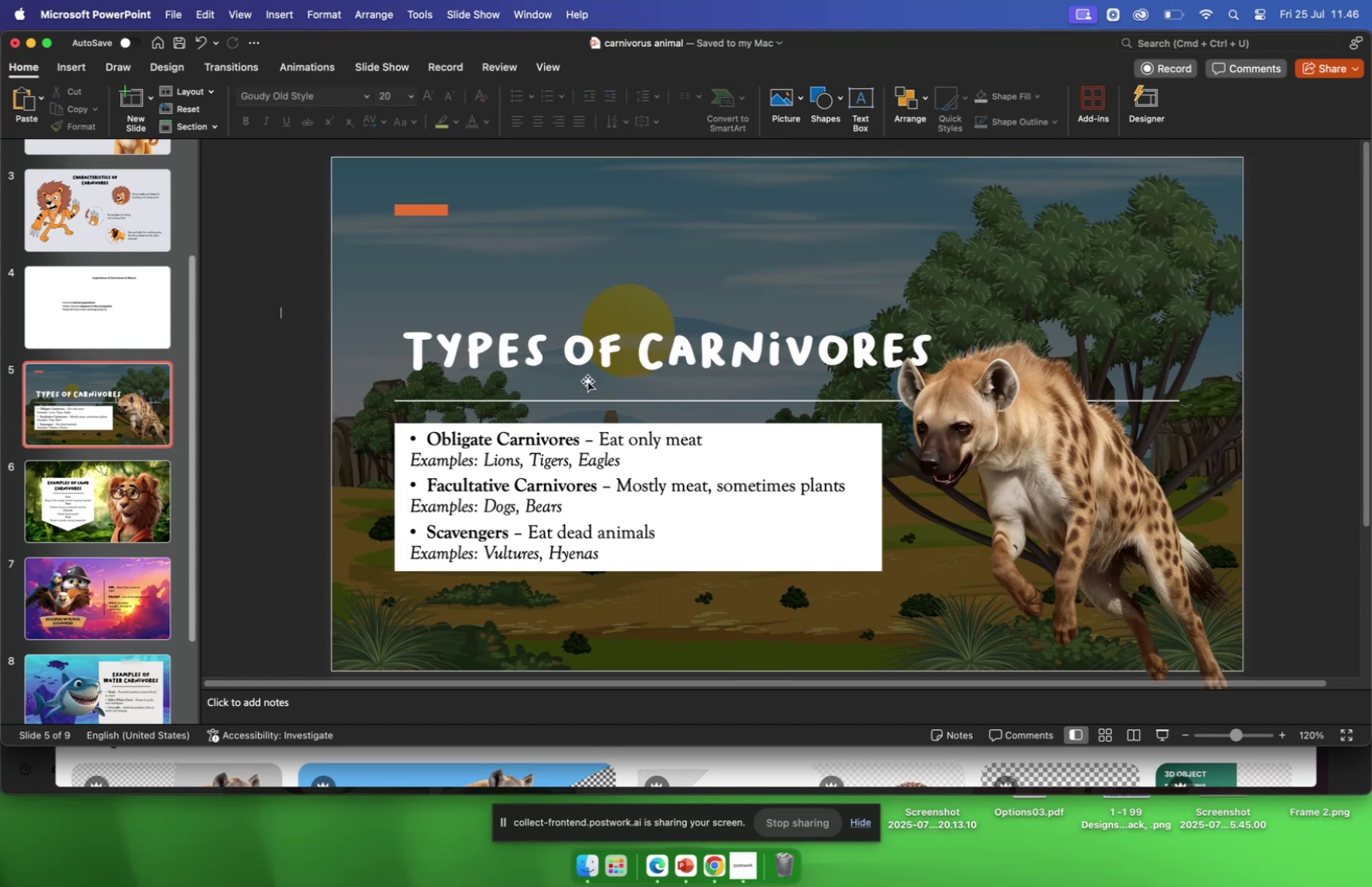 
left_click([639, 345])
 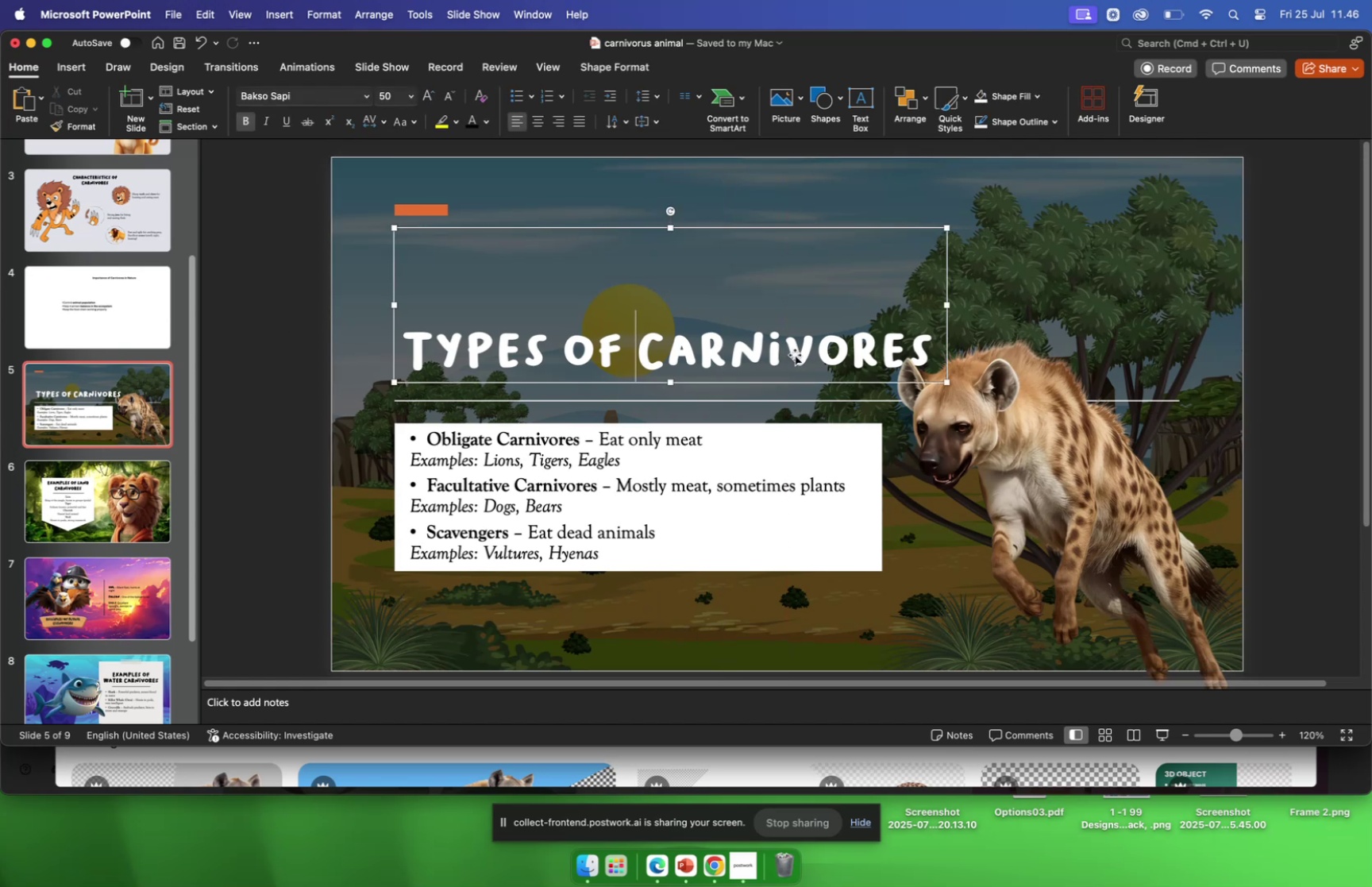 
key(Enter)
 